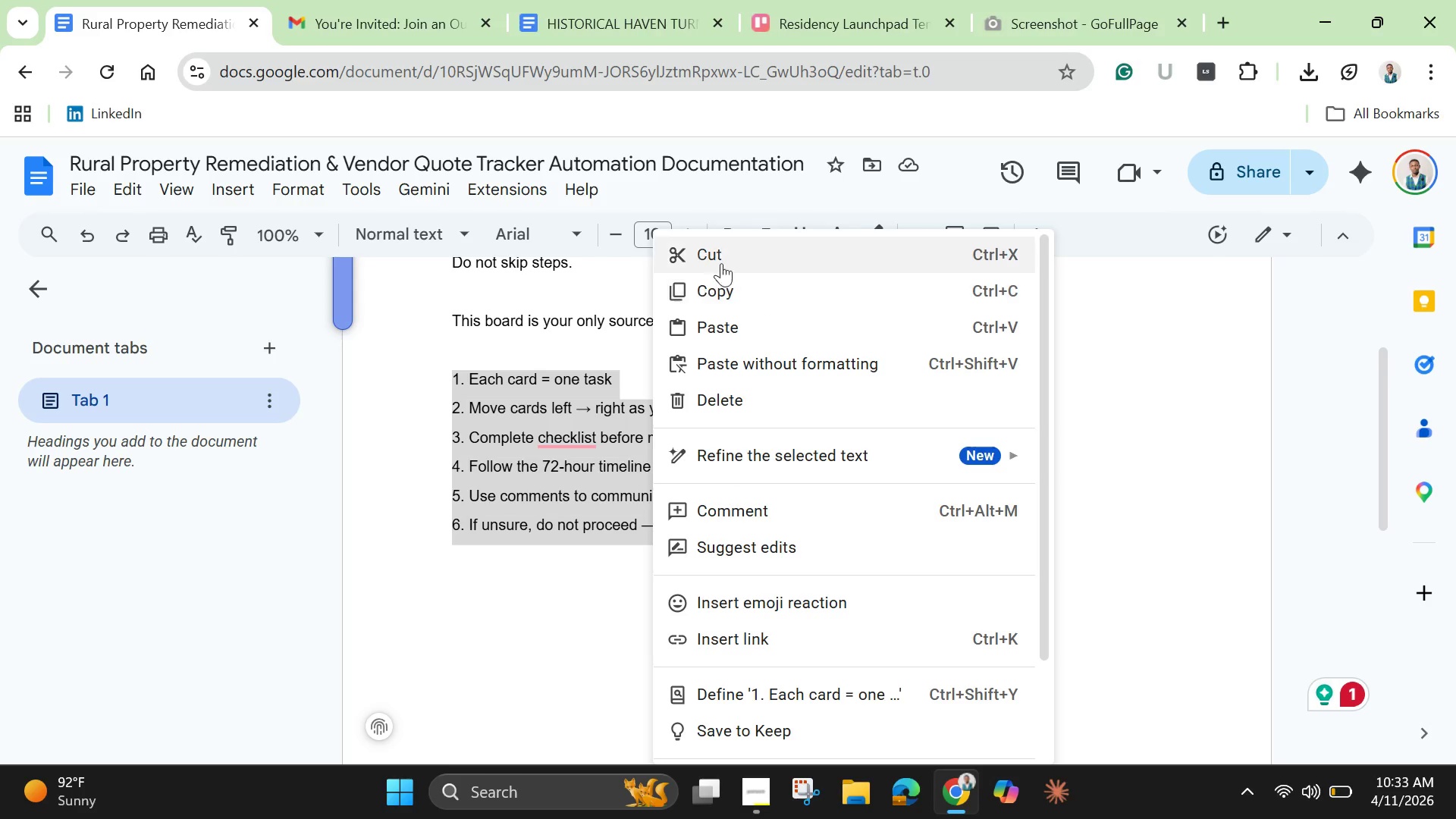 
left_click([734, 293])
 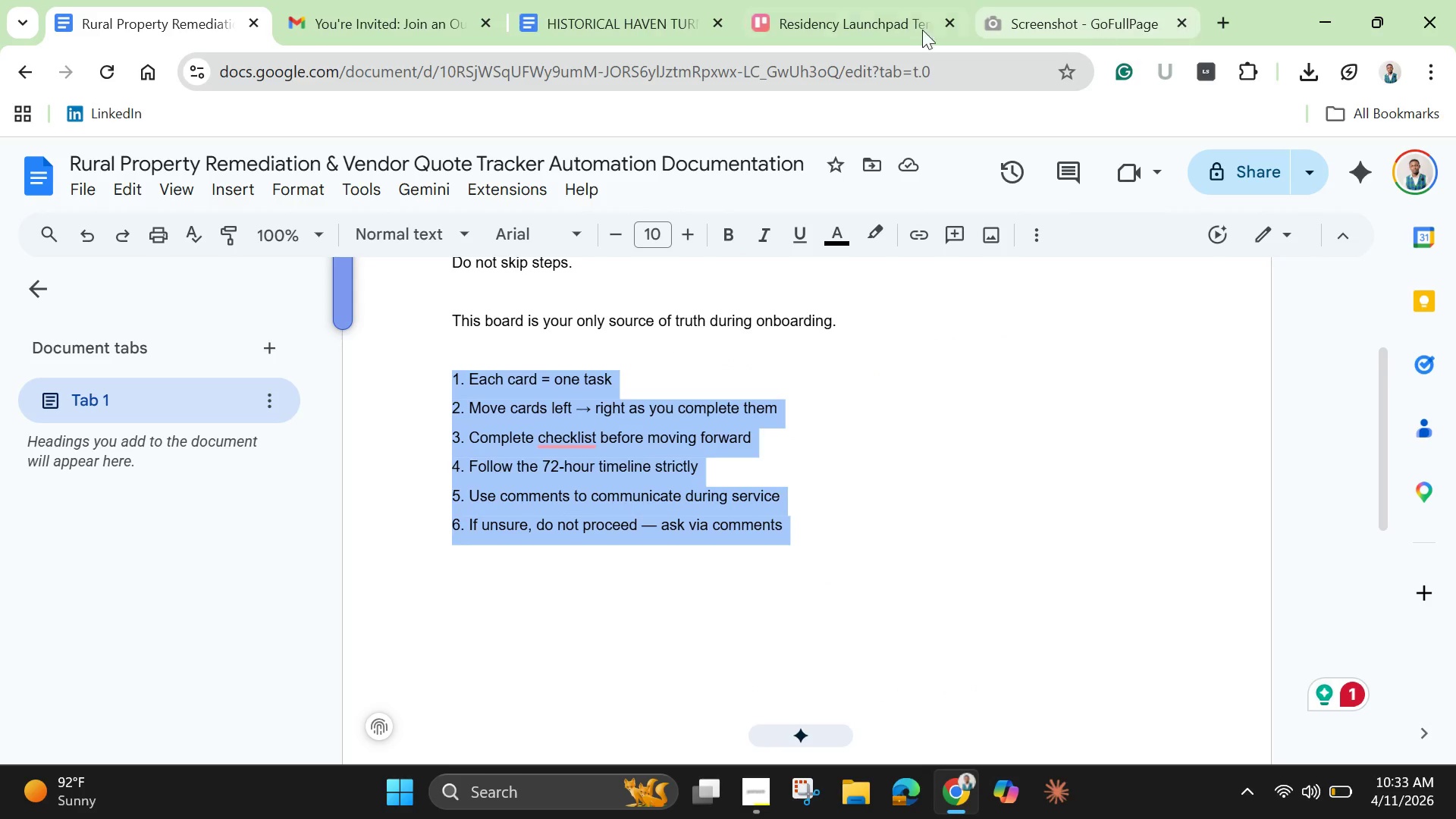 
left_click([873, 18])
 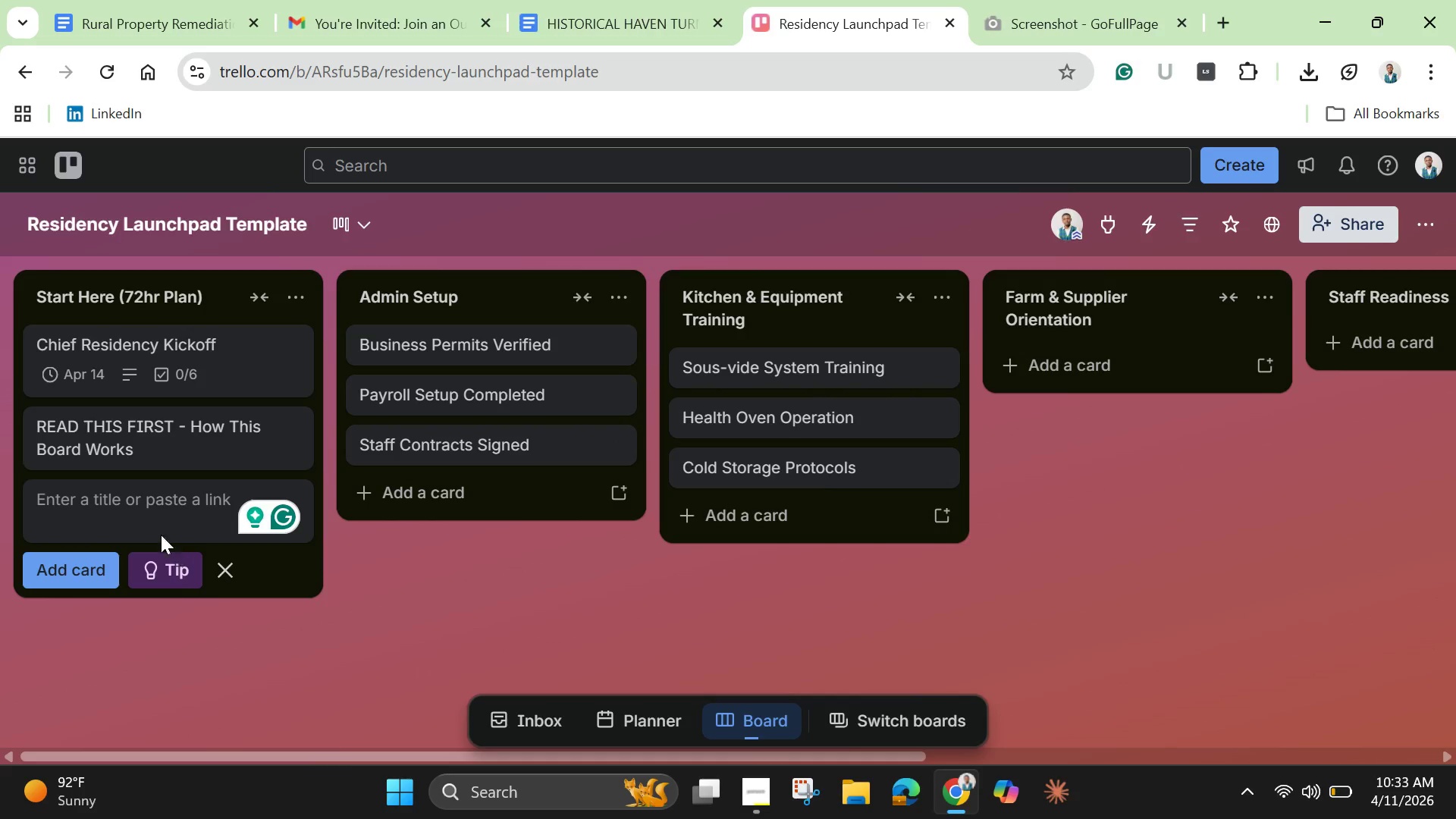 
left_click([147, 461])
 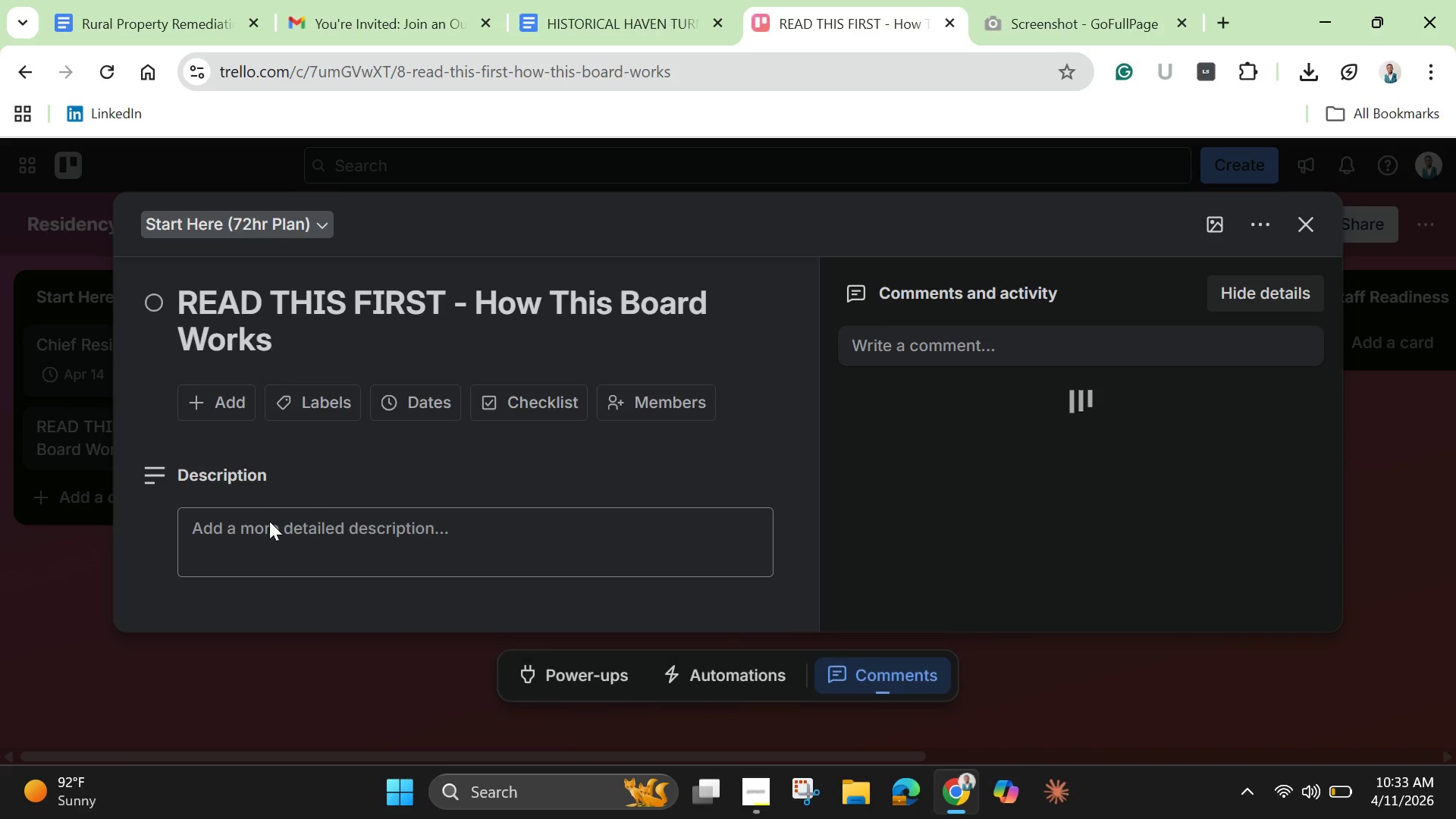 
left_click([258, 544])
 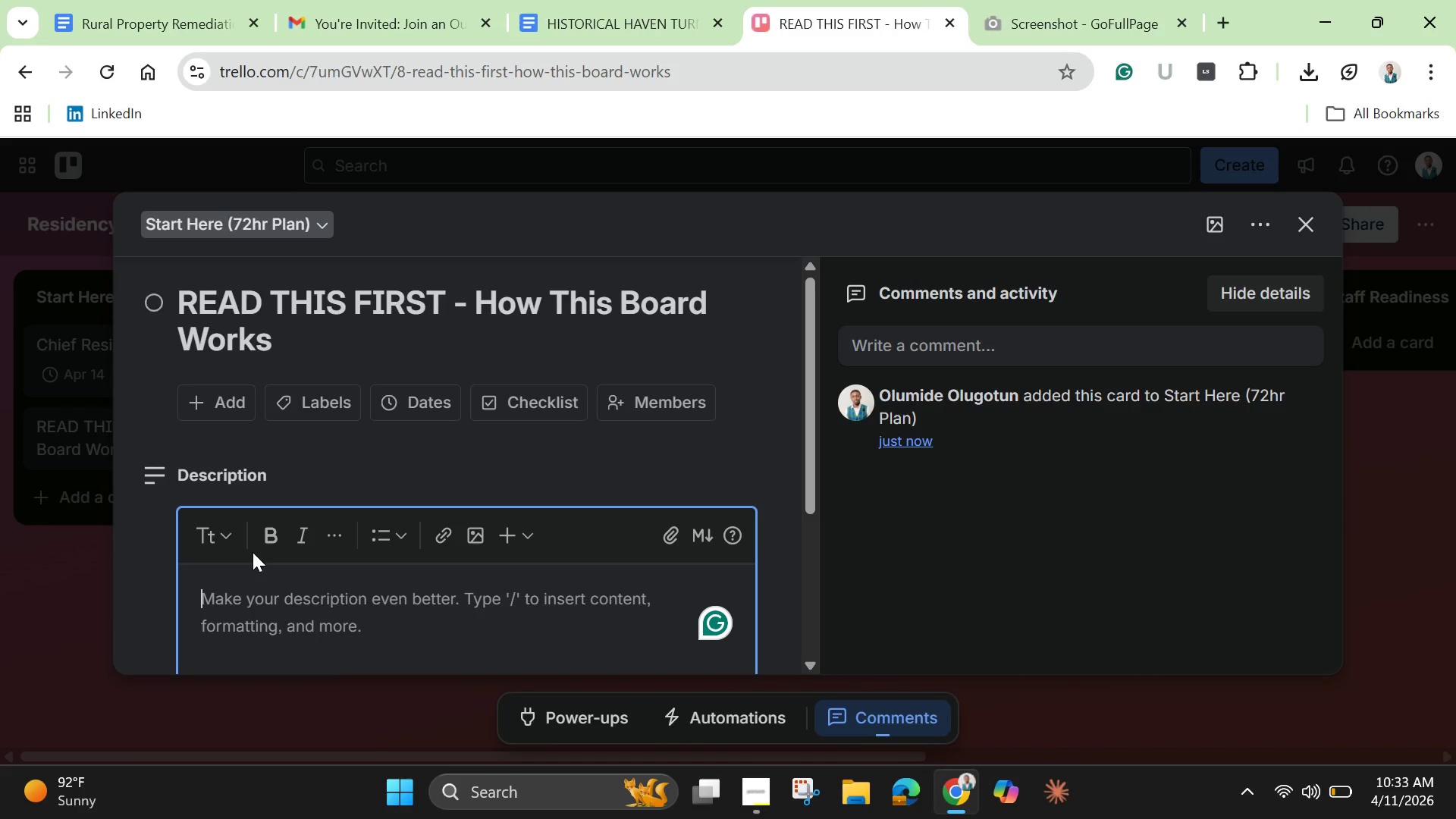 
key(Control+V)
 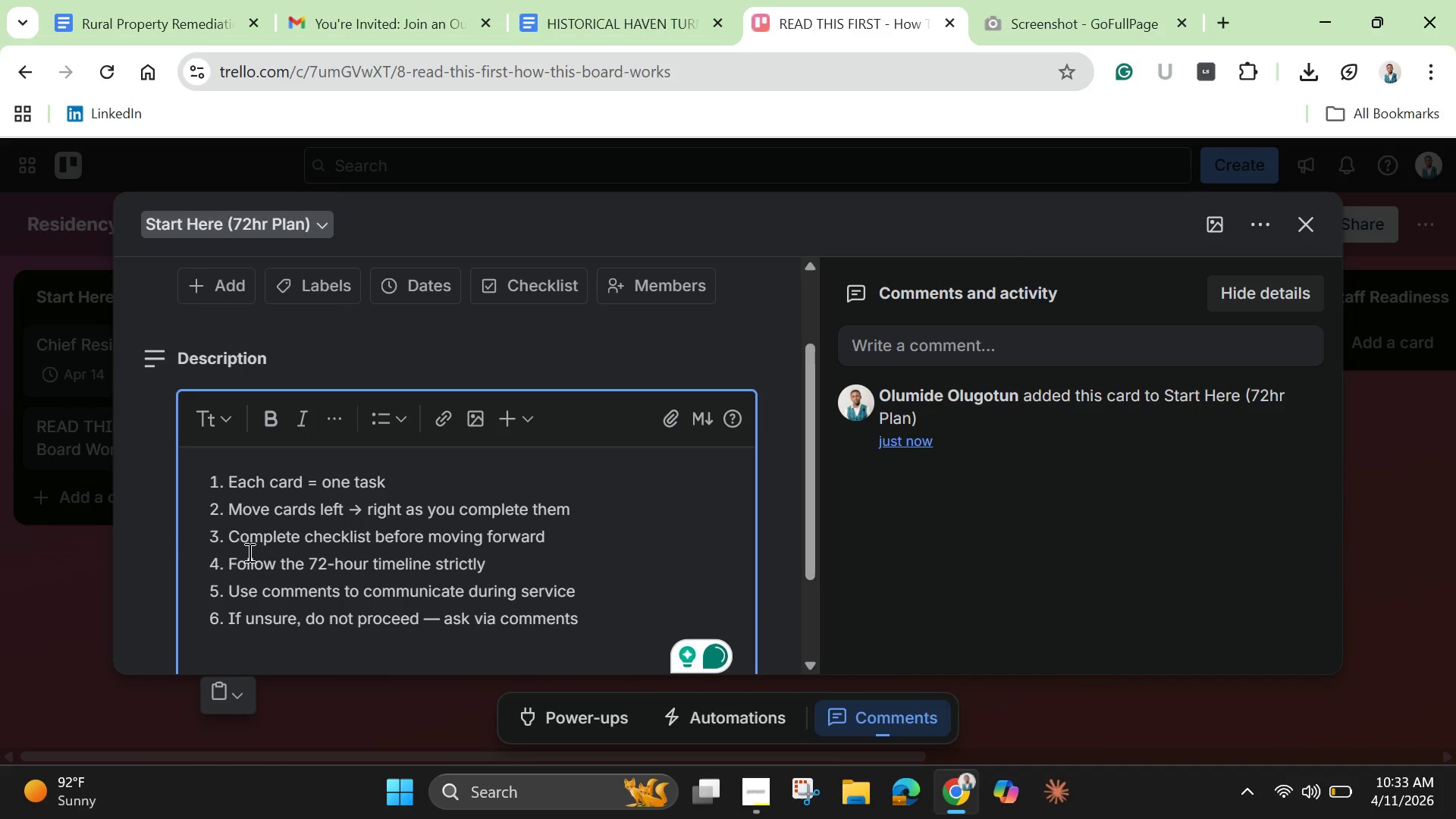 
key(Backspace)
 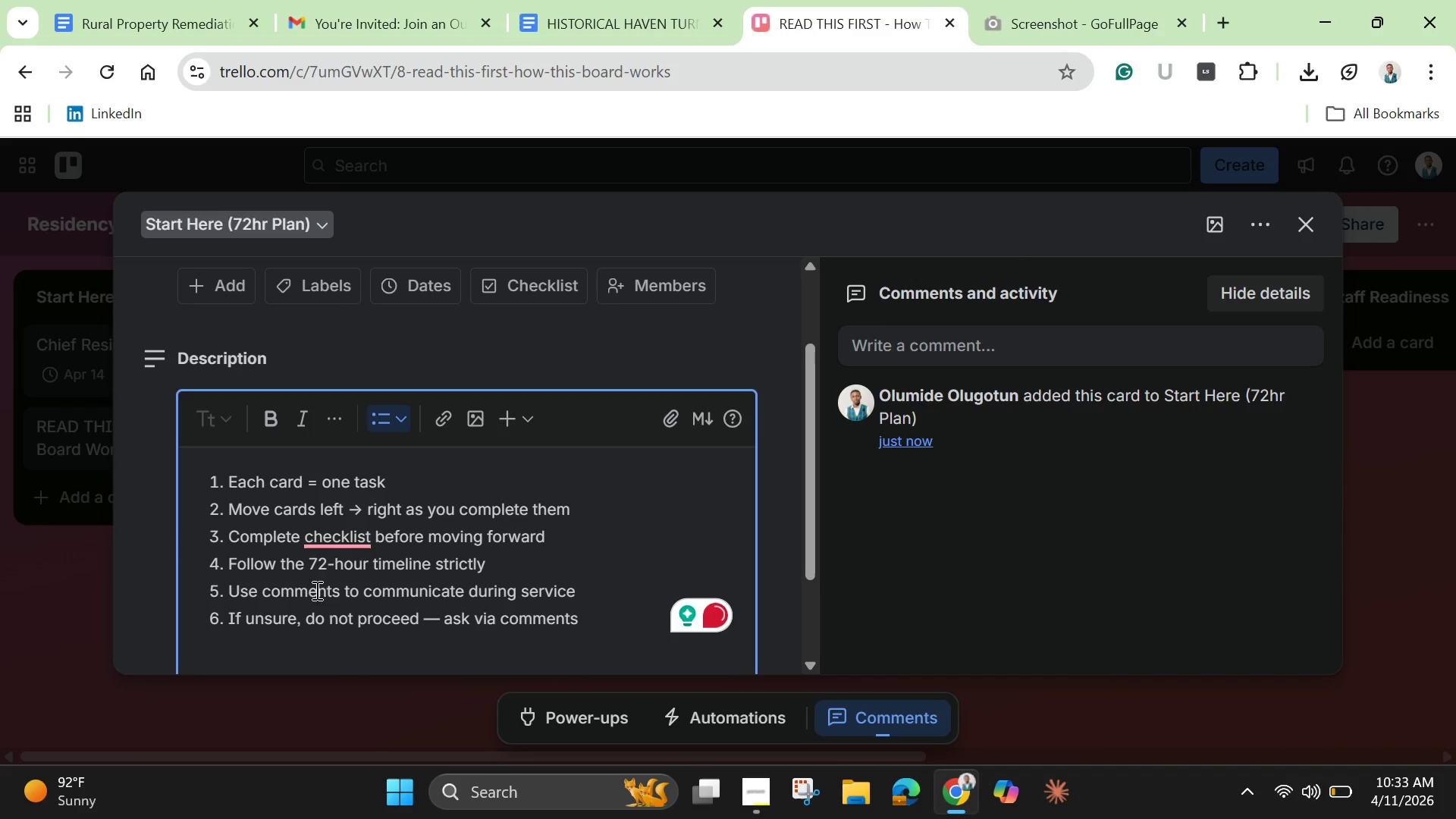 
left_click([334, 537])
 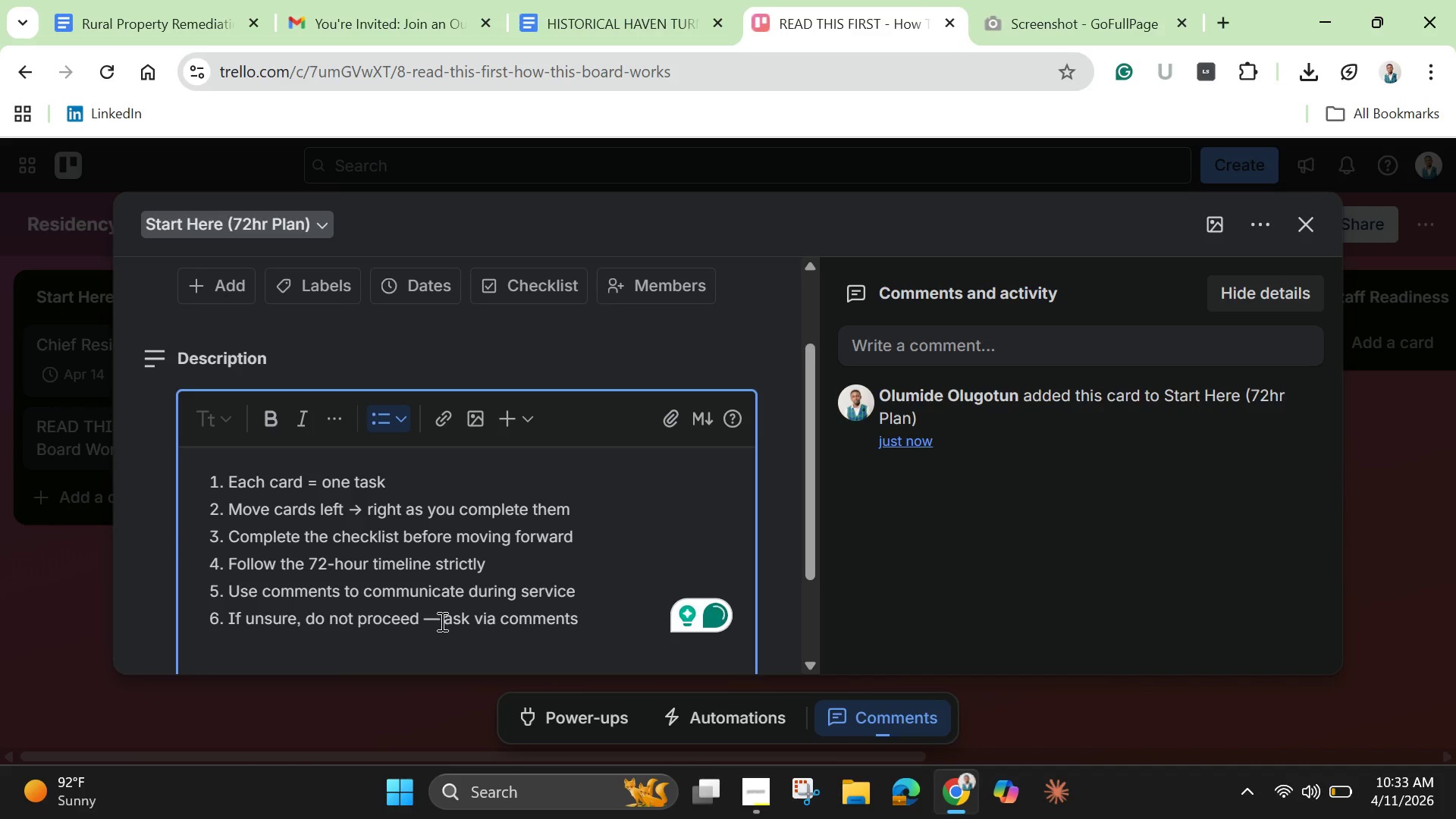 
scroll: coordinate [465, 548], scroll_direction: down, amount: 1.0
 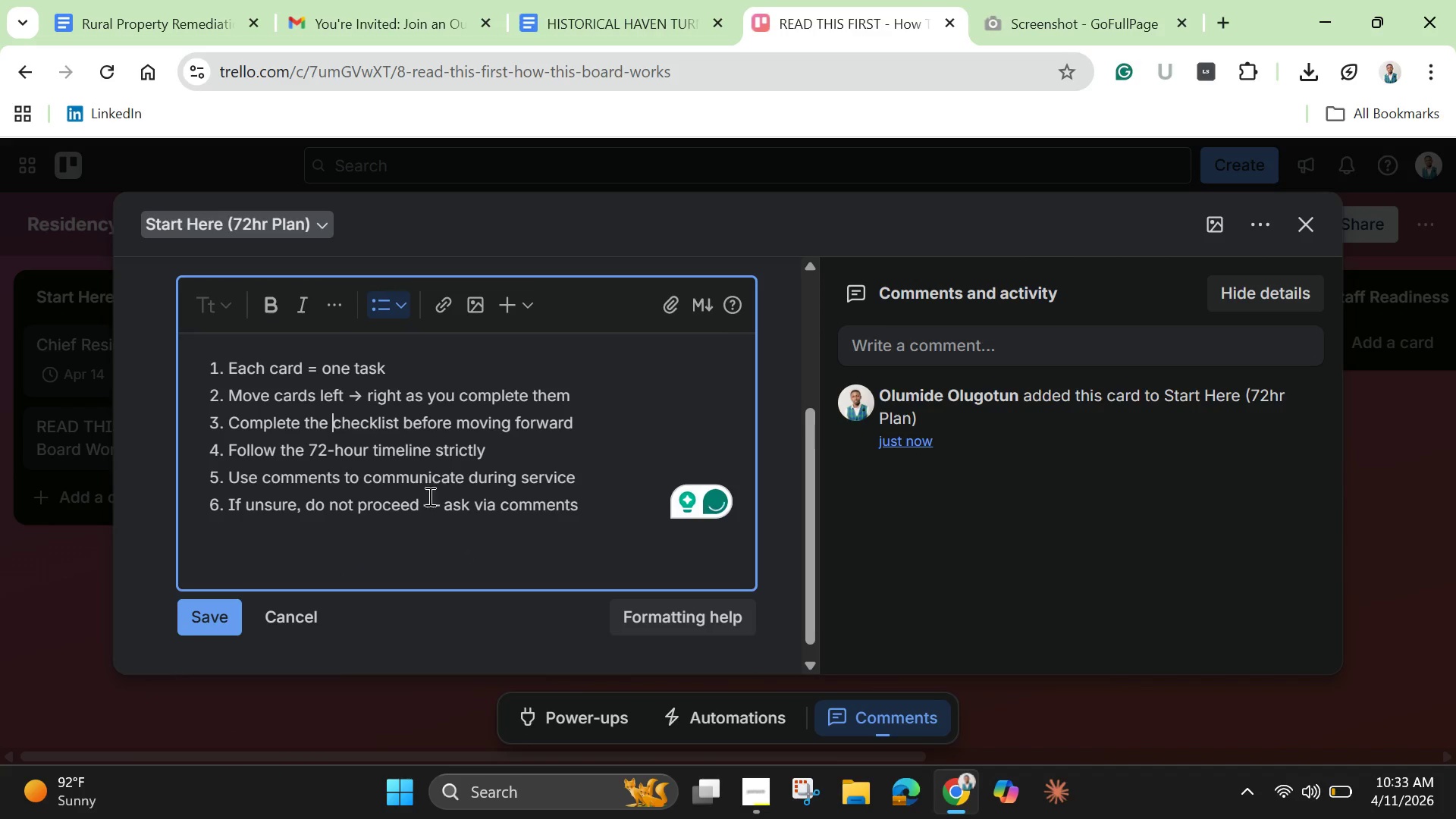 
left_click([447, 511])
 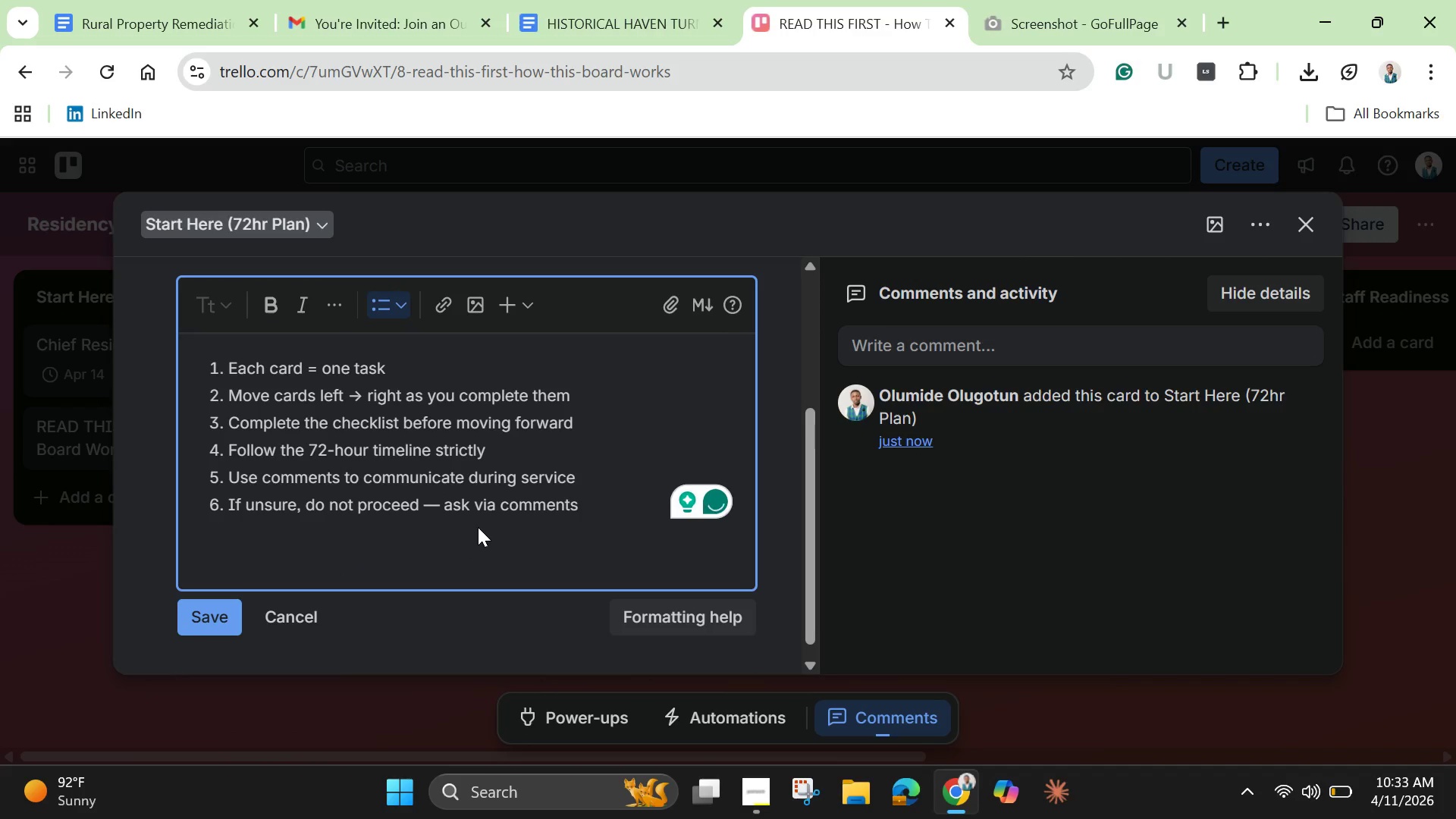 
key(Backspace)
 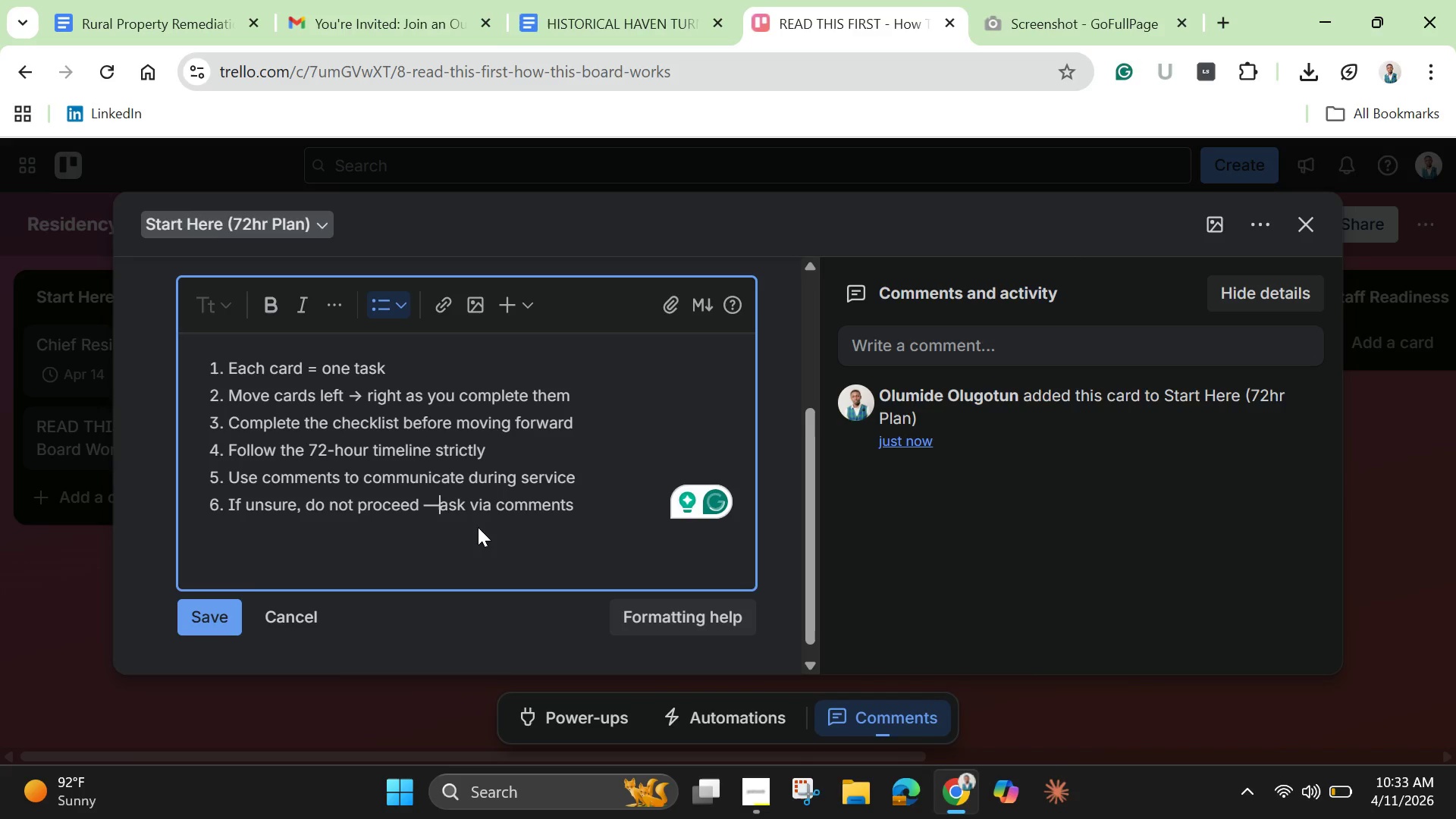 
key(Backspace)
 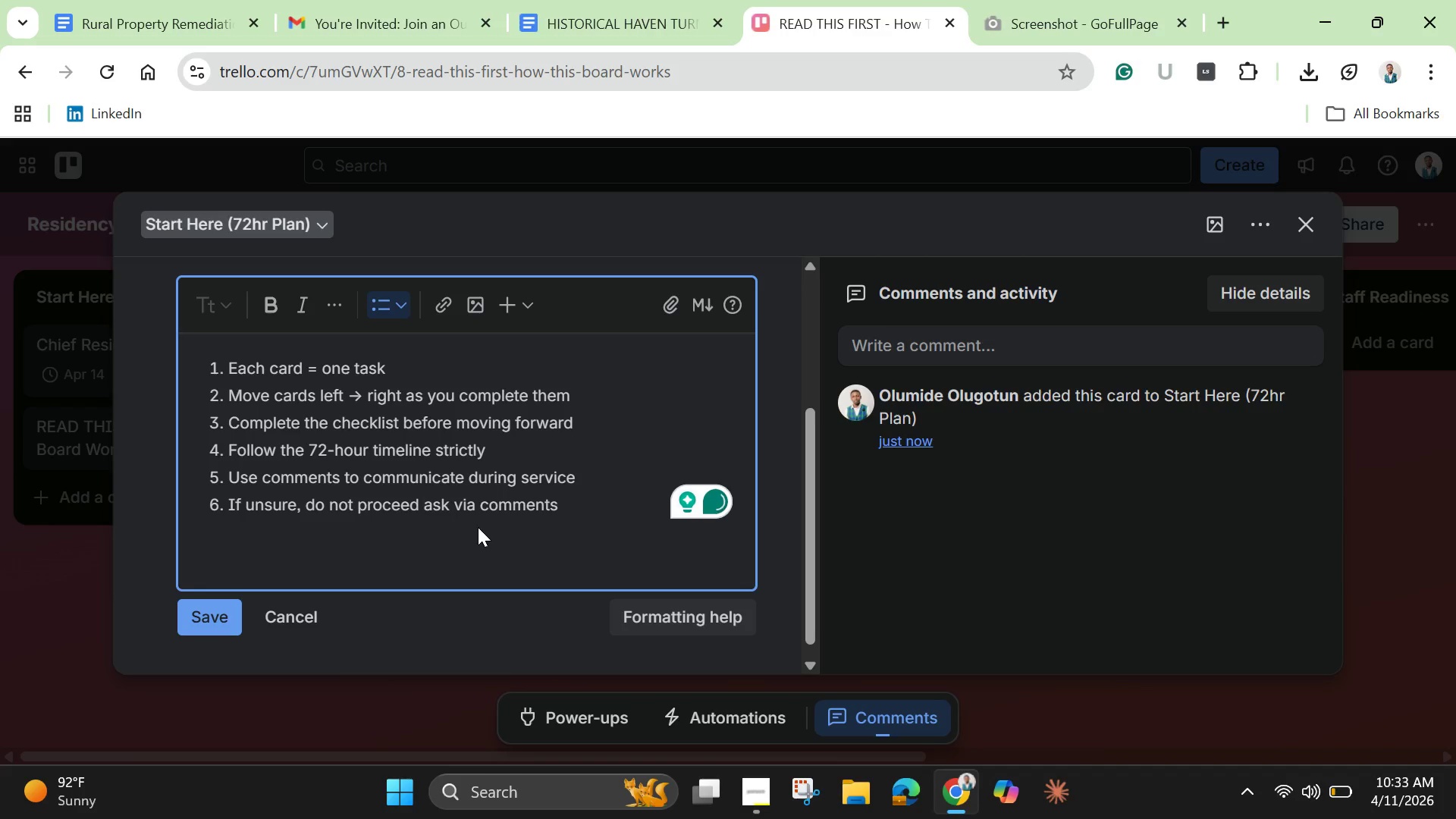 
key(Backspace)
 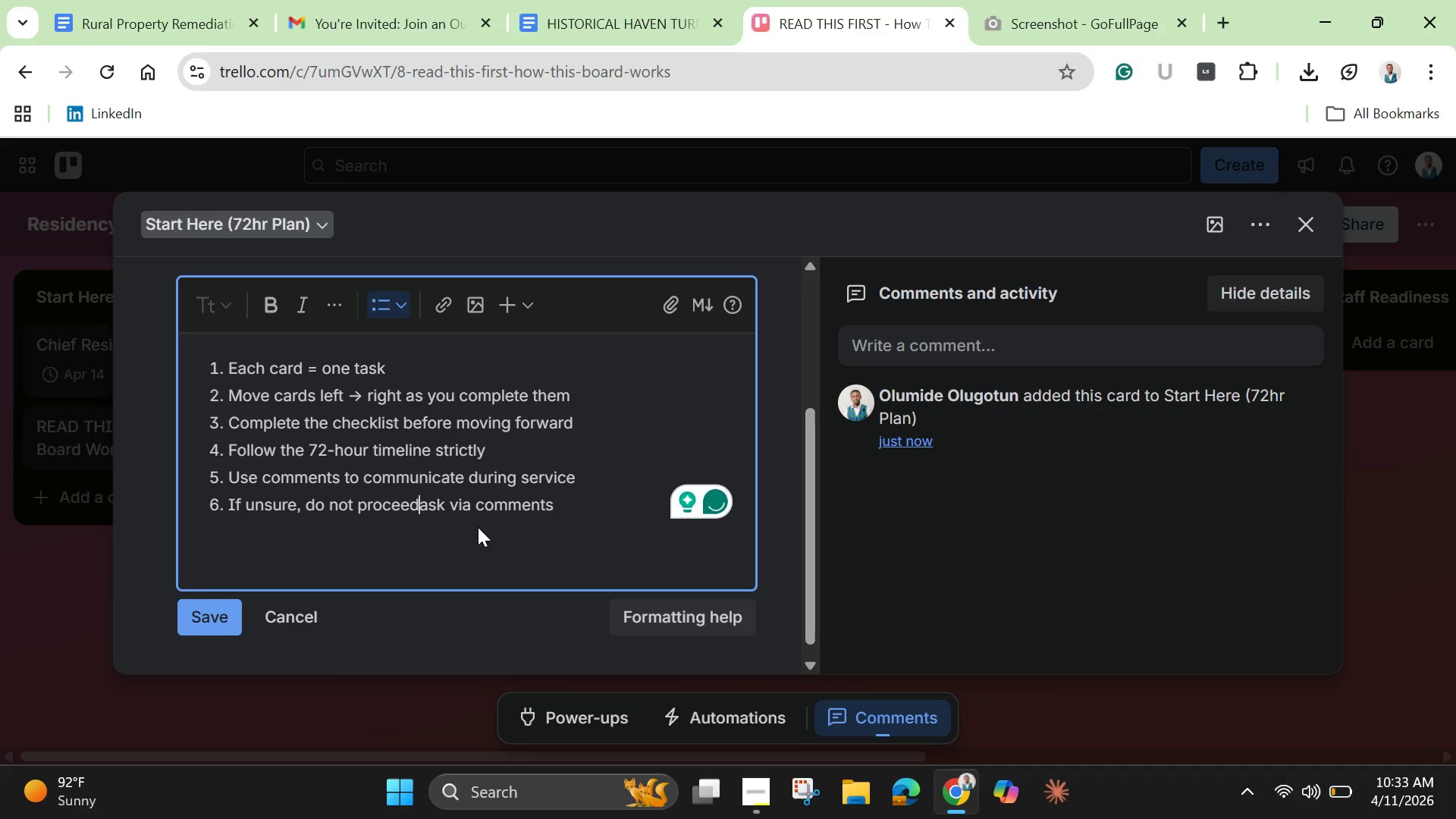 
key(Comma)
 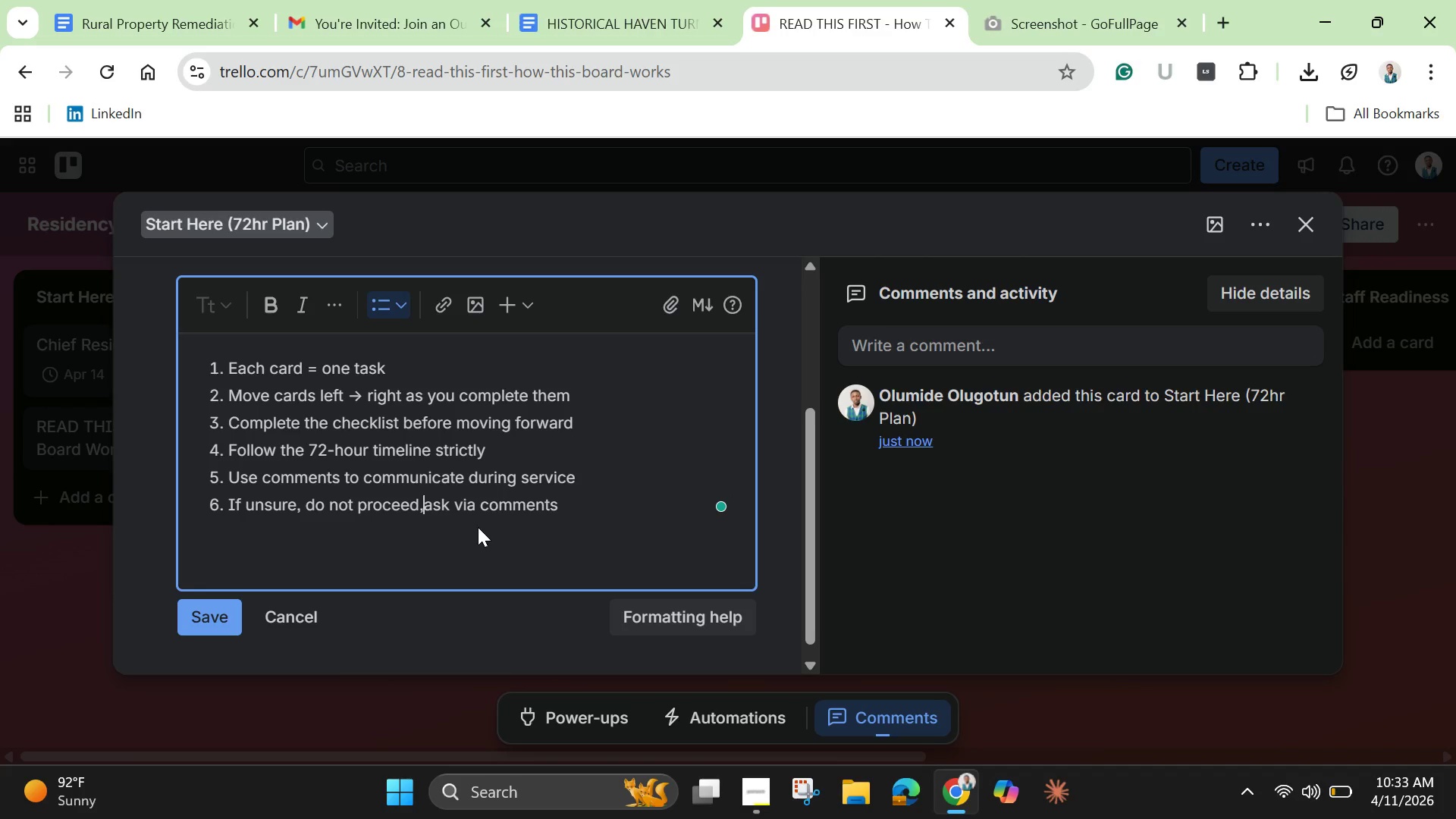 
key(Space)
 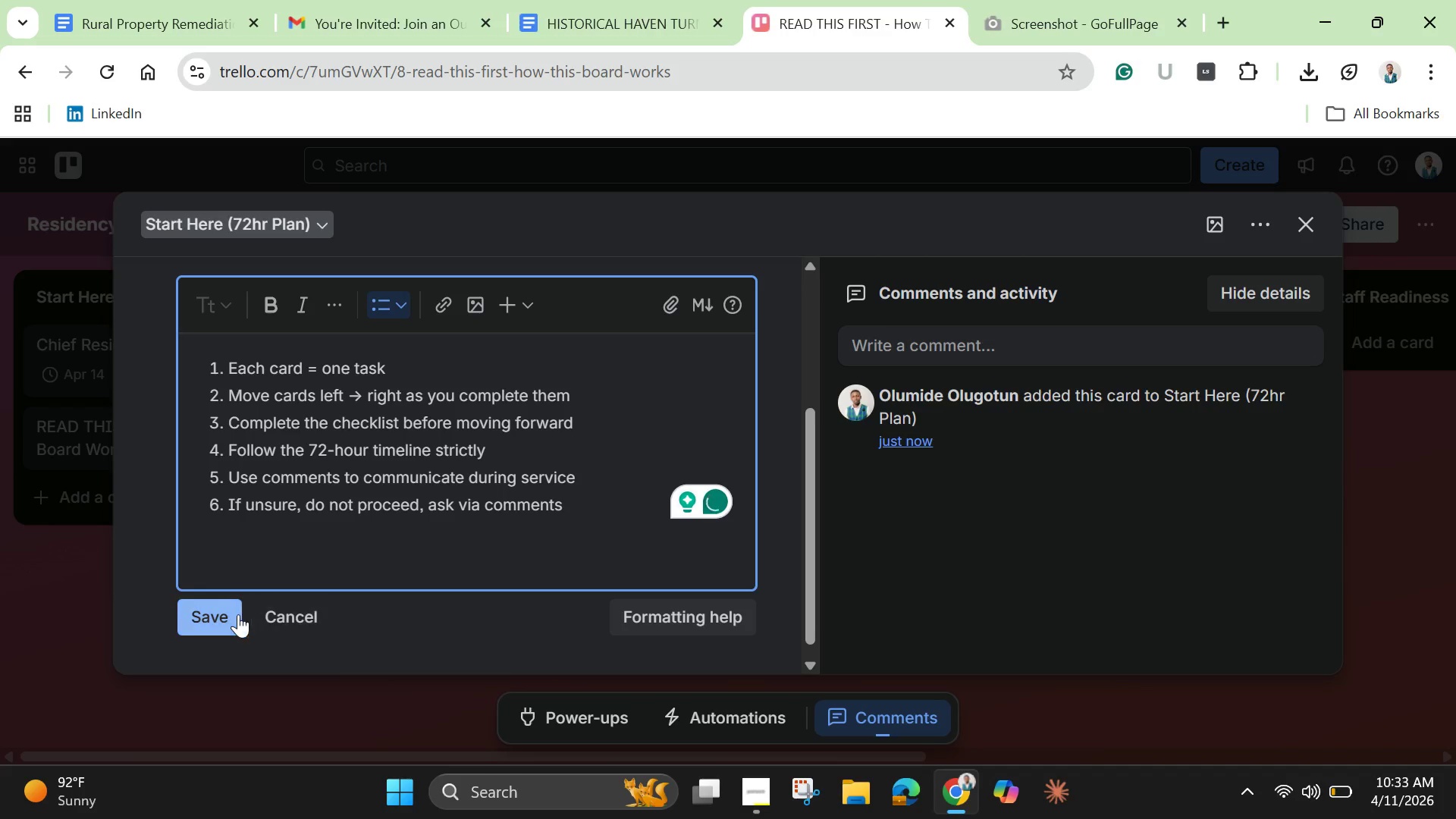 
left_click([224, 613])
 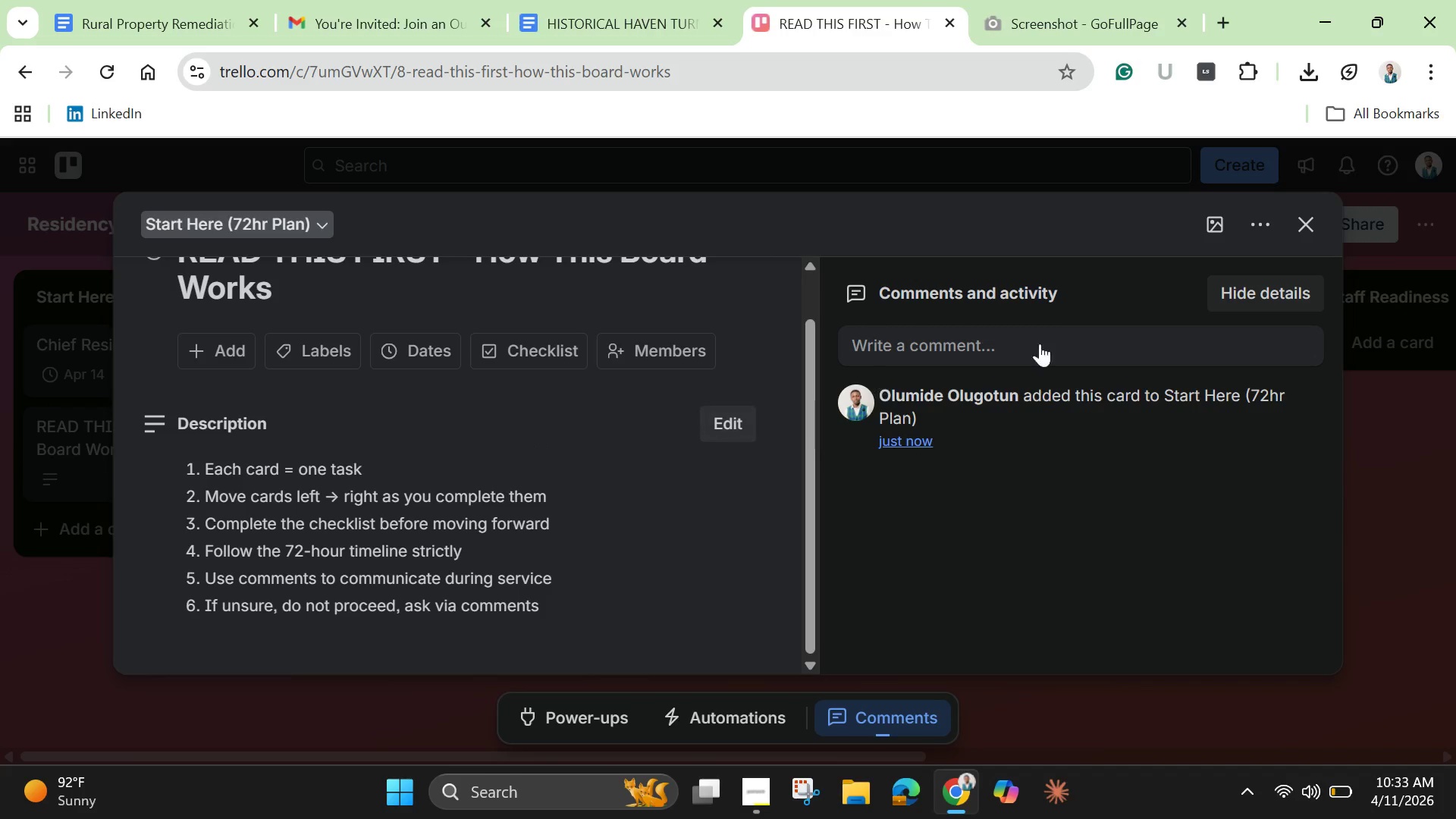 
left_click([1293, 222])
 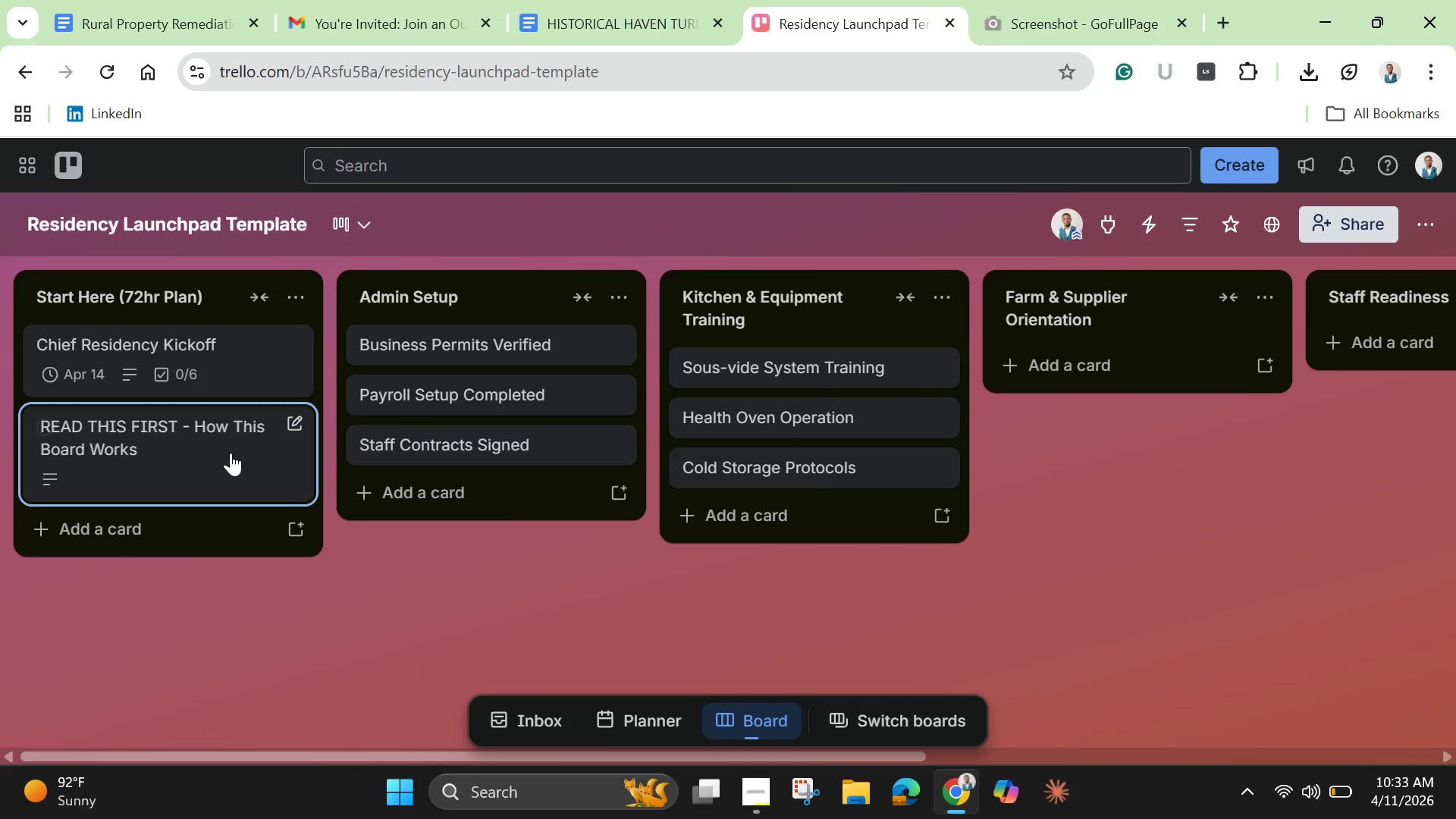 
left_click_drag(start_coordinate=[218, 460], to_coordinate=[205, 366])
 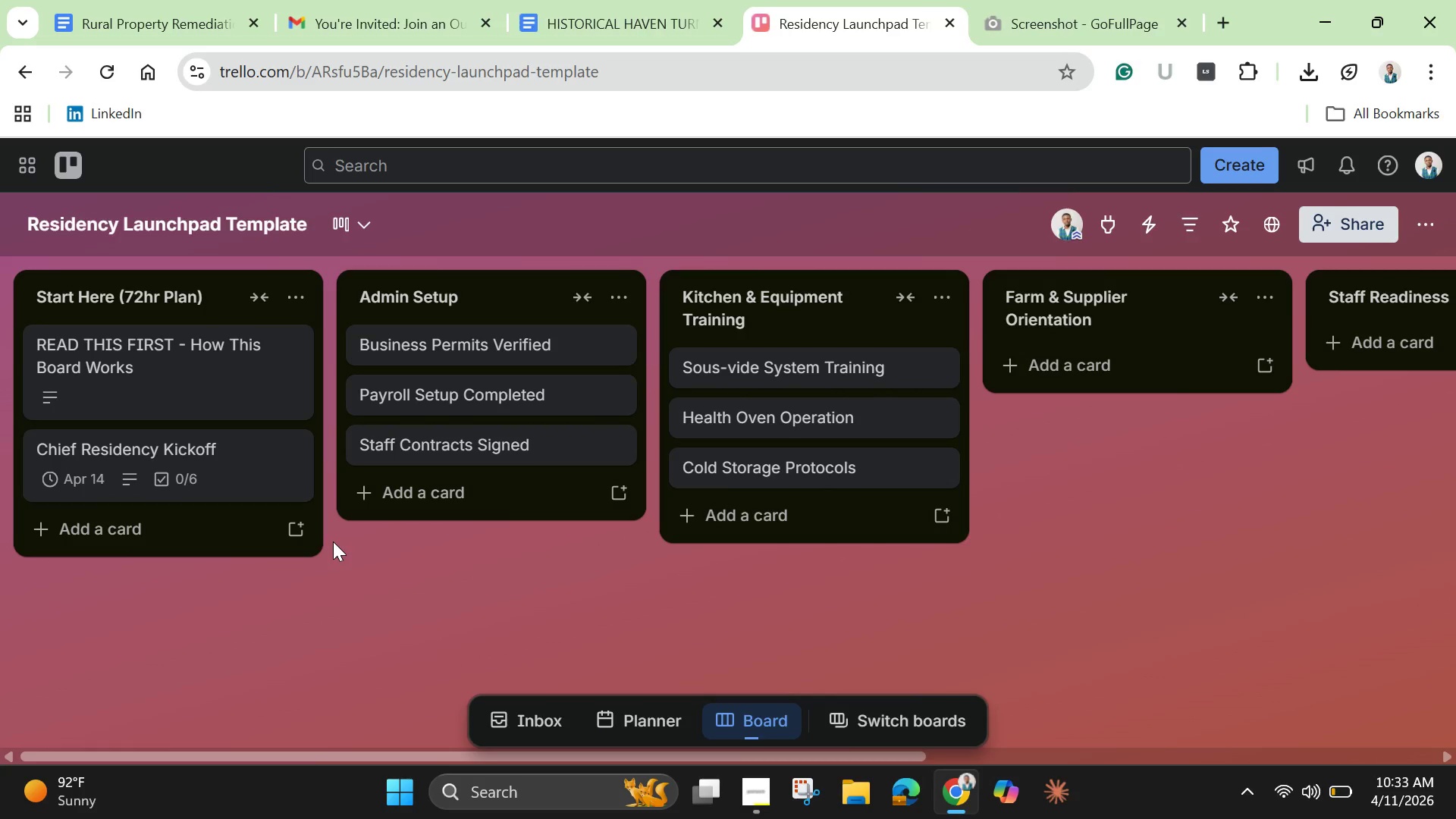 
mouse_move([306, 526])
 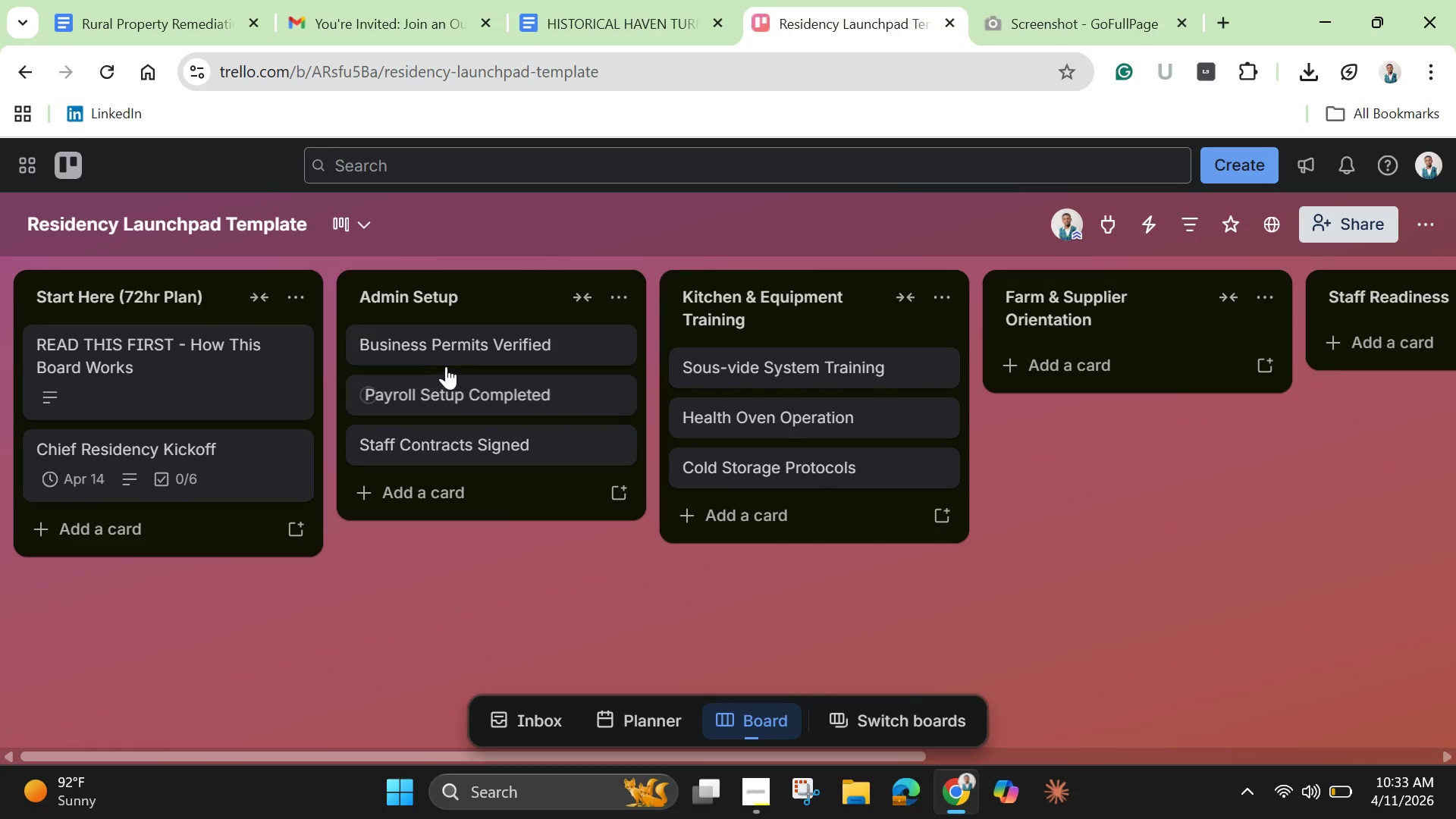 
left_click([450, 355])
 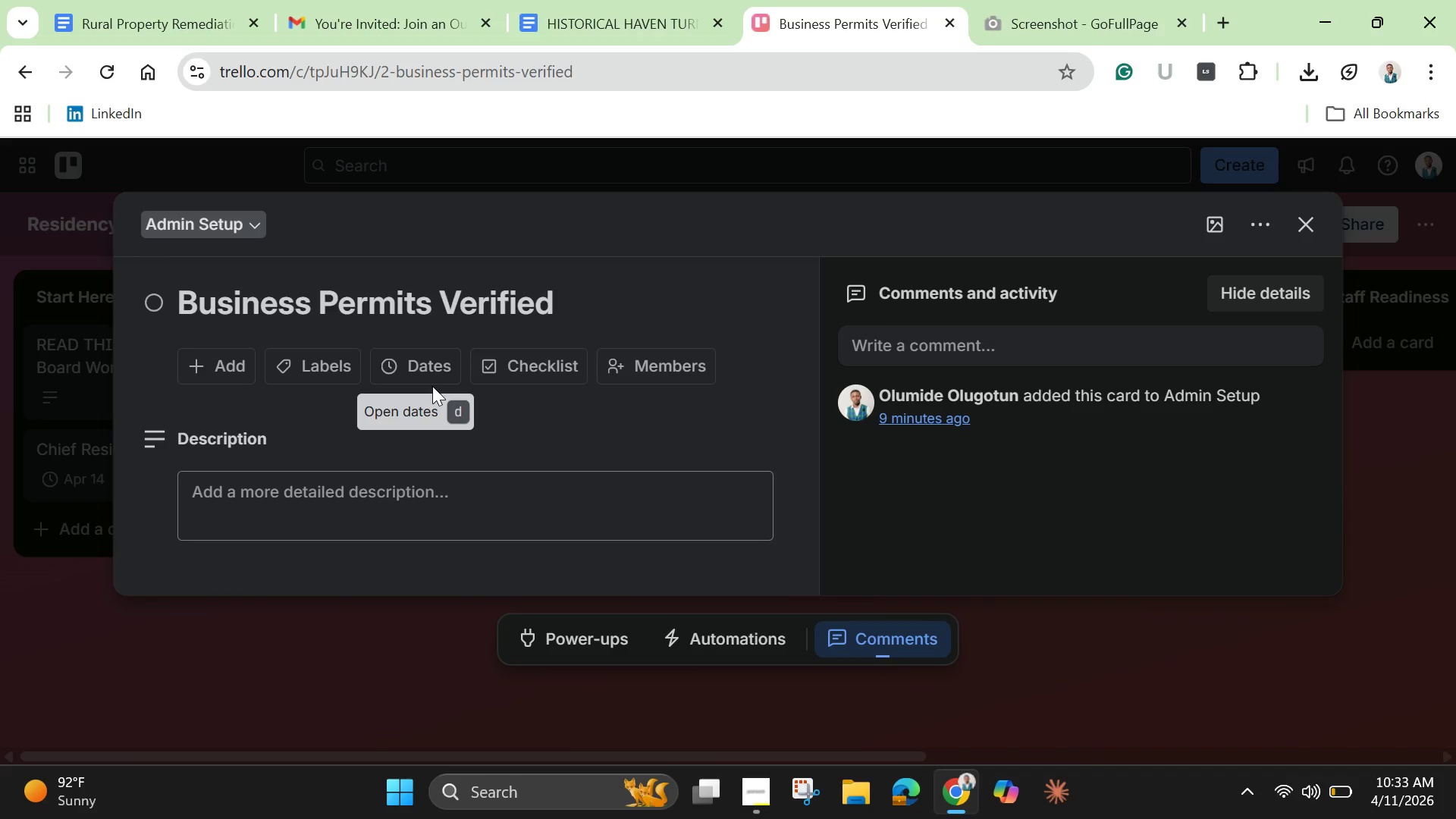 
wait(9.95)
 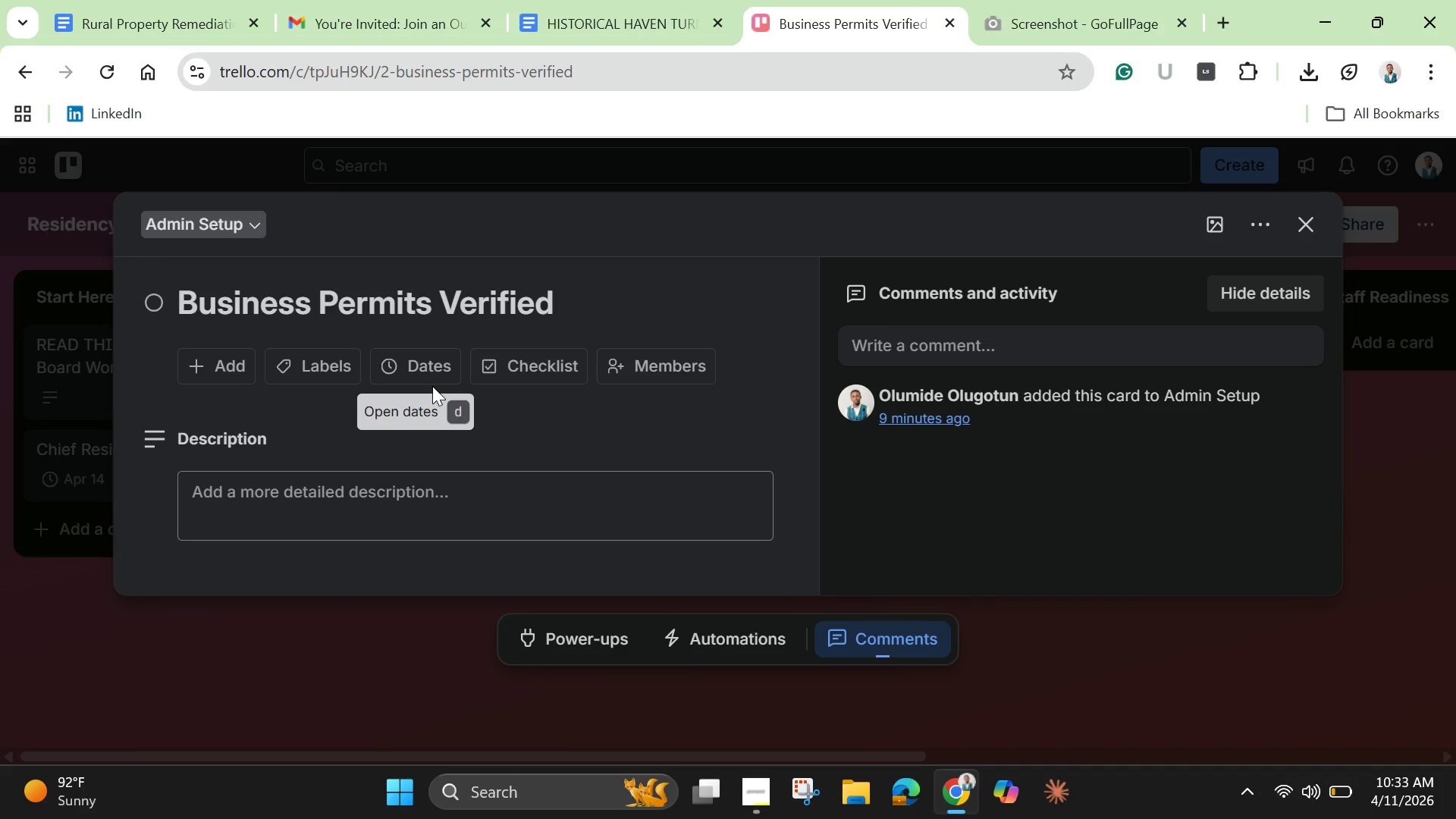 
scroll: coordinate [469, 440], scroll_direction: down, amount: 1.0
 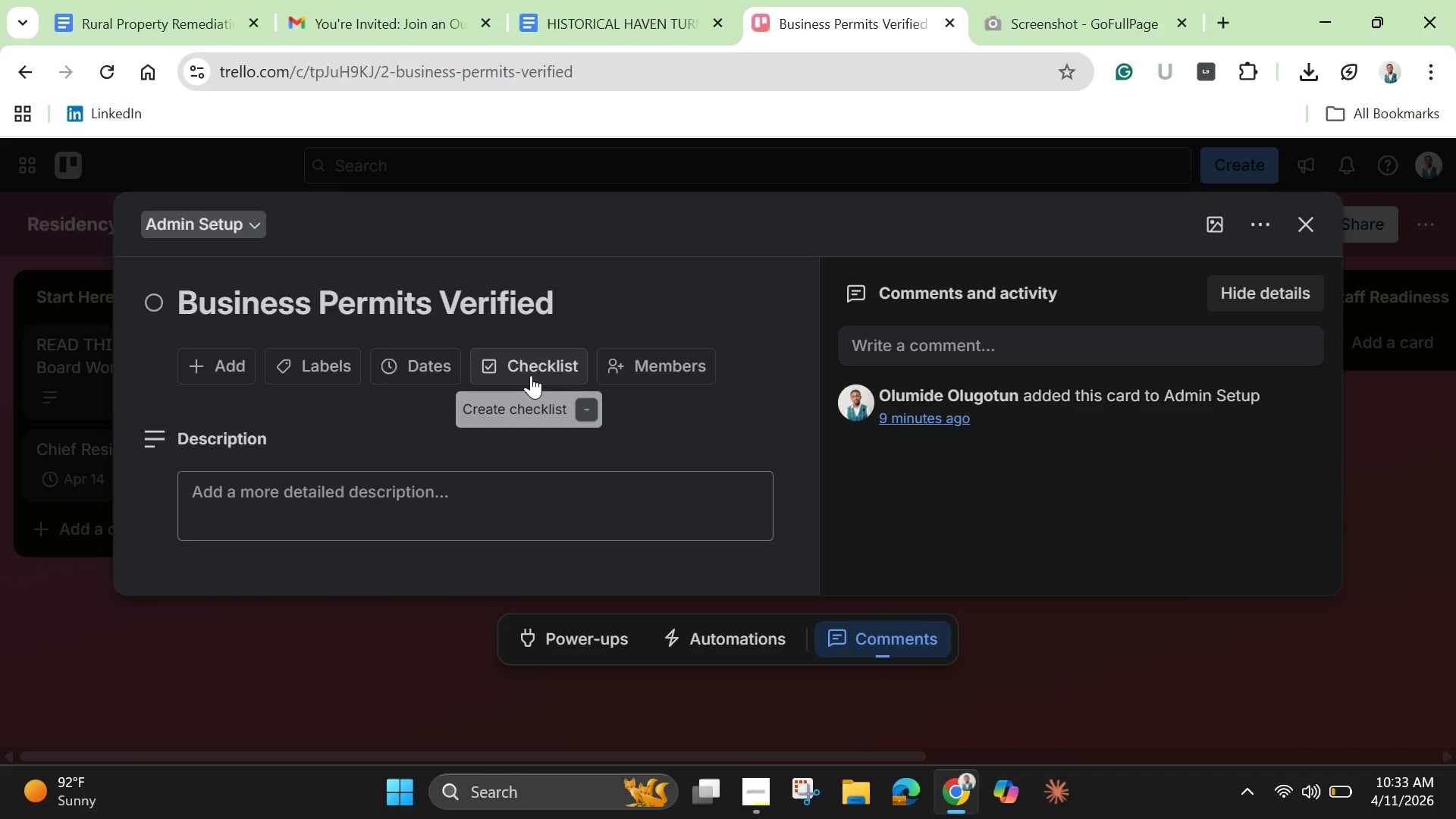 
left_click([531, 375])
 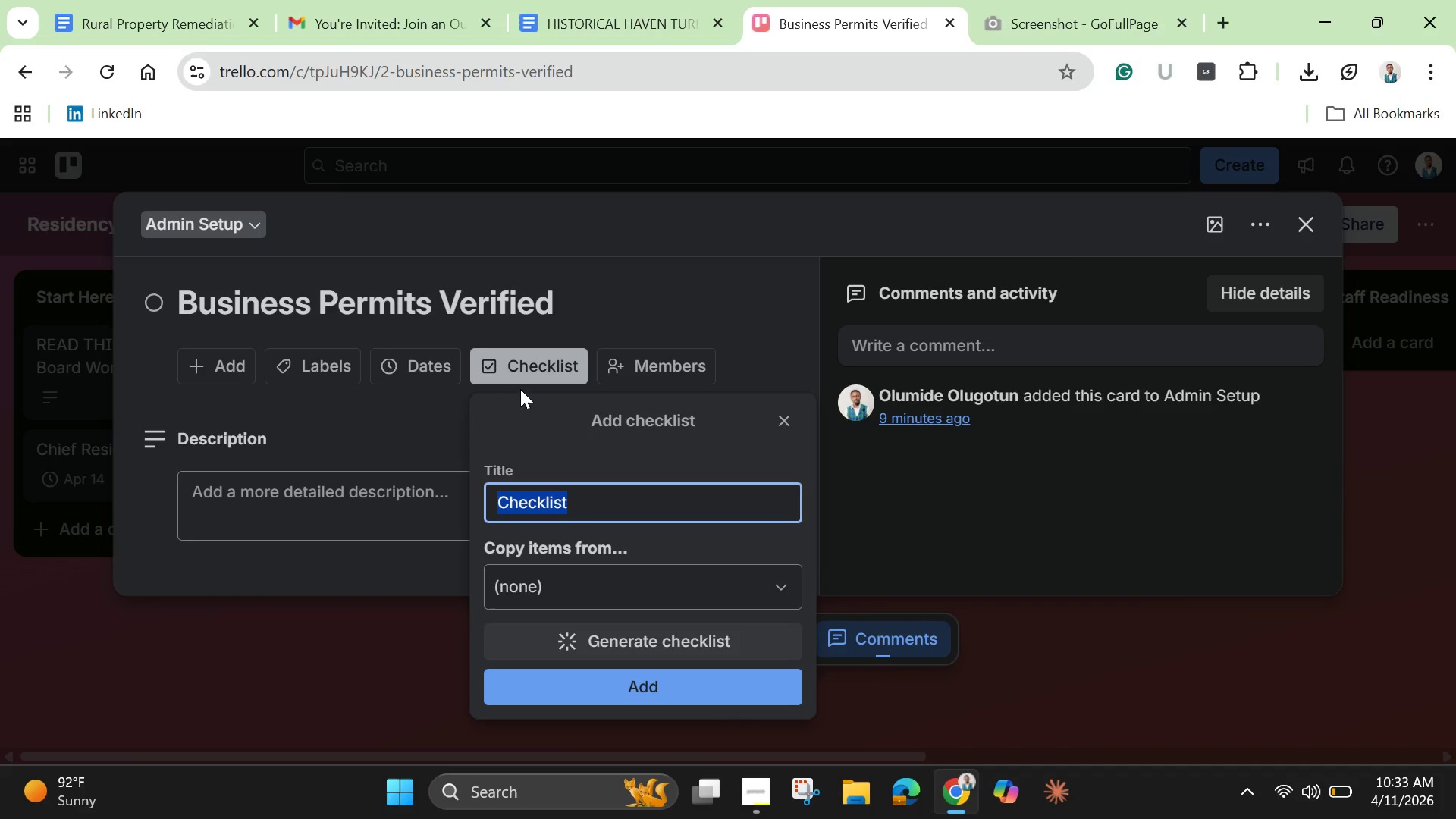 
scroll: coordinate [519, 403], scroll_direction: down, amount: 1.0
 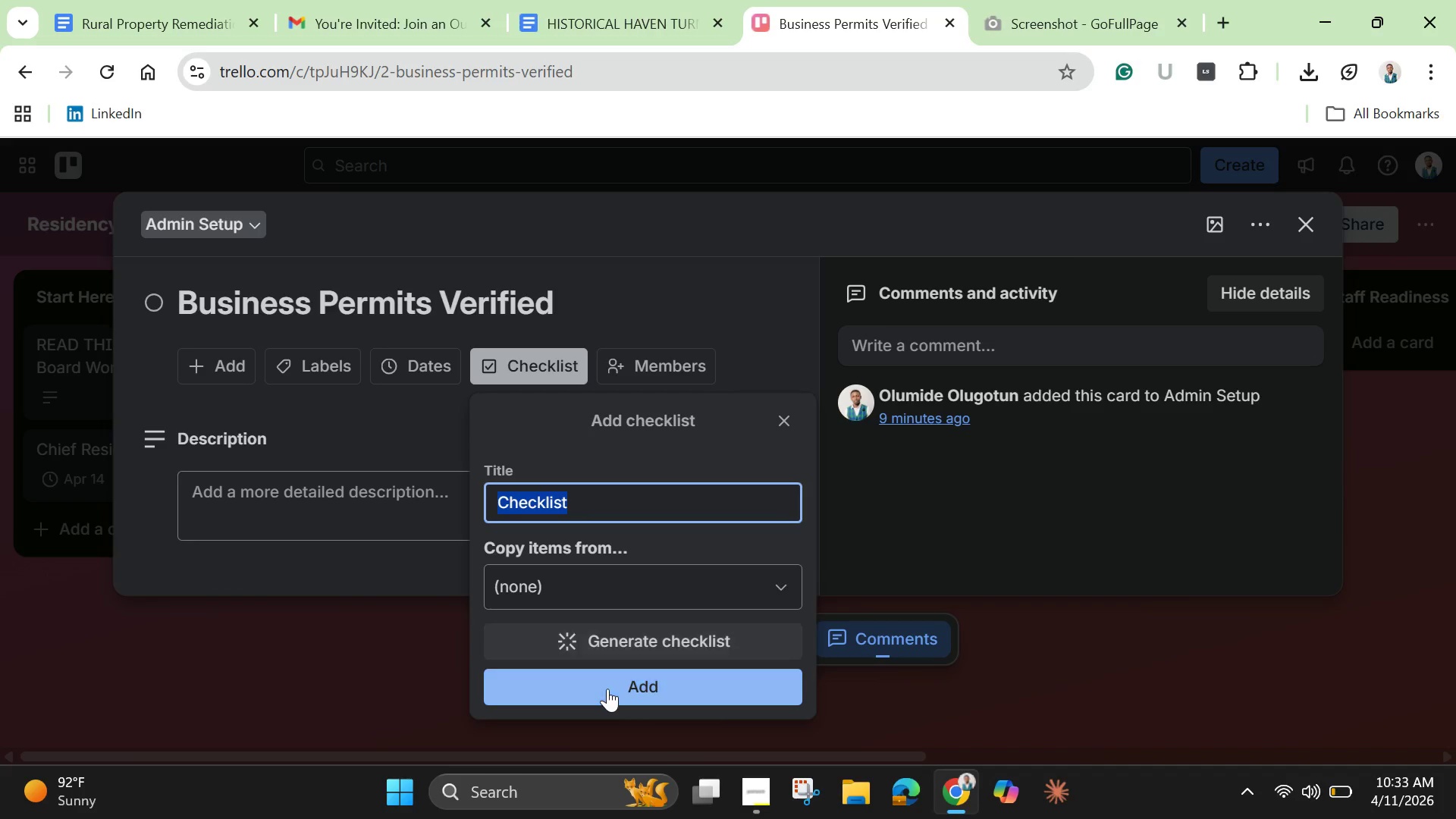 
left_click([607, 689])
 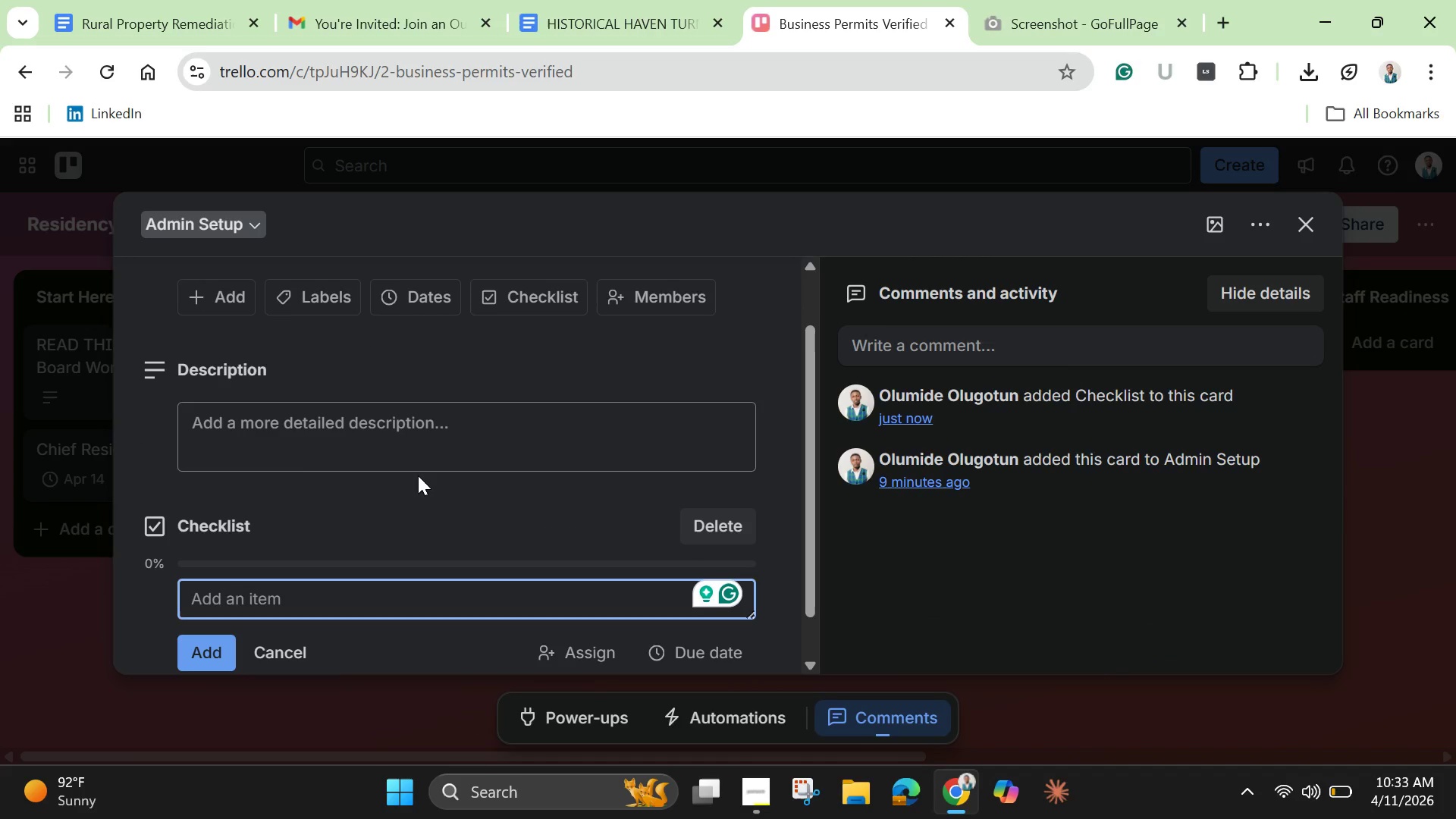 
wait(8.59)
 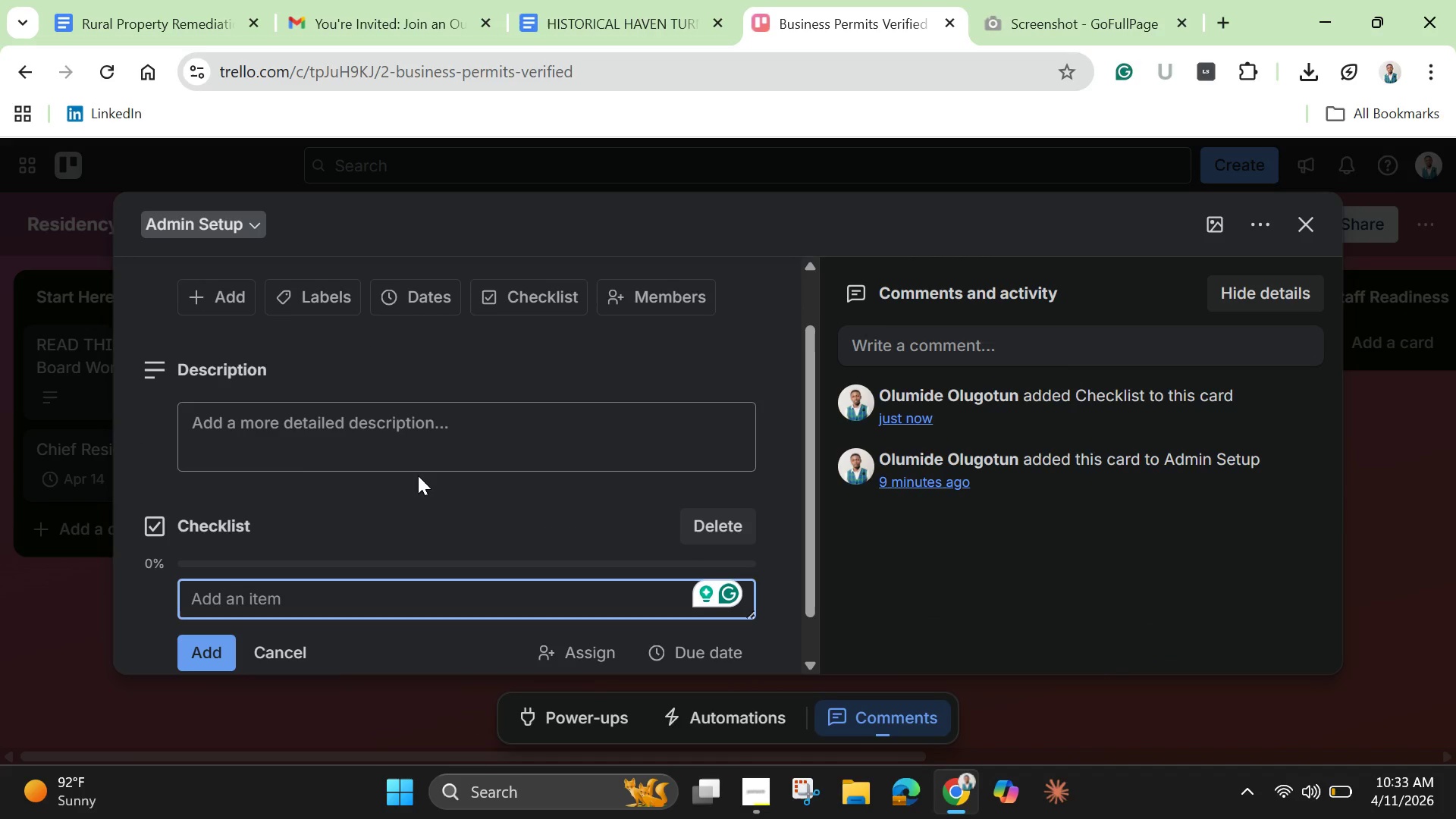 
scroll: coordinate [420, 489], scroll_direction: up, amount: 4.0
 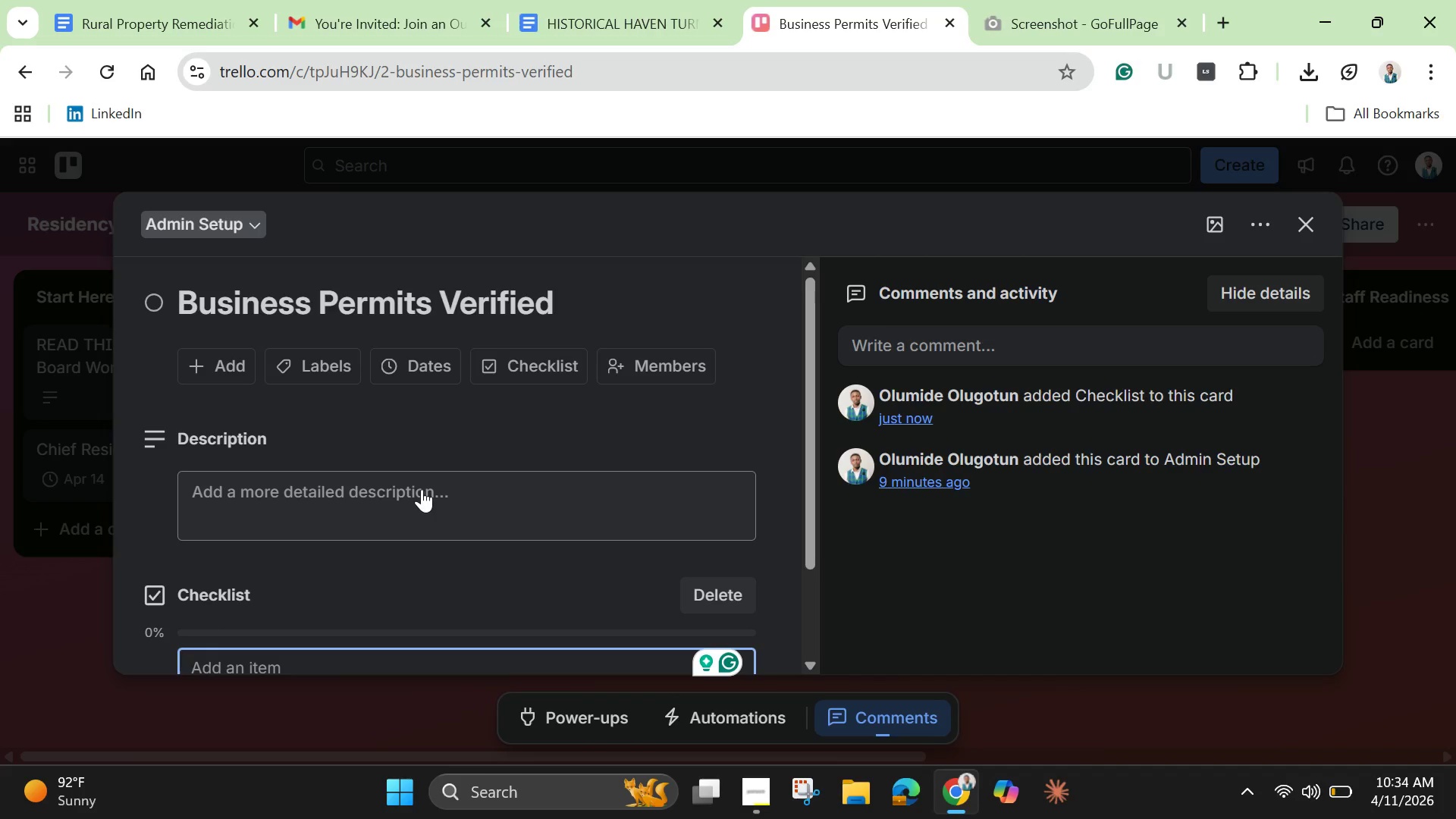 
wait(7.8)
 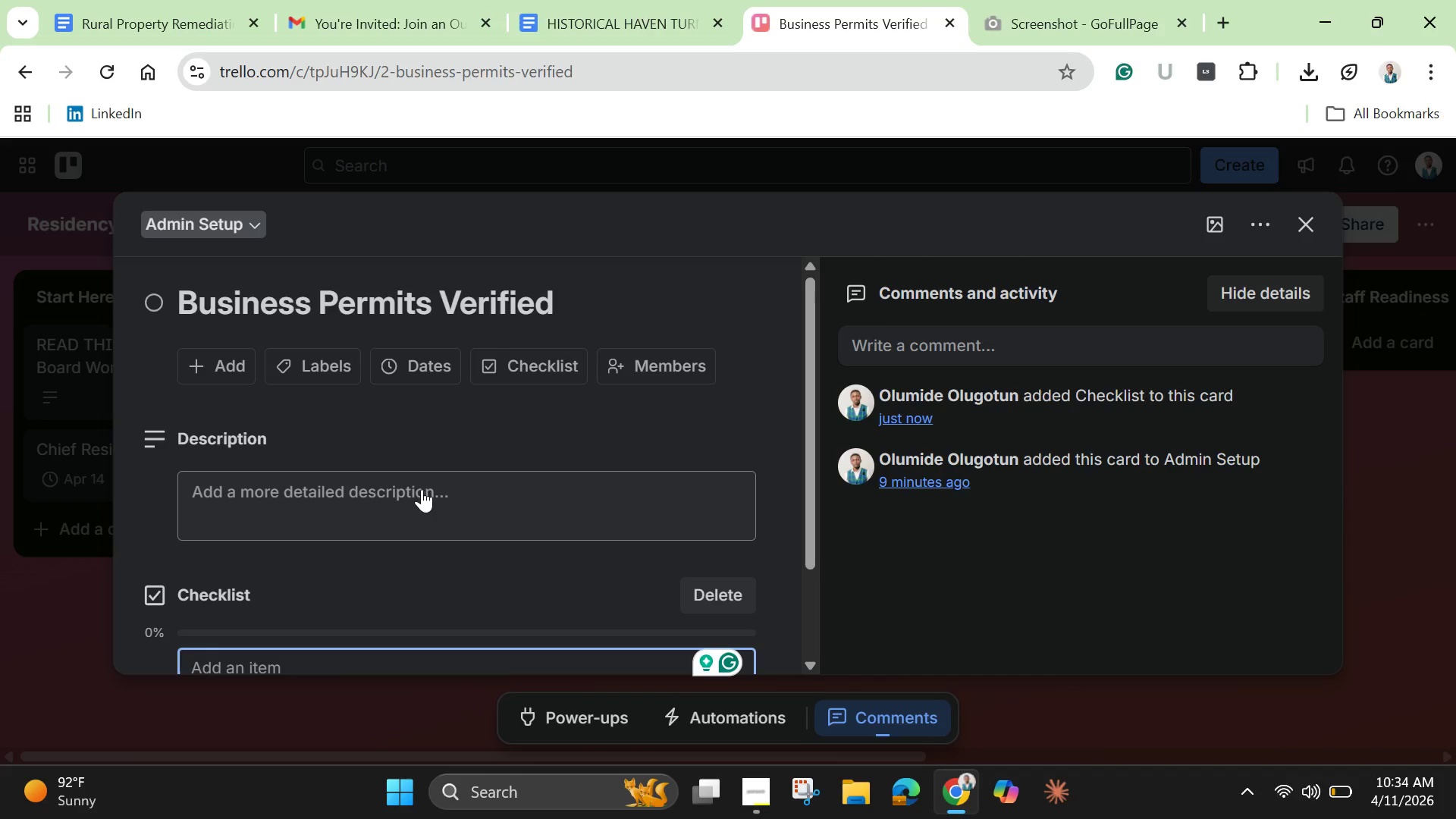 
scroll: coordinate [418, 501], scroll_direction: down, amount: 1.0
 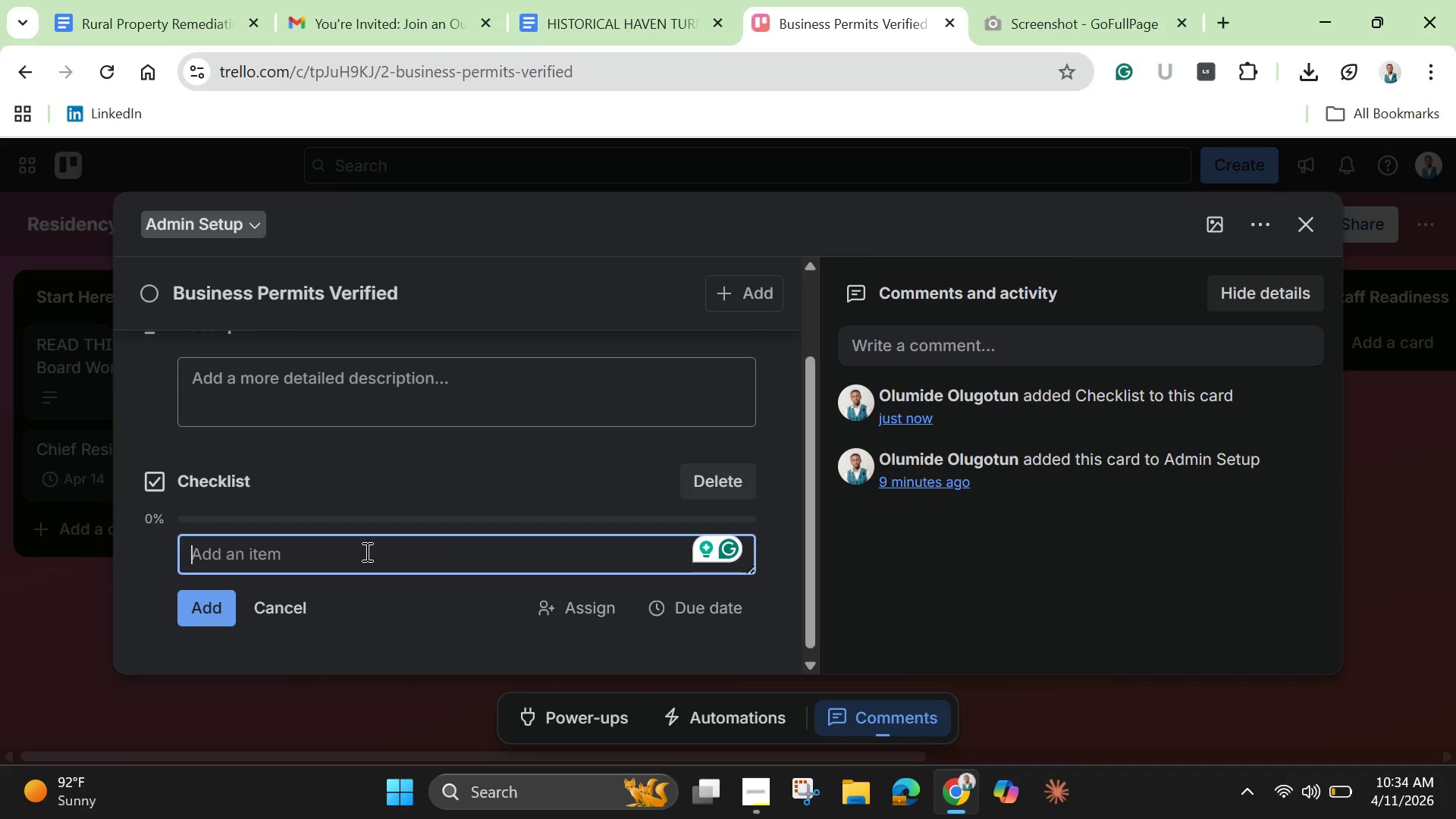 
type(Health permi)
key(Backspace)
type(it confirmed)
 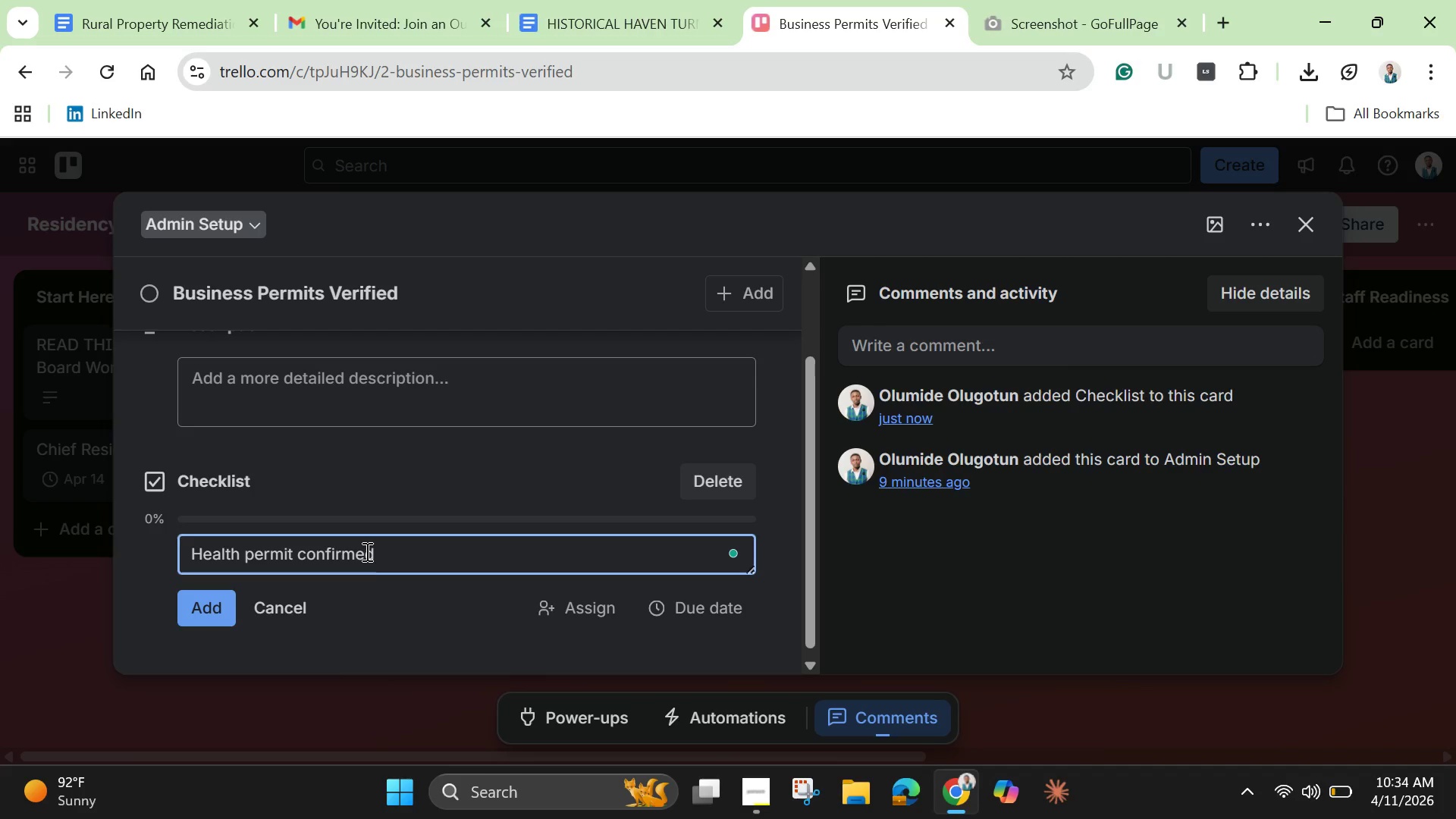 
key(Enter)
 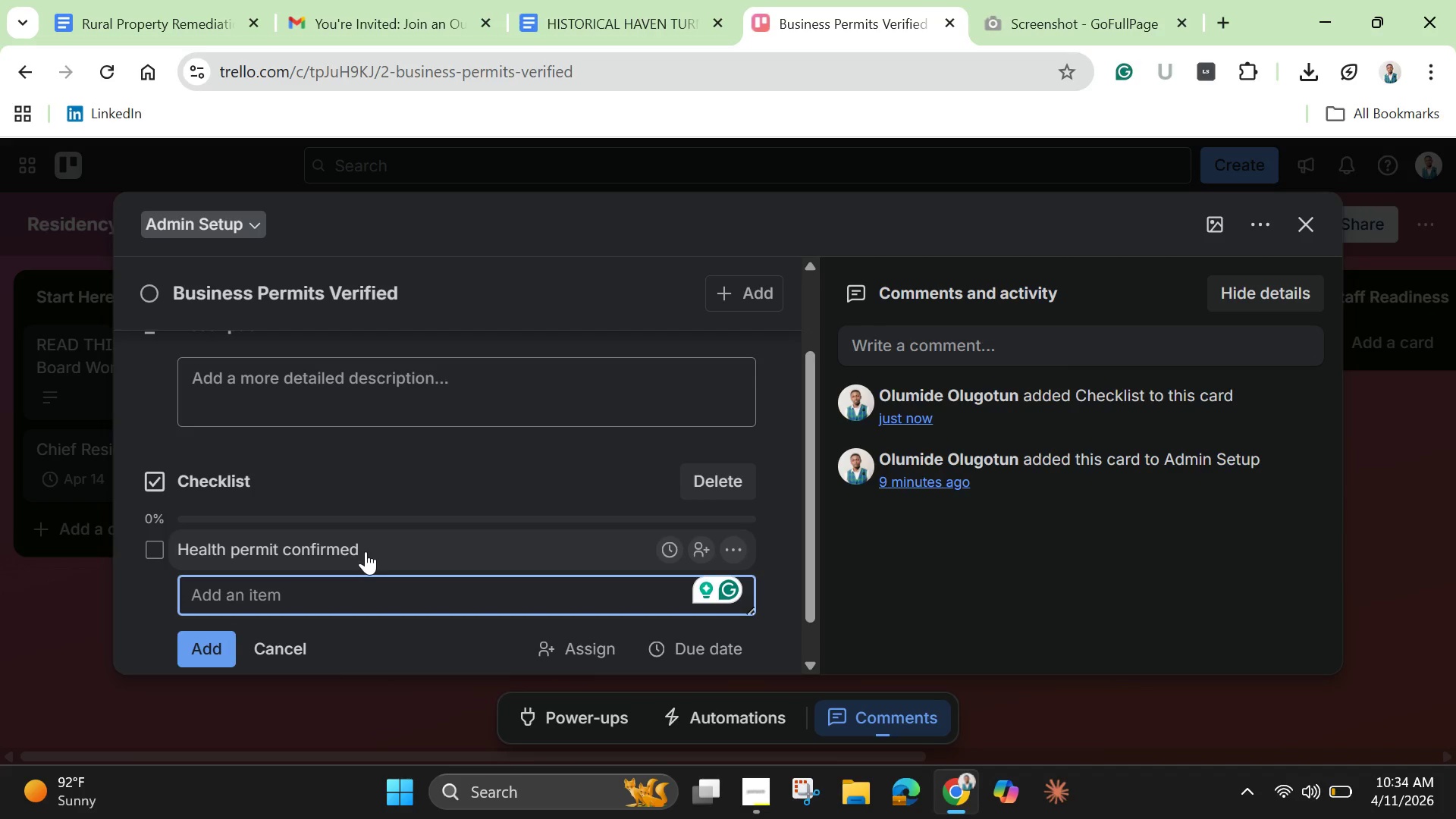 
type(Local compliance verified)
 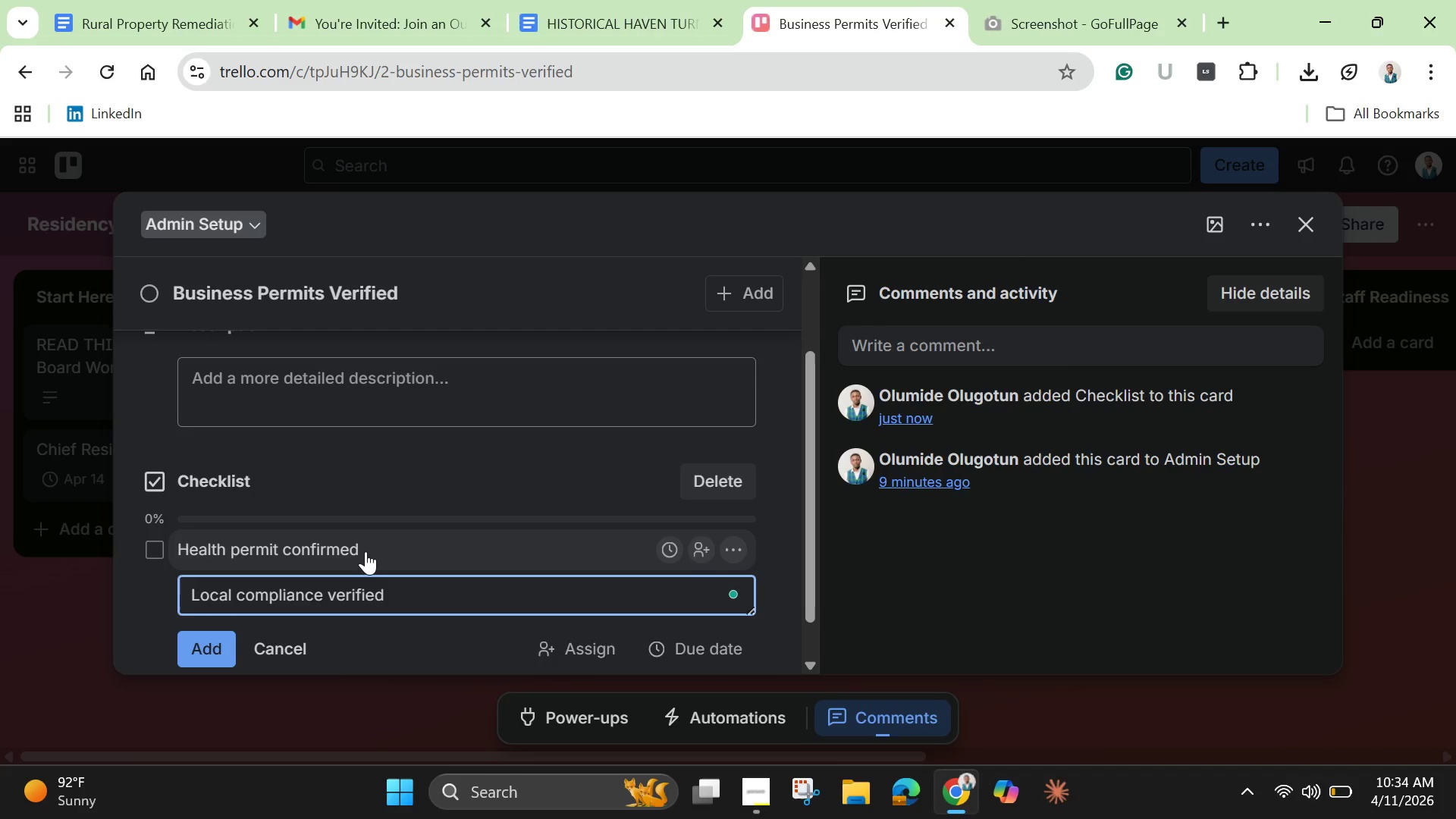 
key(Enter)
 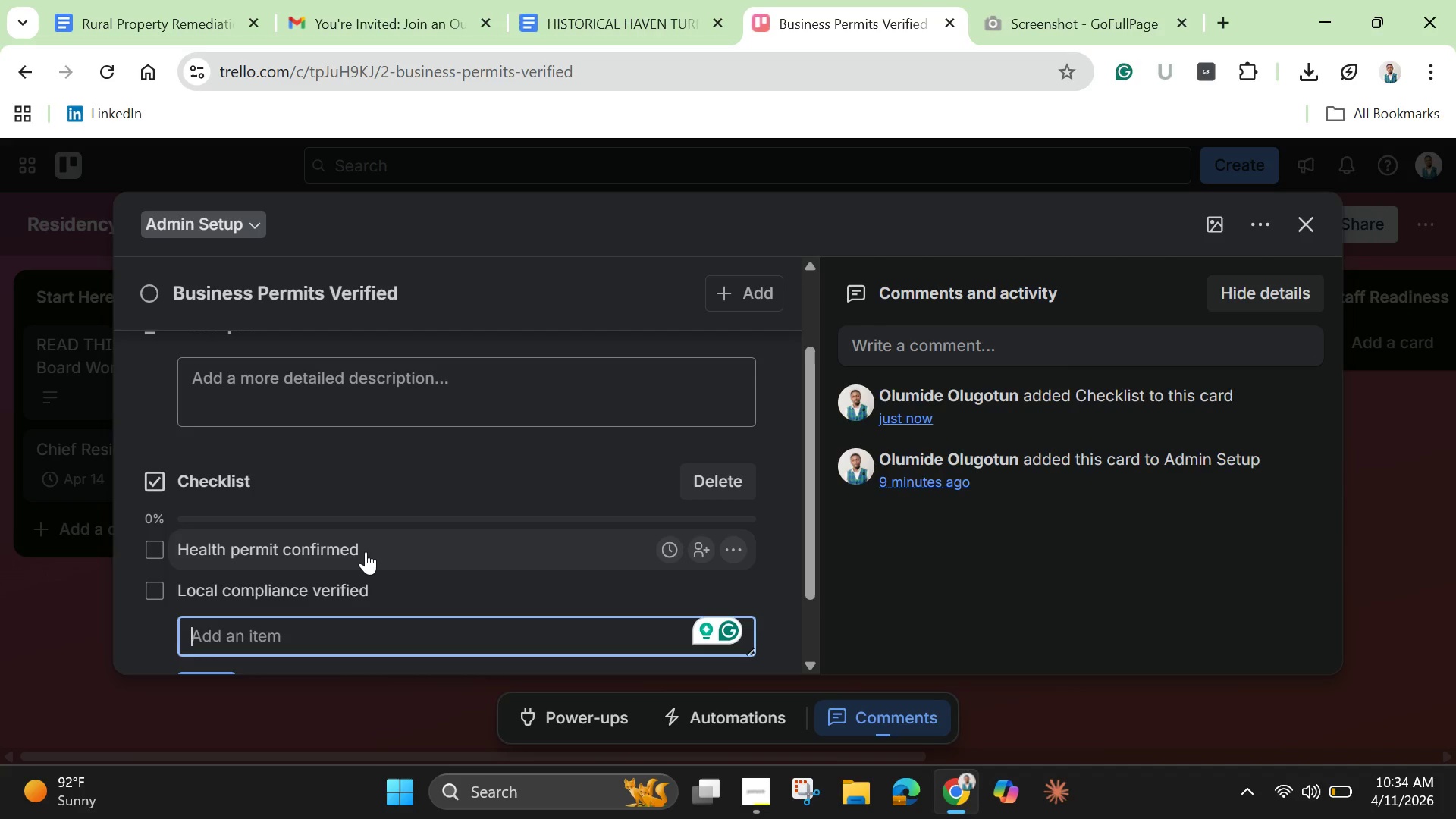 
type(Documne)
key(Backspace)
key(Backspace)
type(entation uploaded)
 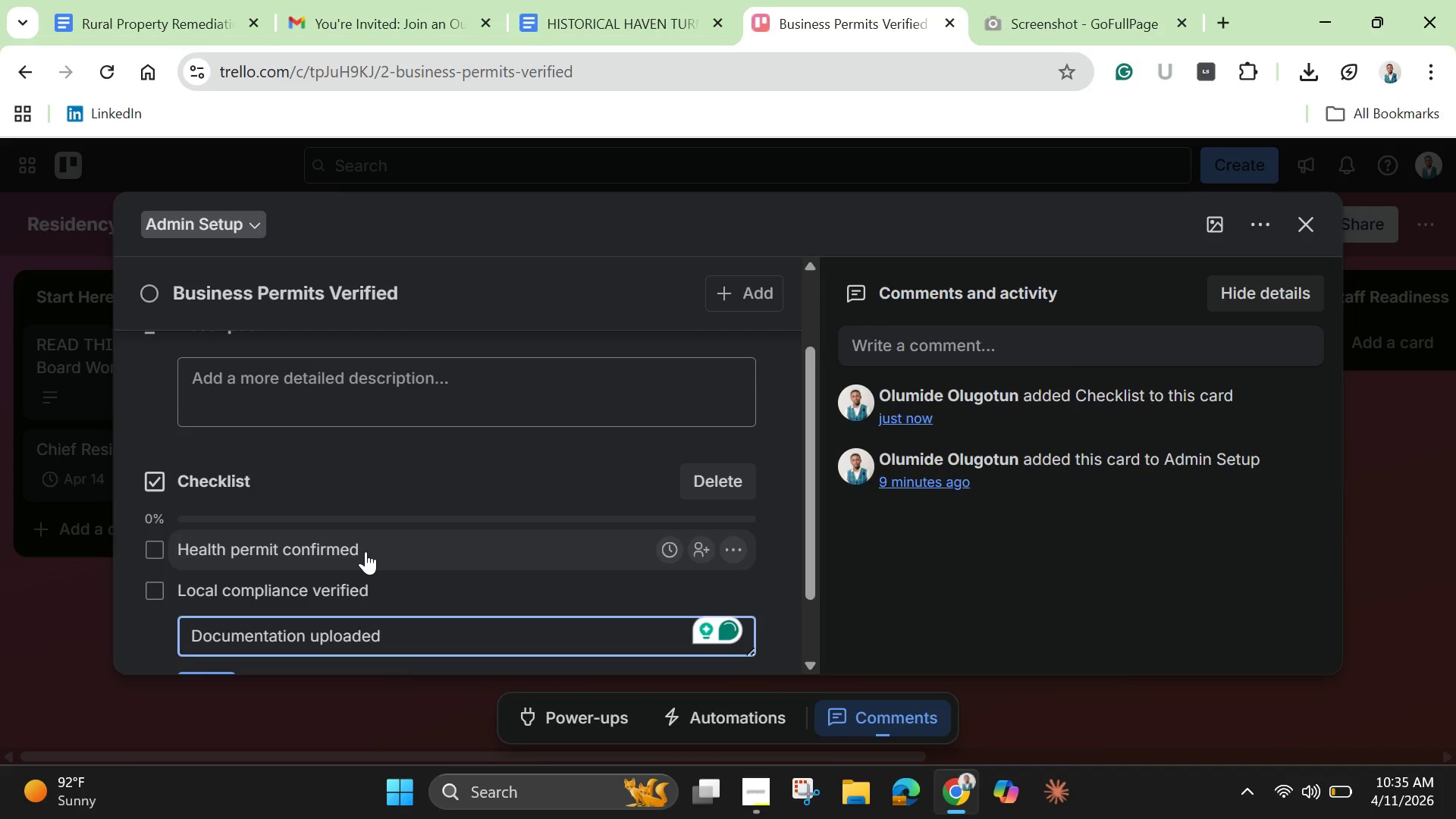 
wait(5.28)
 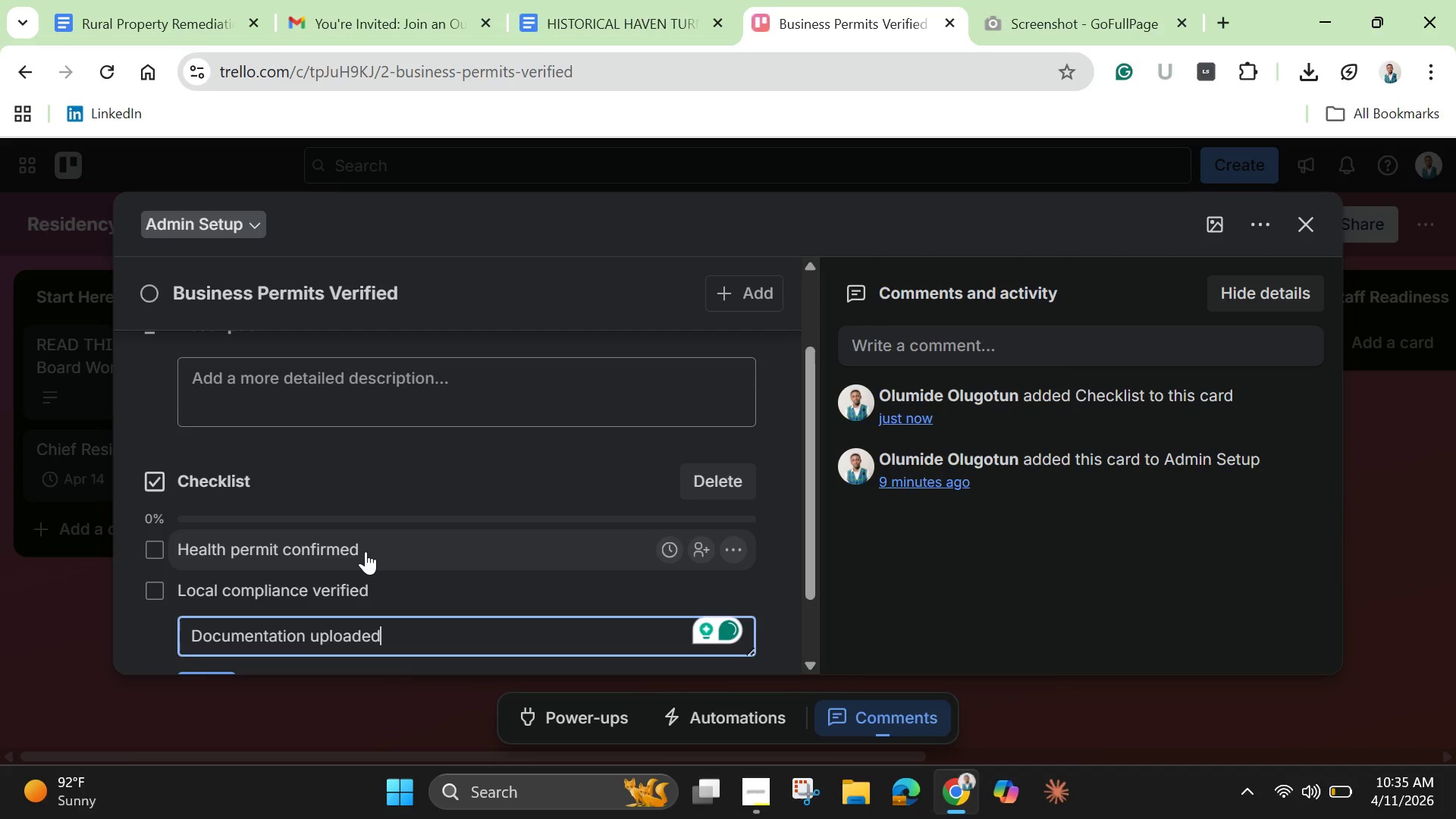 
key(Enter)
 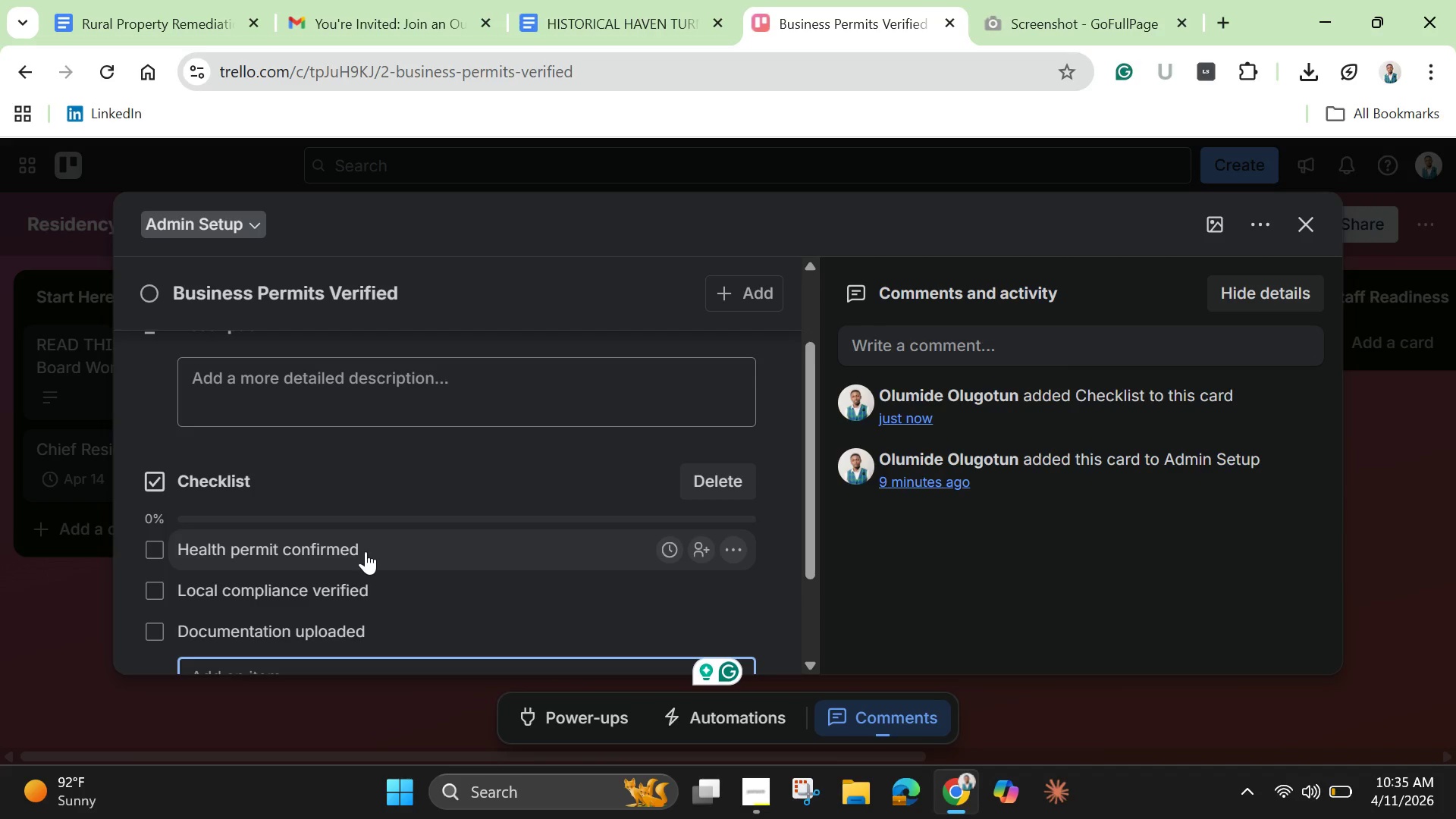 
scroll: coordinate [362, 588], scroll_direction: down, amount: 2.0
 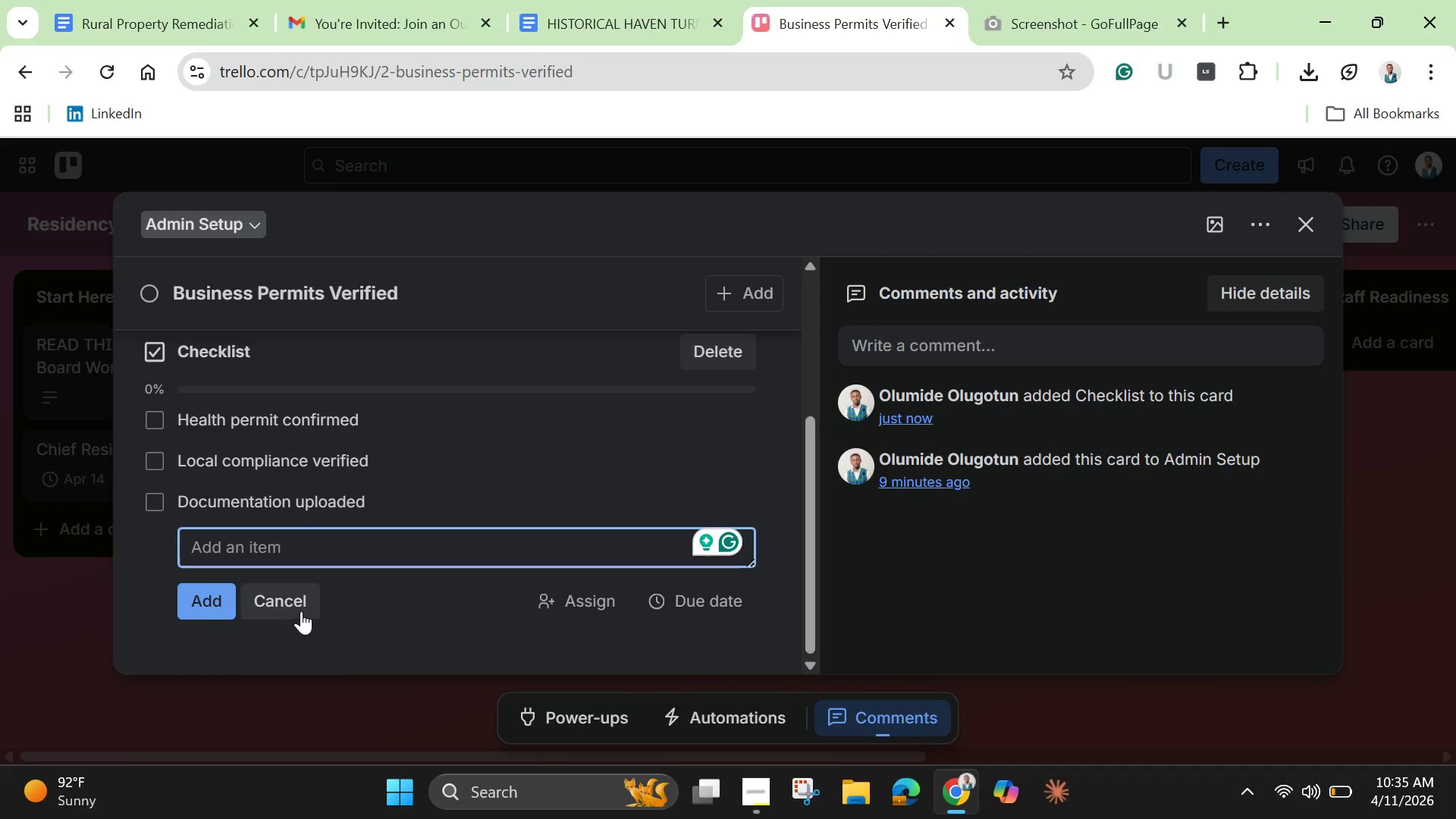 
left_click([290, 602])
 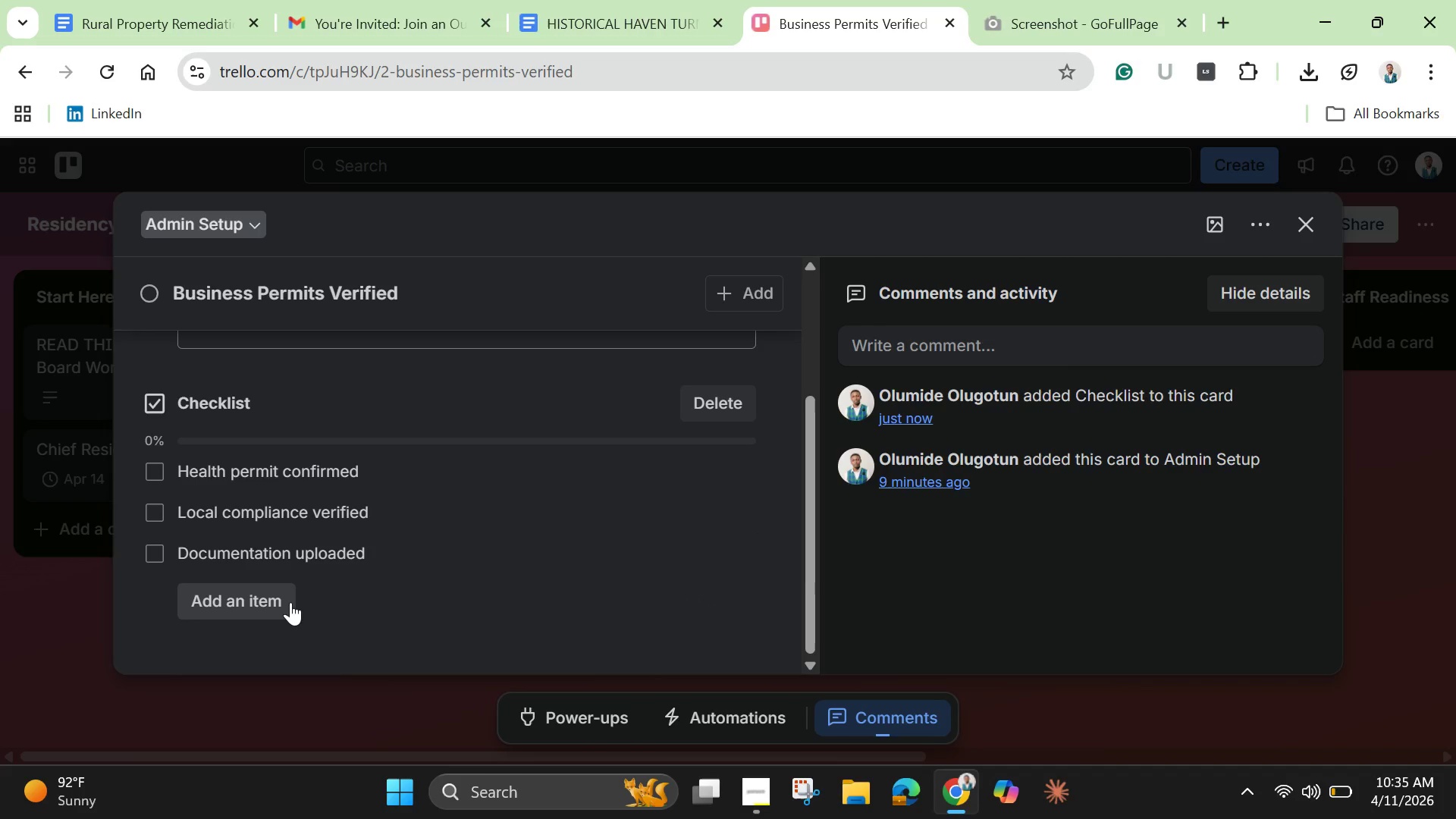 
scroll: coordinate [299, 576], scroll_direction: up, amount: 4.0
 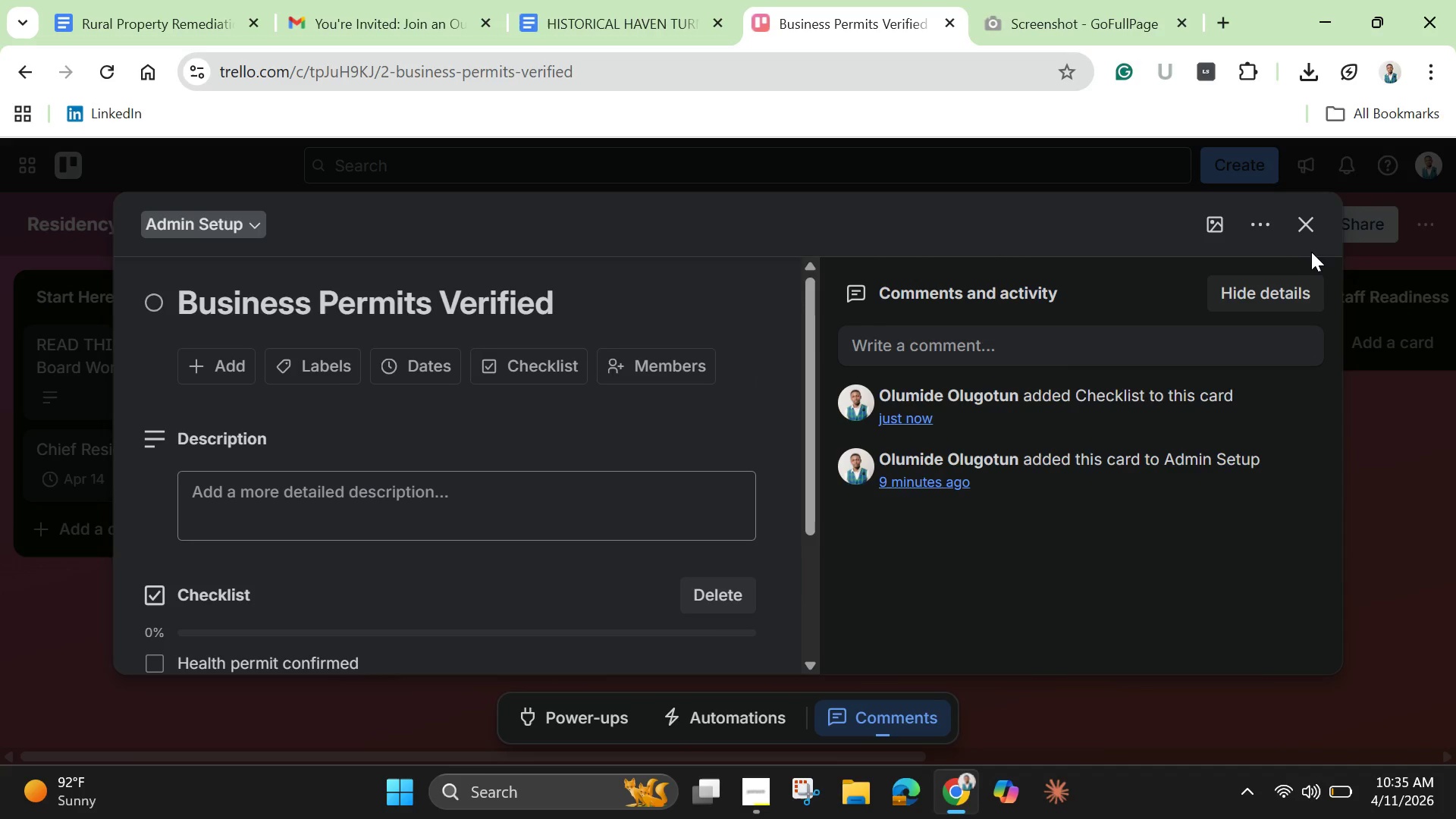 
left_click([1311, 224])
 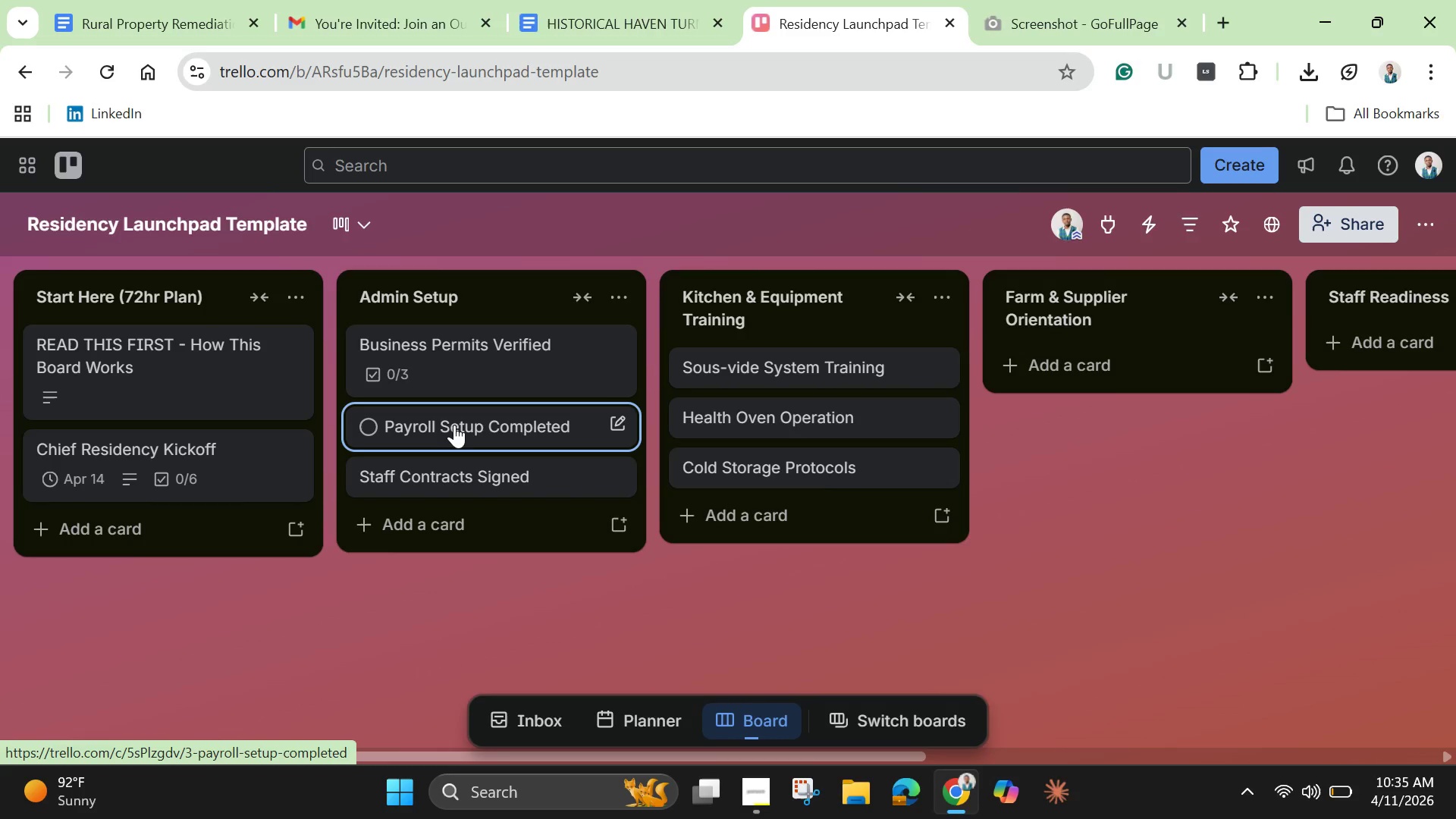 
left_click([454, 425])
 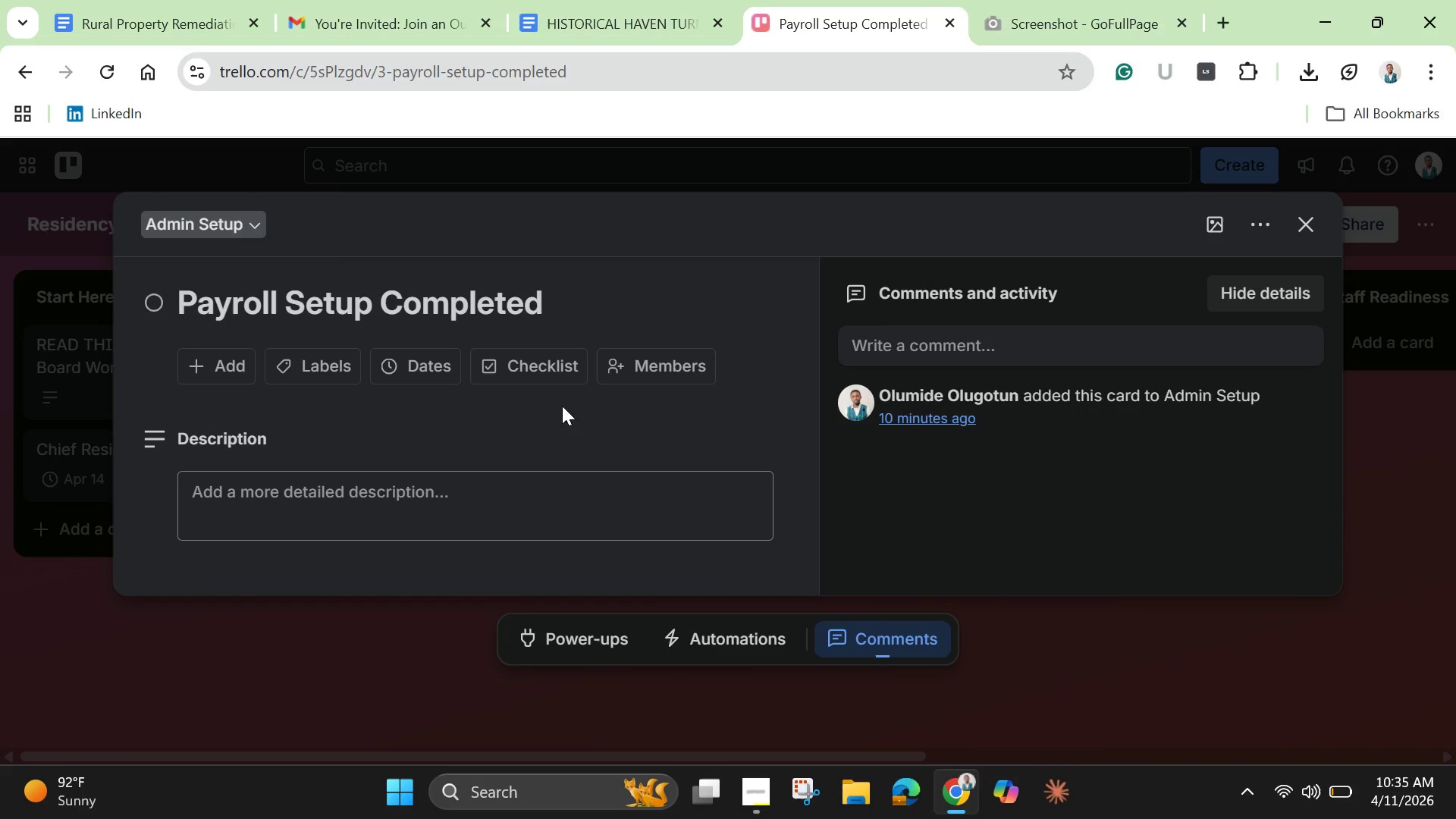 
left_click([529, 359])
 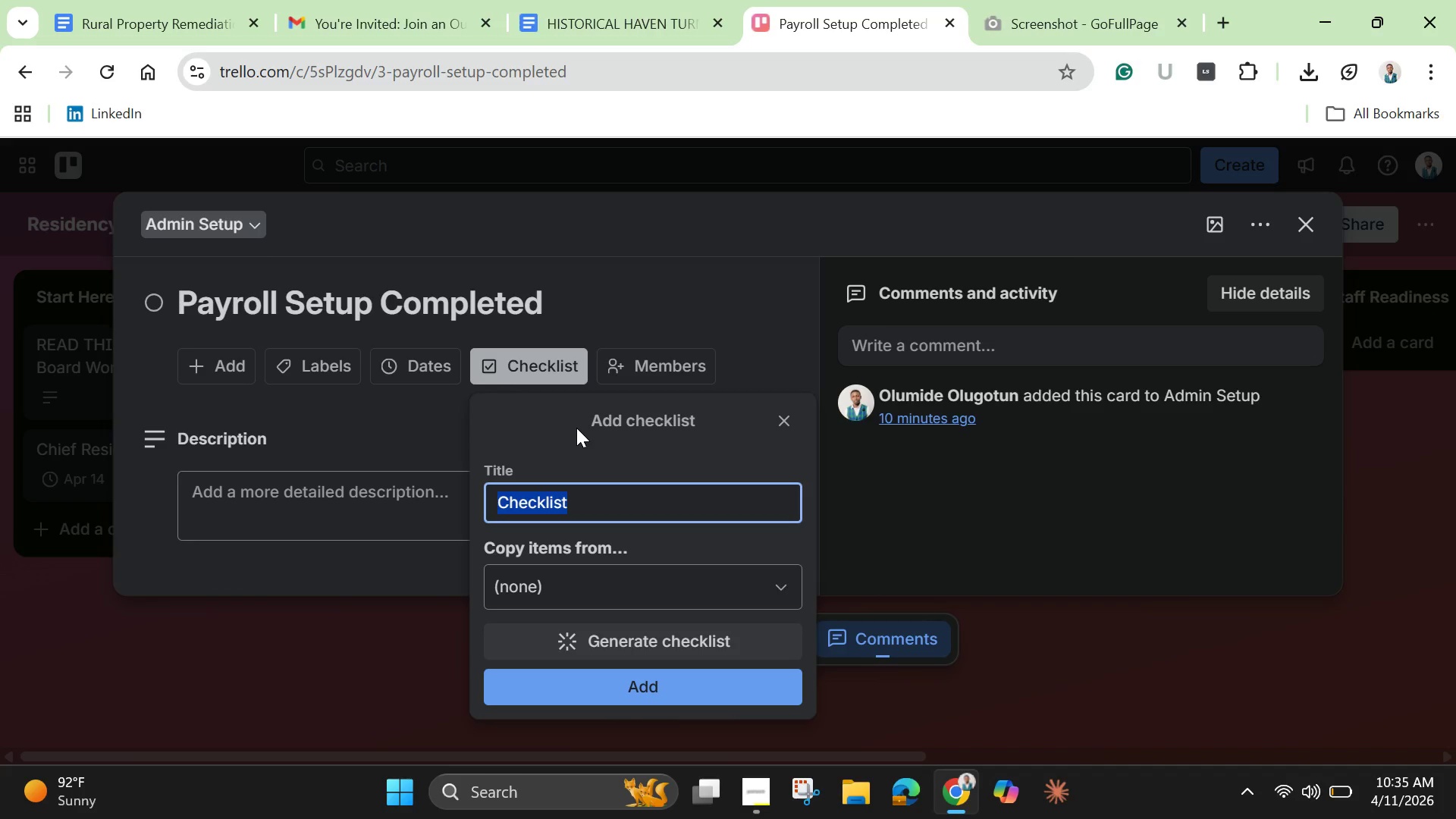 
scroll: coordinate [575, 444], scroll_direction: down, amount: 2.0
 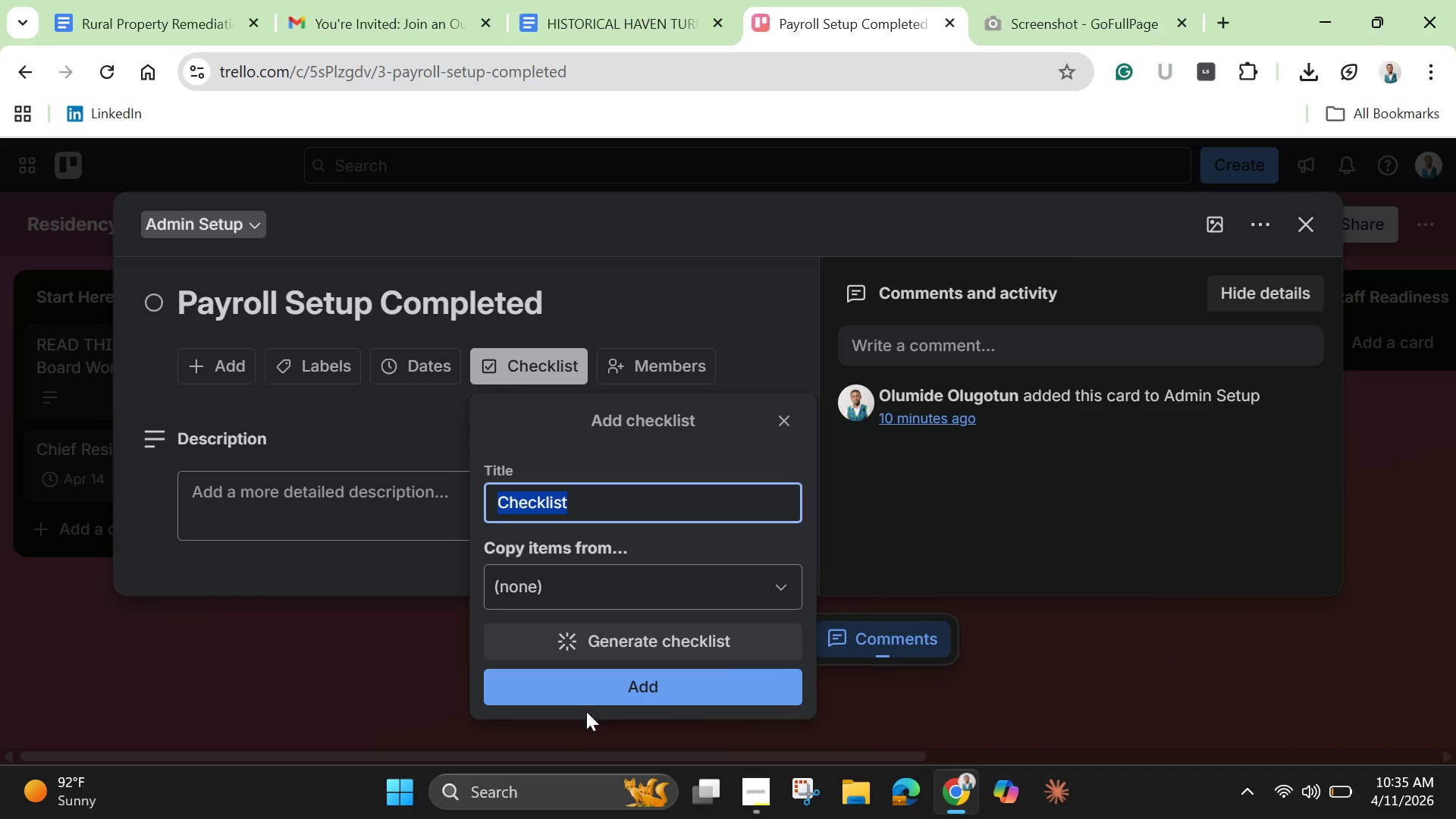 
left_click([582, 692])
 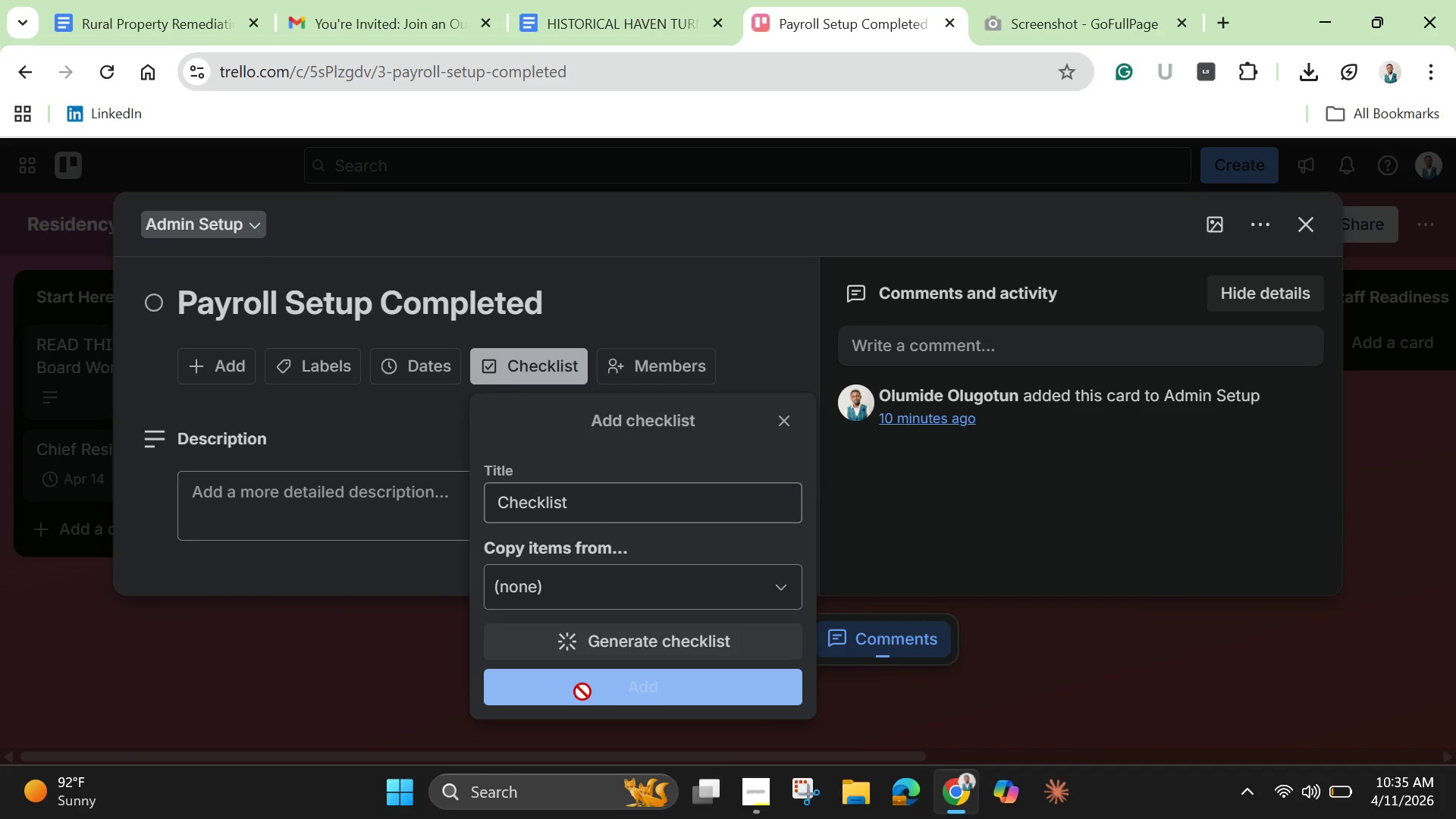 
scroll: coordinate [428, 651], scroll_direction: down, amount: 4.0
 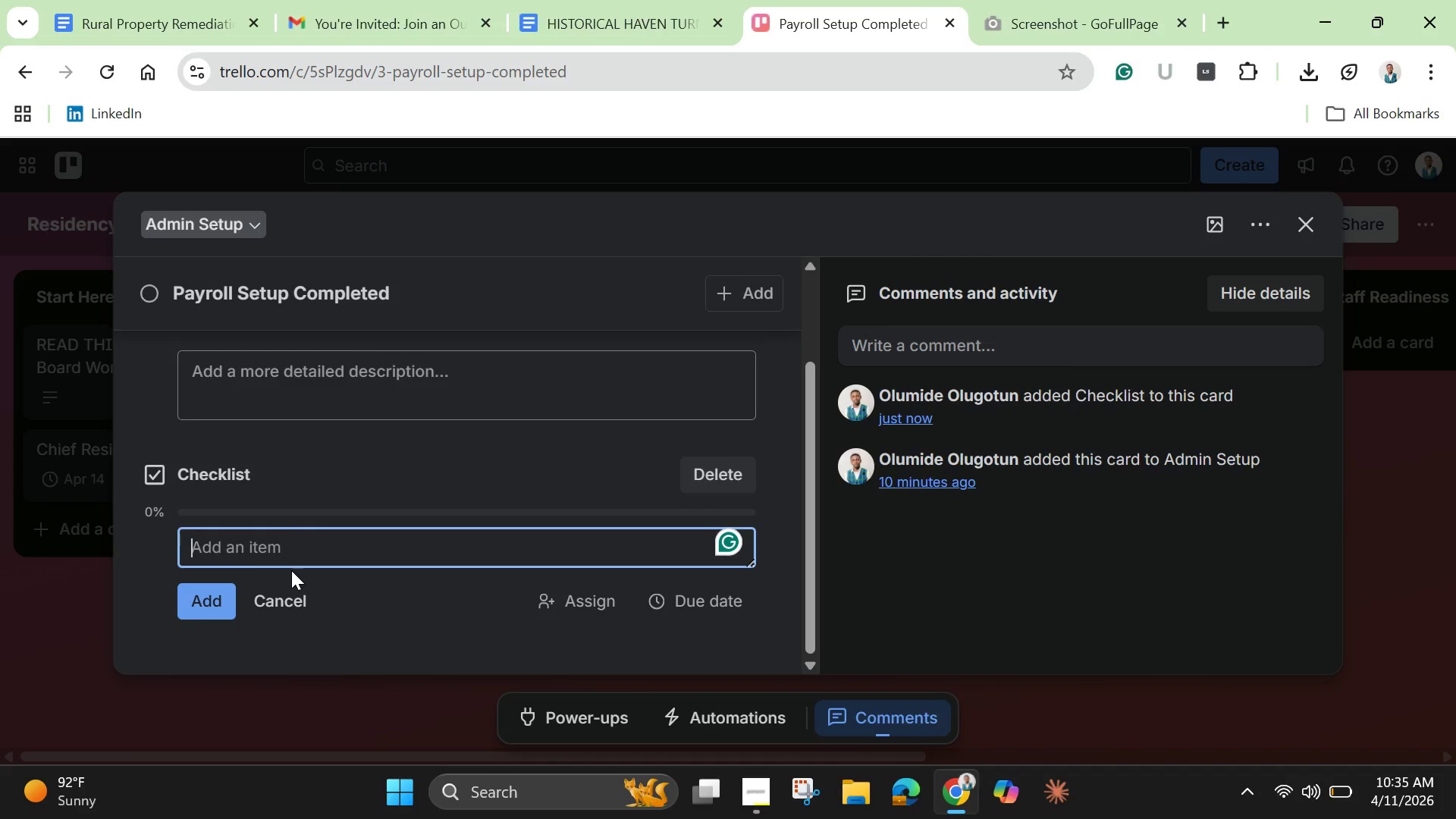 
type(Staff registered)
 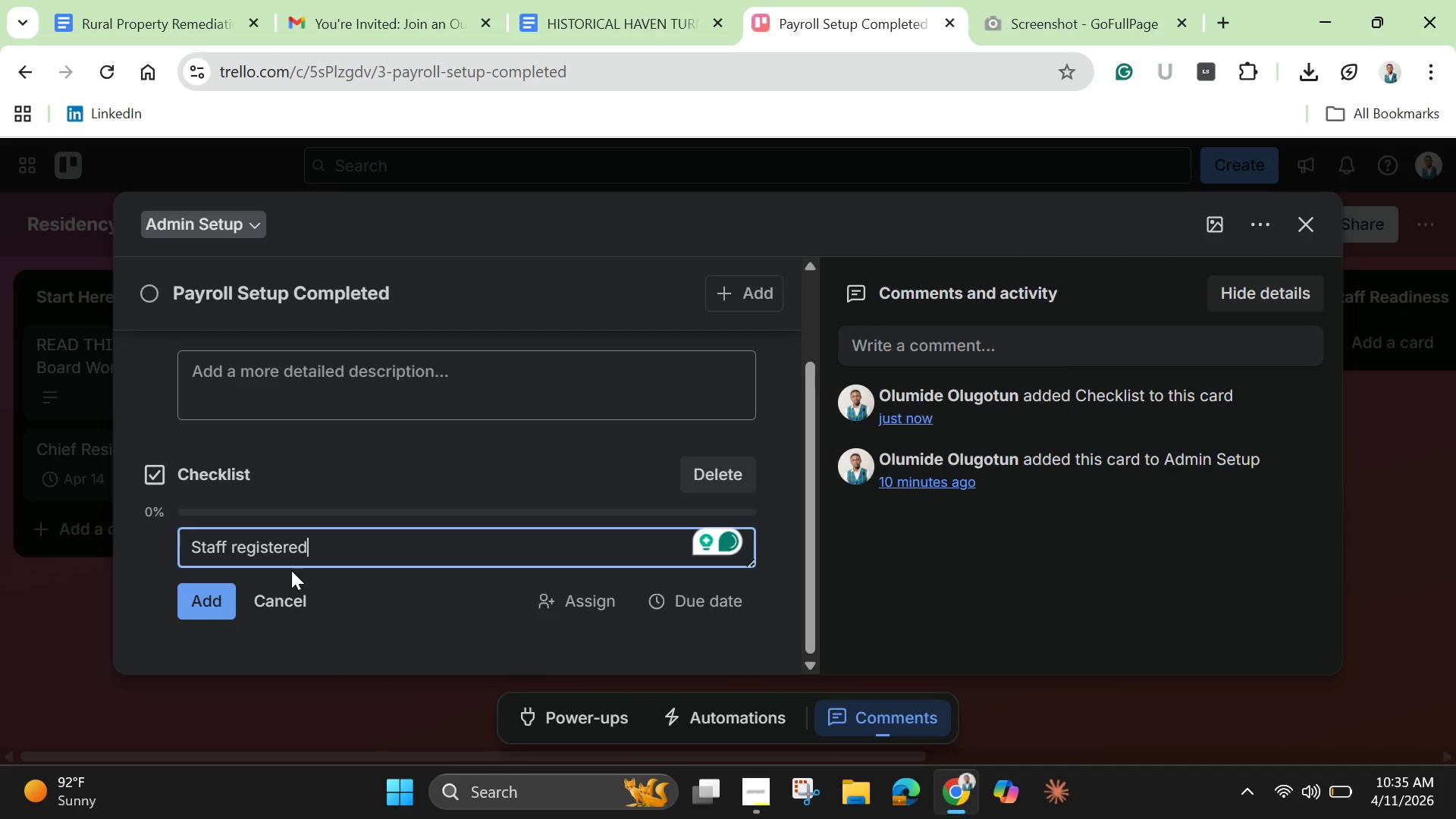 
key(Enter)
 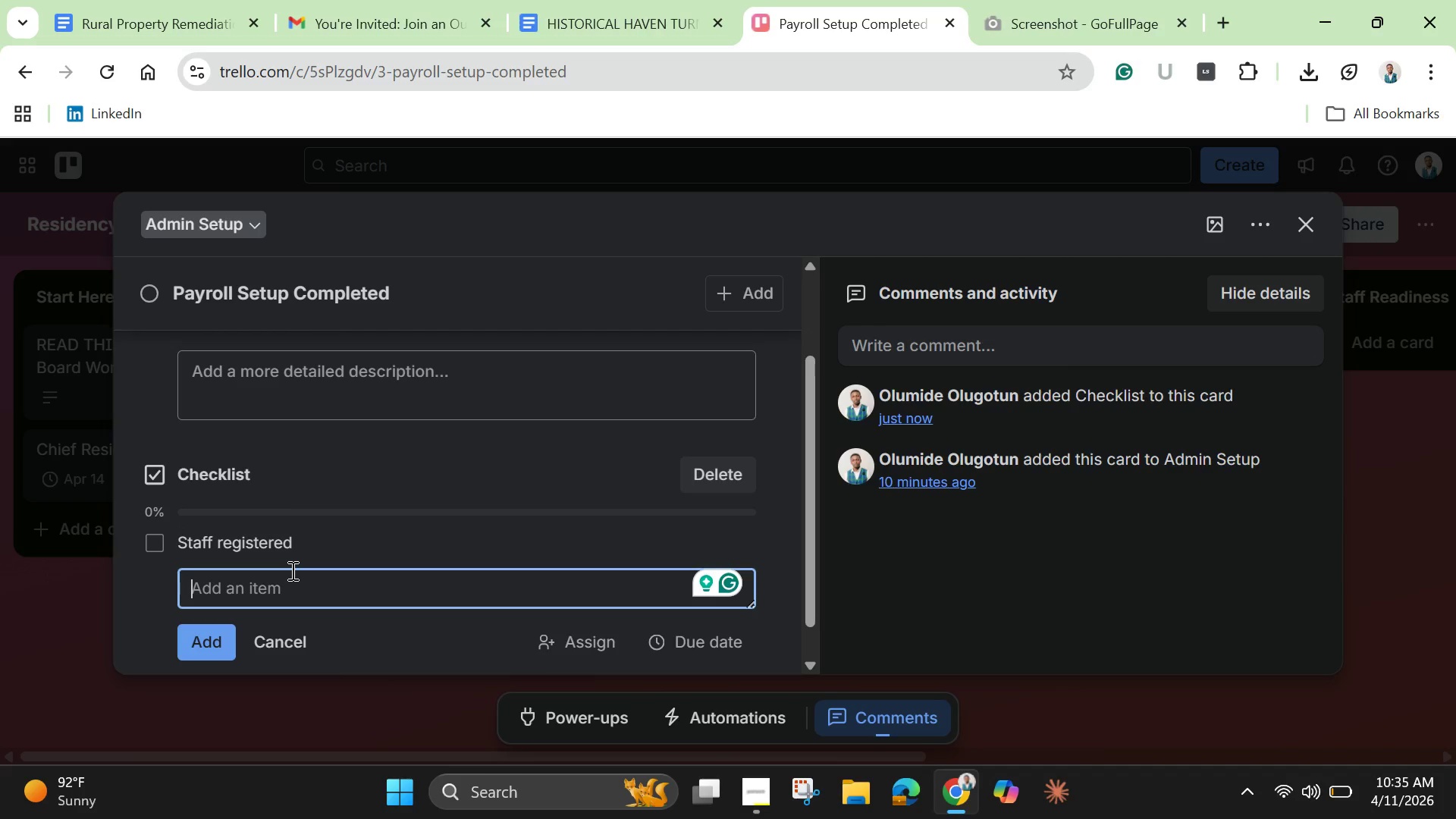 
type(Payment details conm)
key(Backspace)
type(firmed)
 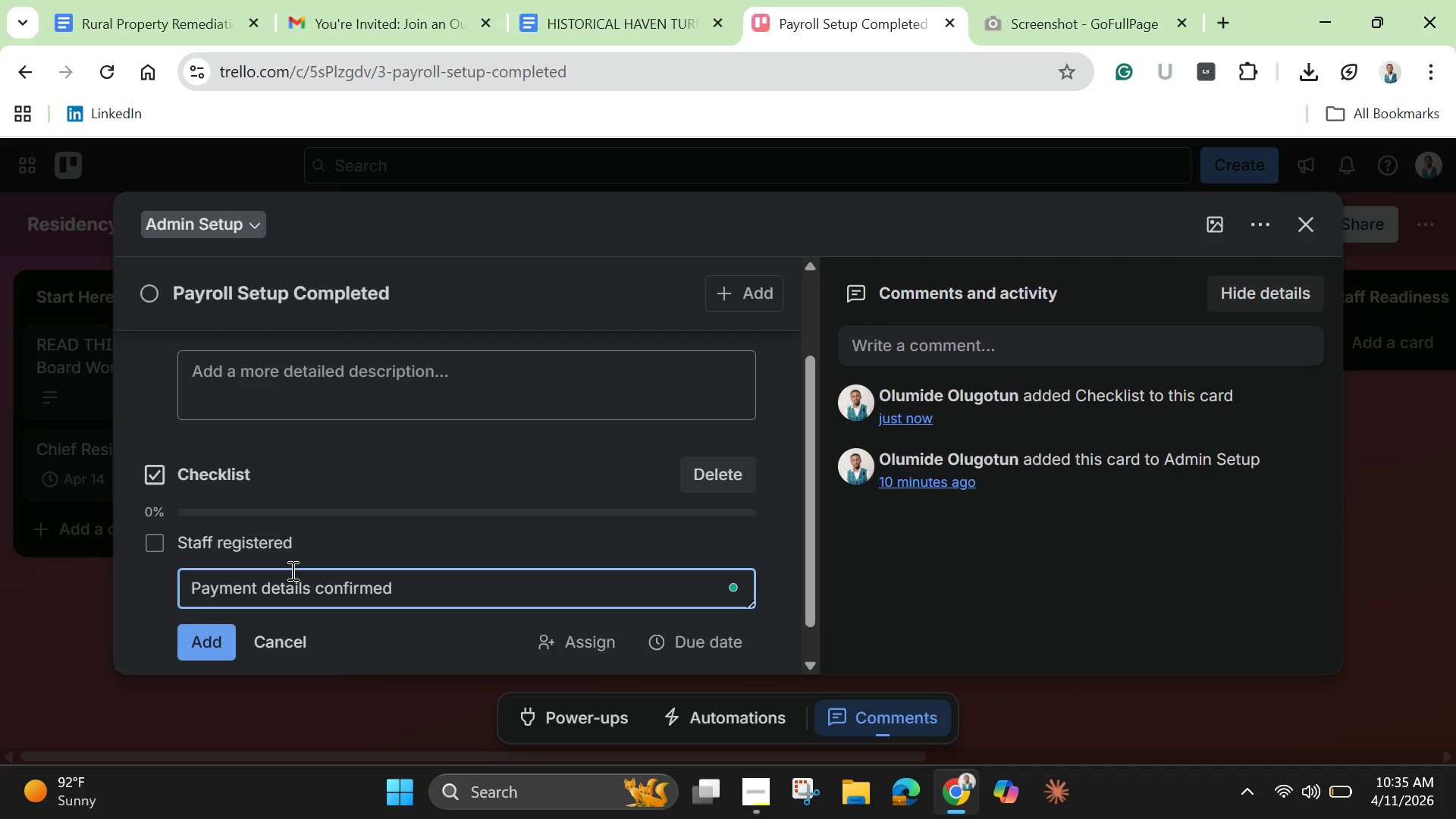 
key(Enter)
 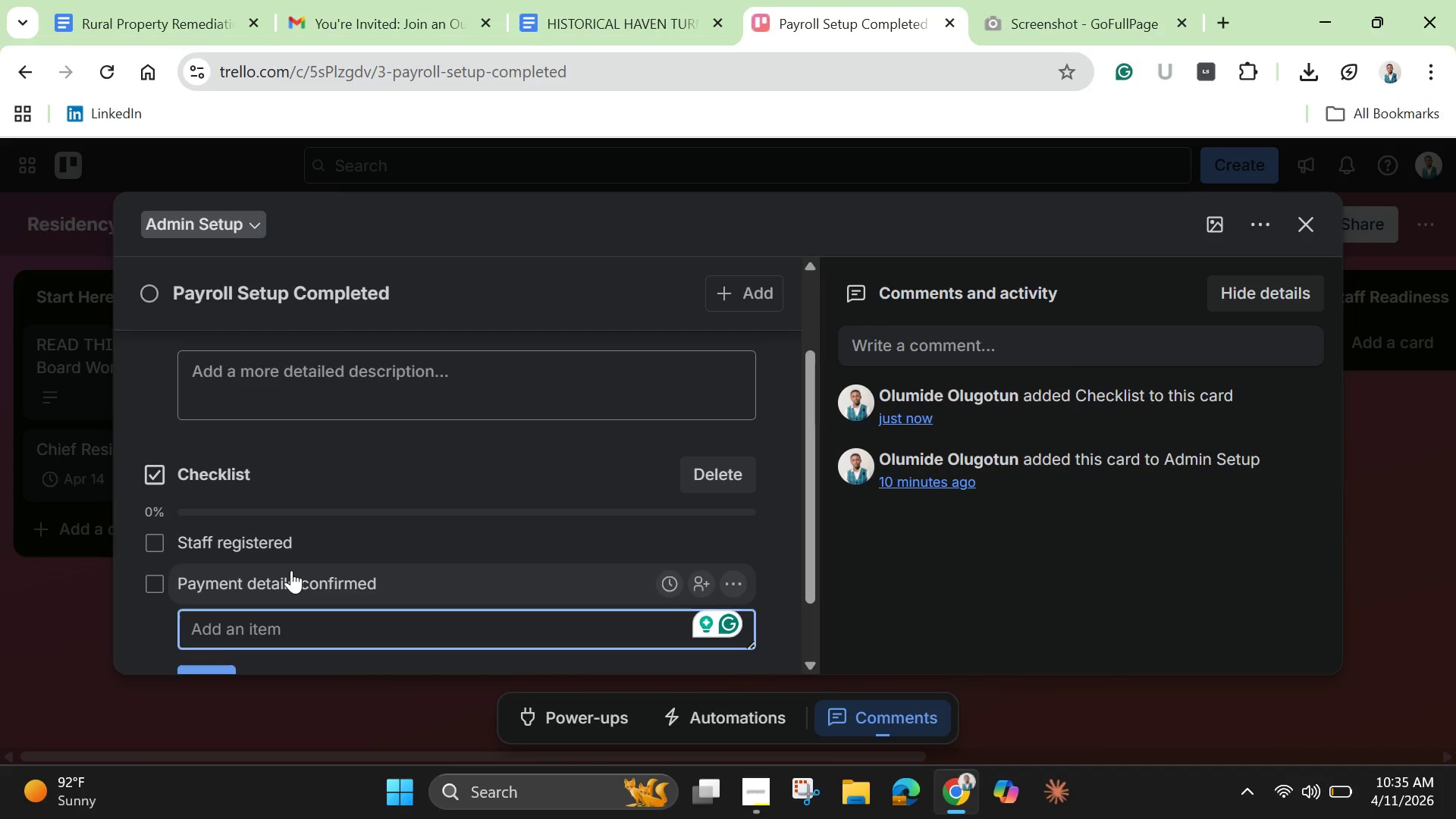 
type(Payroll system access verified)
 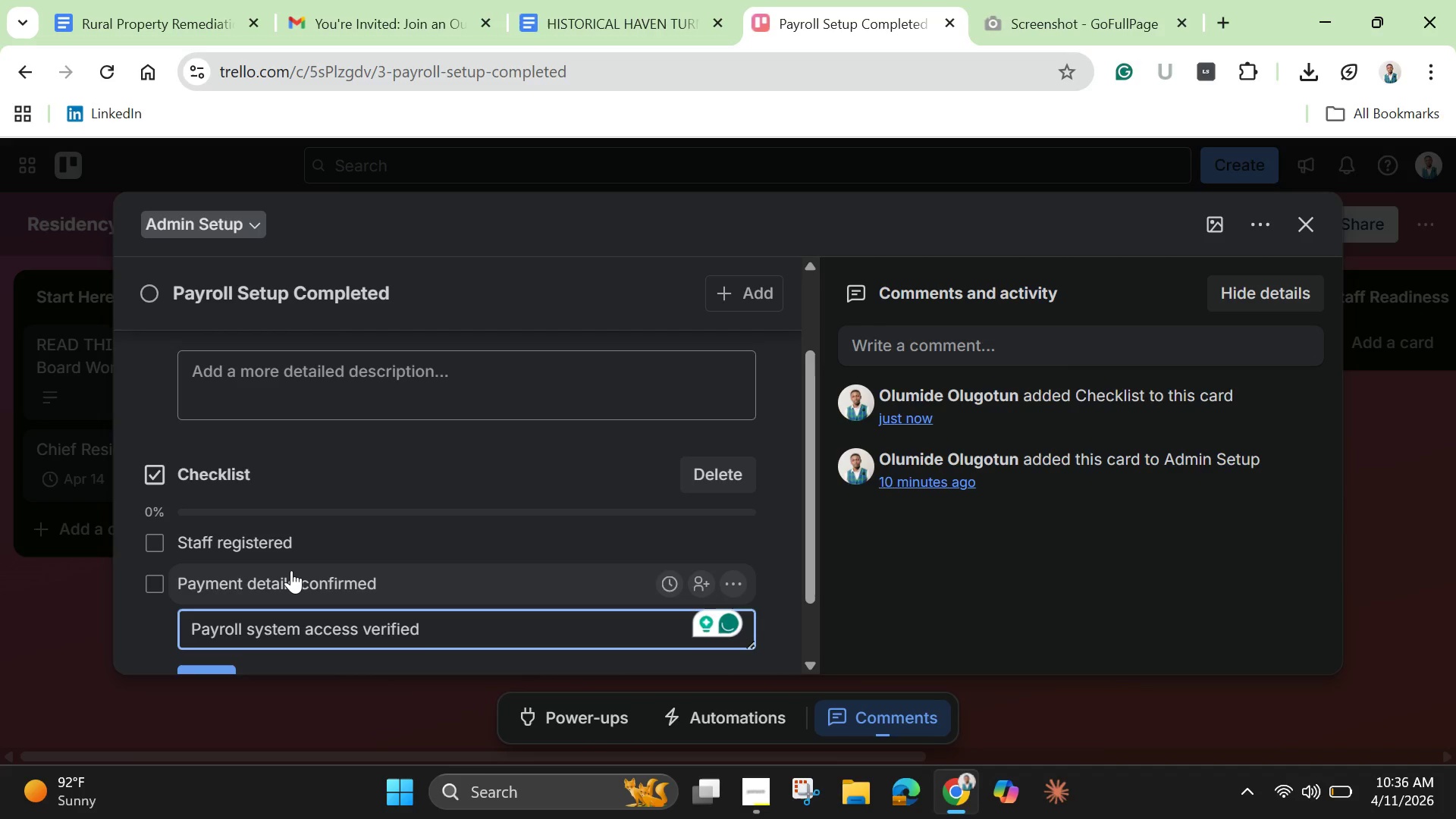 
key(Enter)
 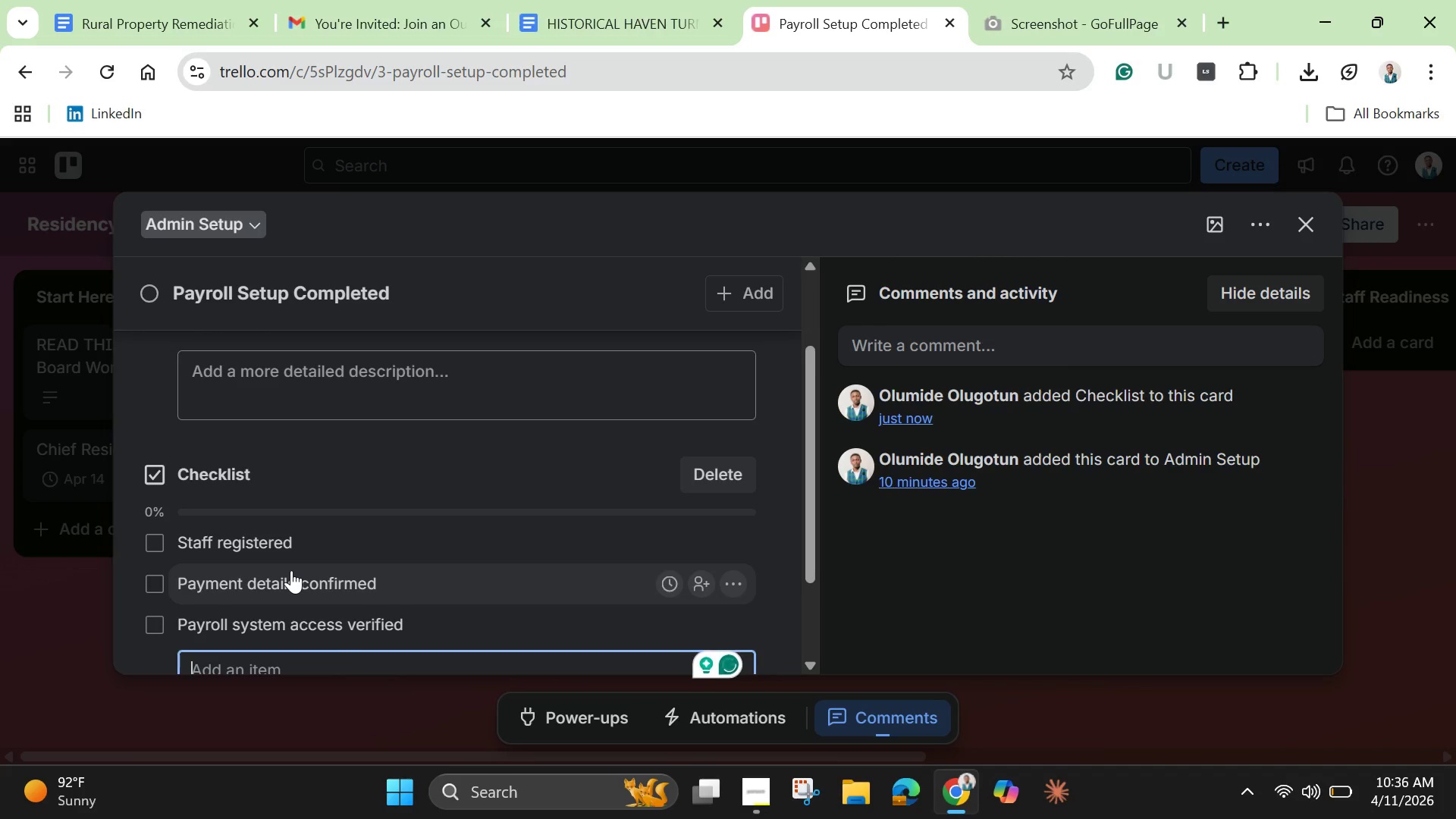 
scroll: coordinate [300, 537], scroll_direction: down, amount: 4.0
 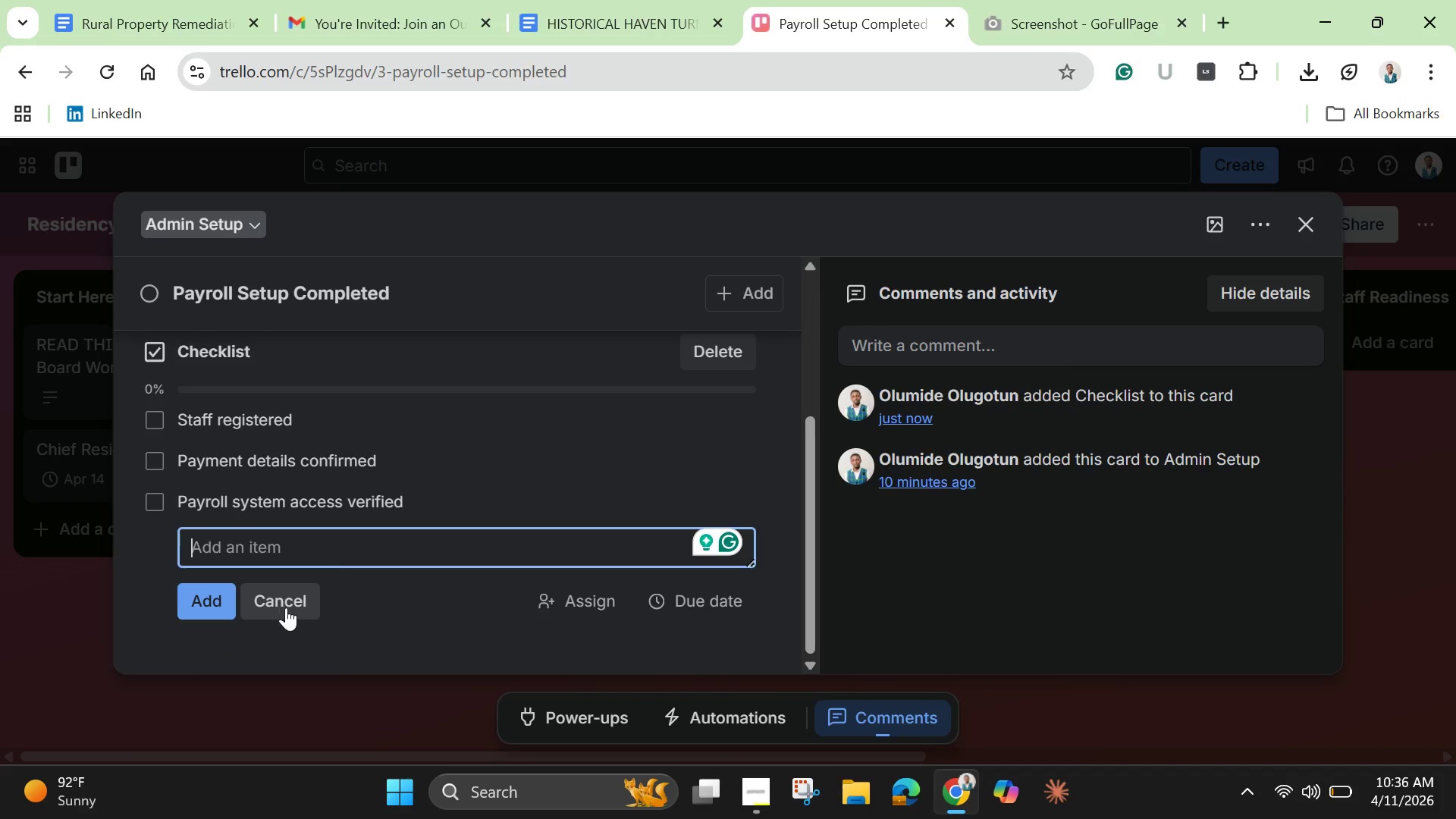 
left_click([286, 607])
 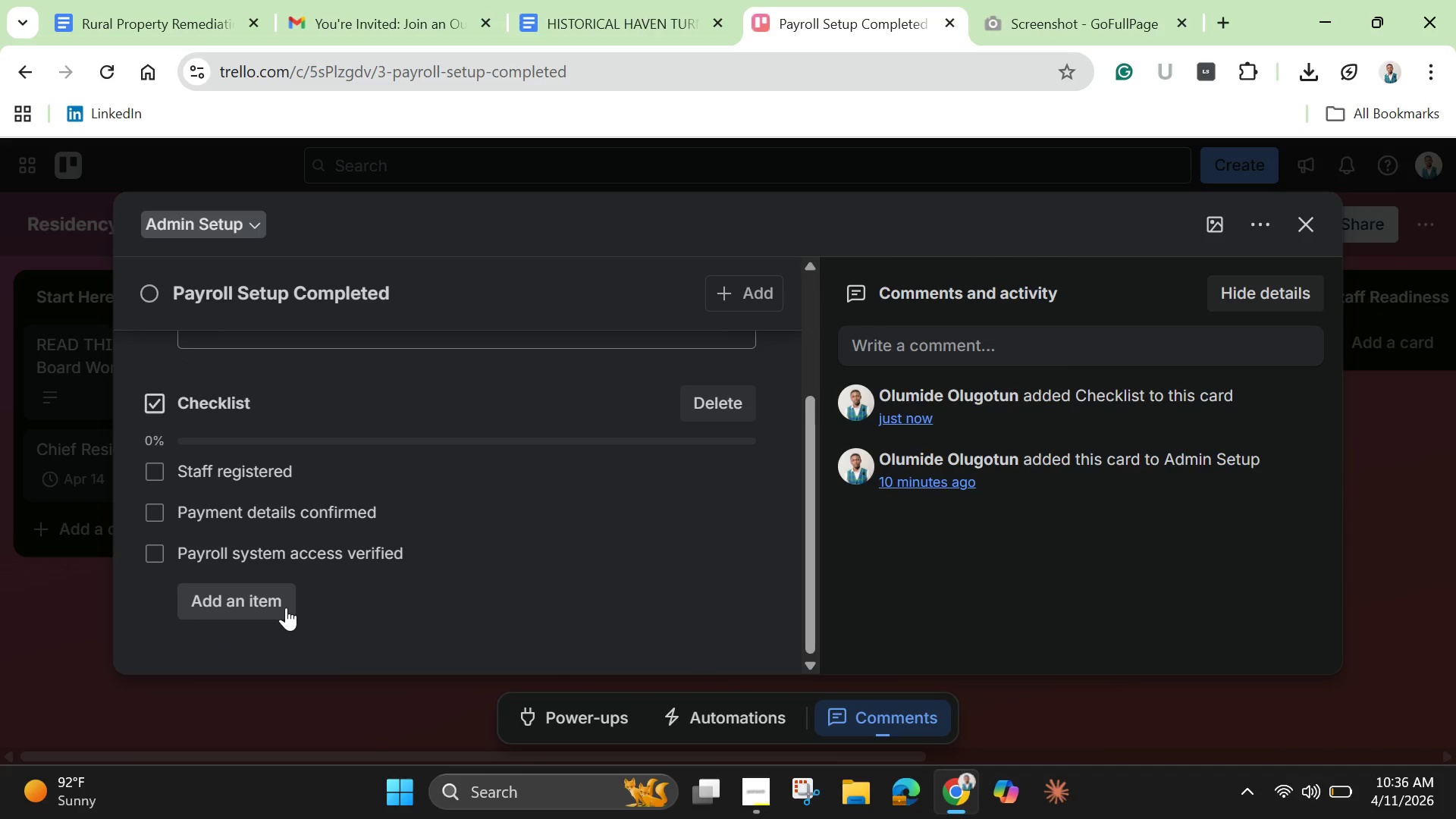 
scroll: coordinate [284, 613], scroll_direction: down, amount: 2.0
 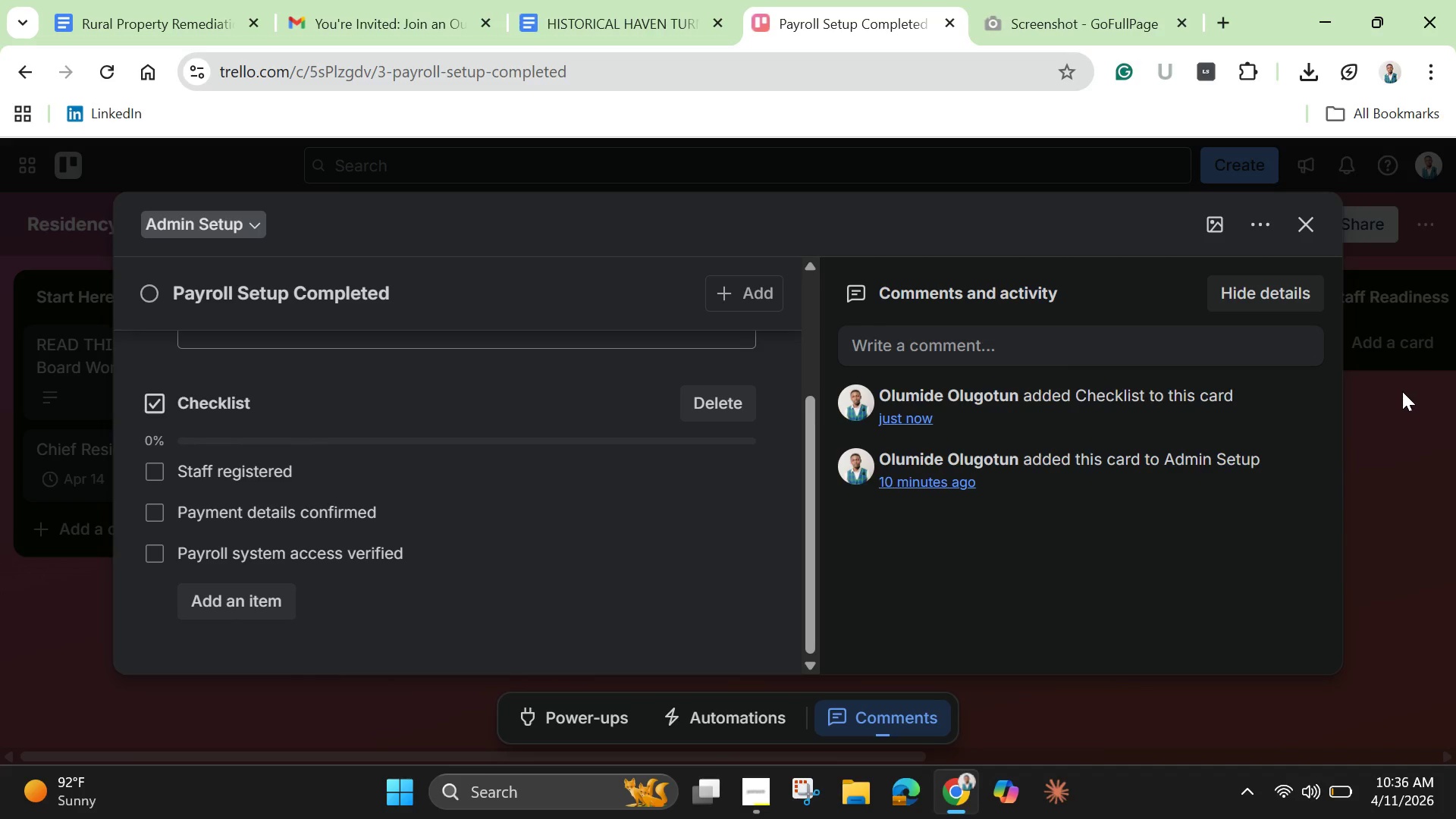 
wait(5.05)
 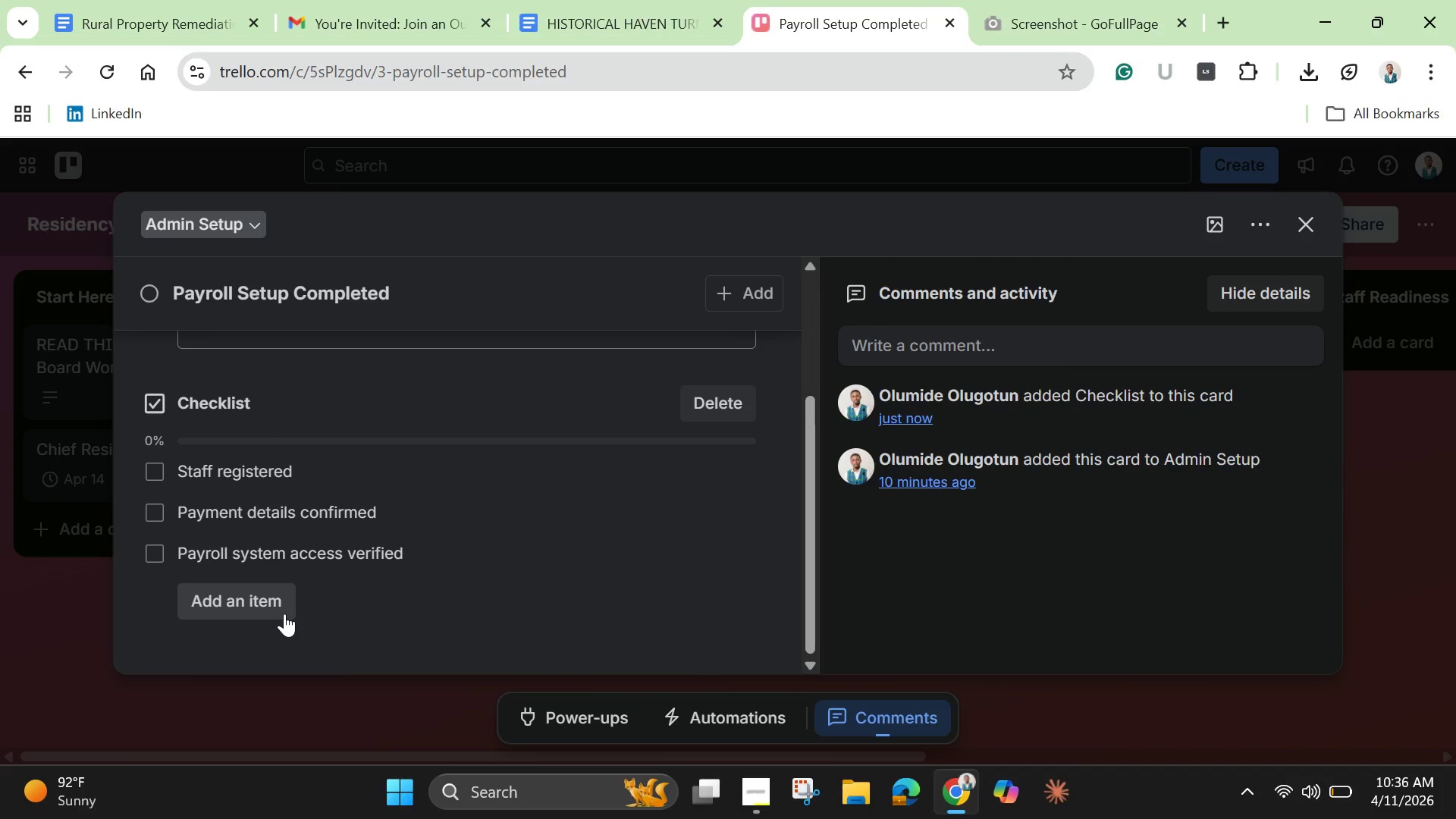 
left_click([1306, 228])
 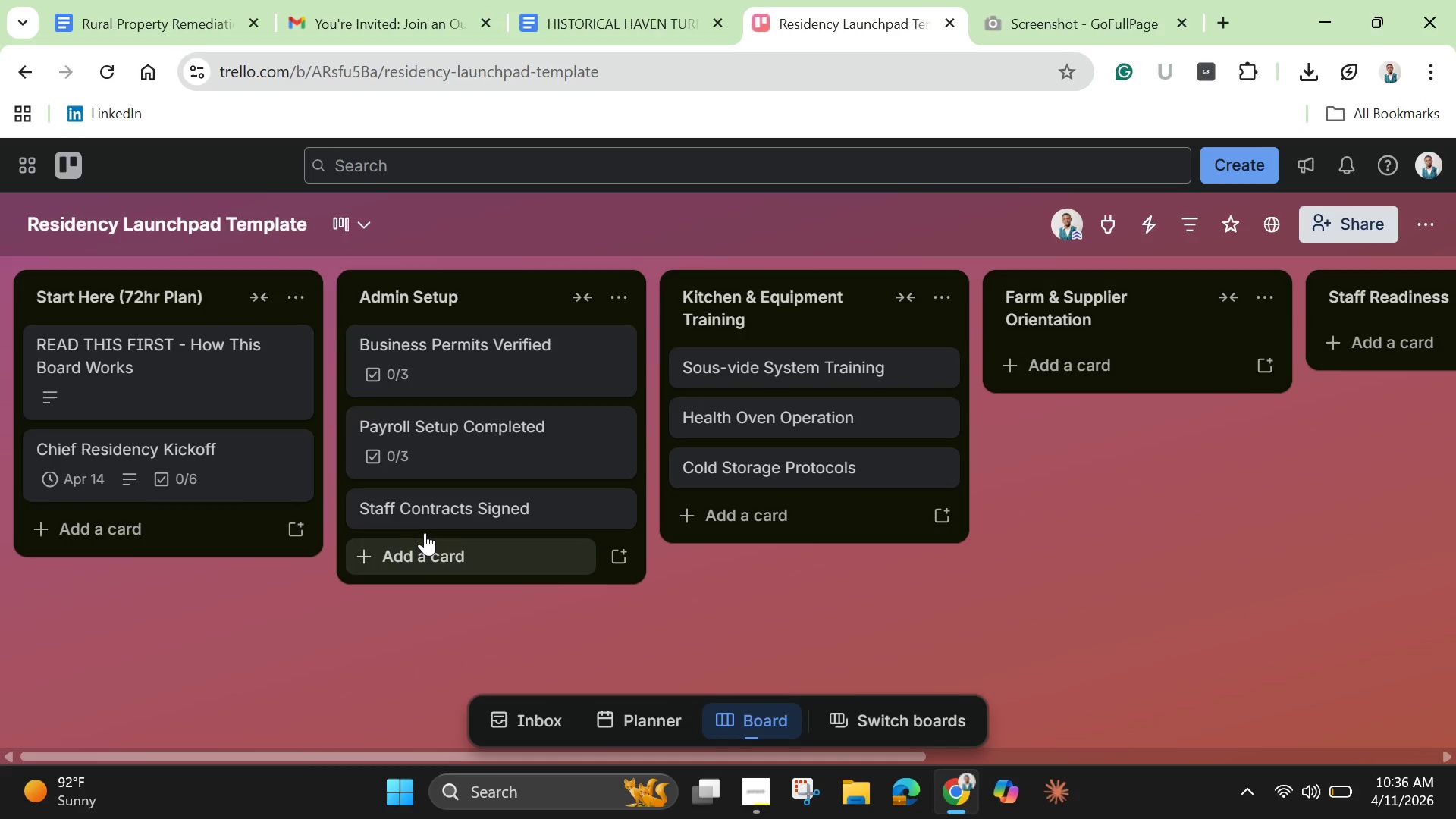 
left_click([428, 519])
 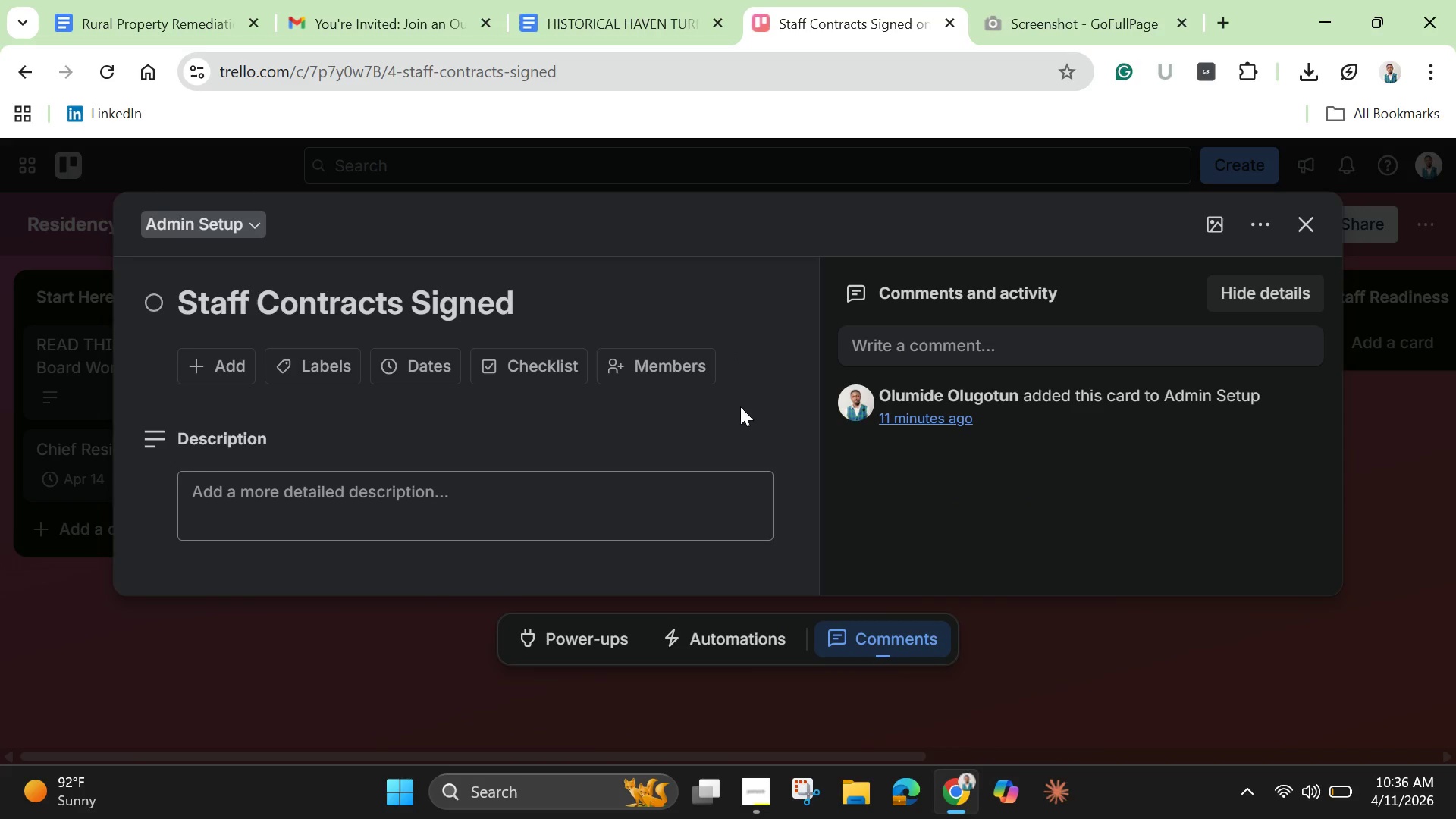 
left_click([573, 375])
 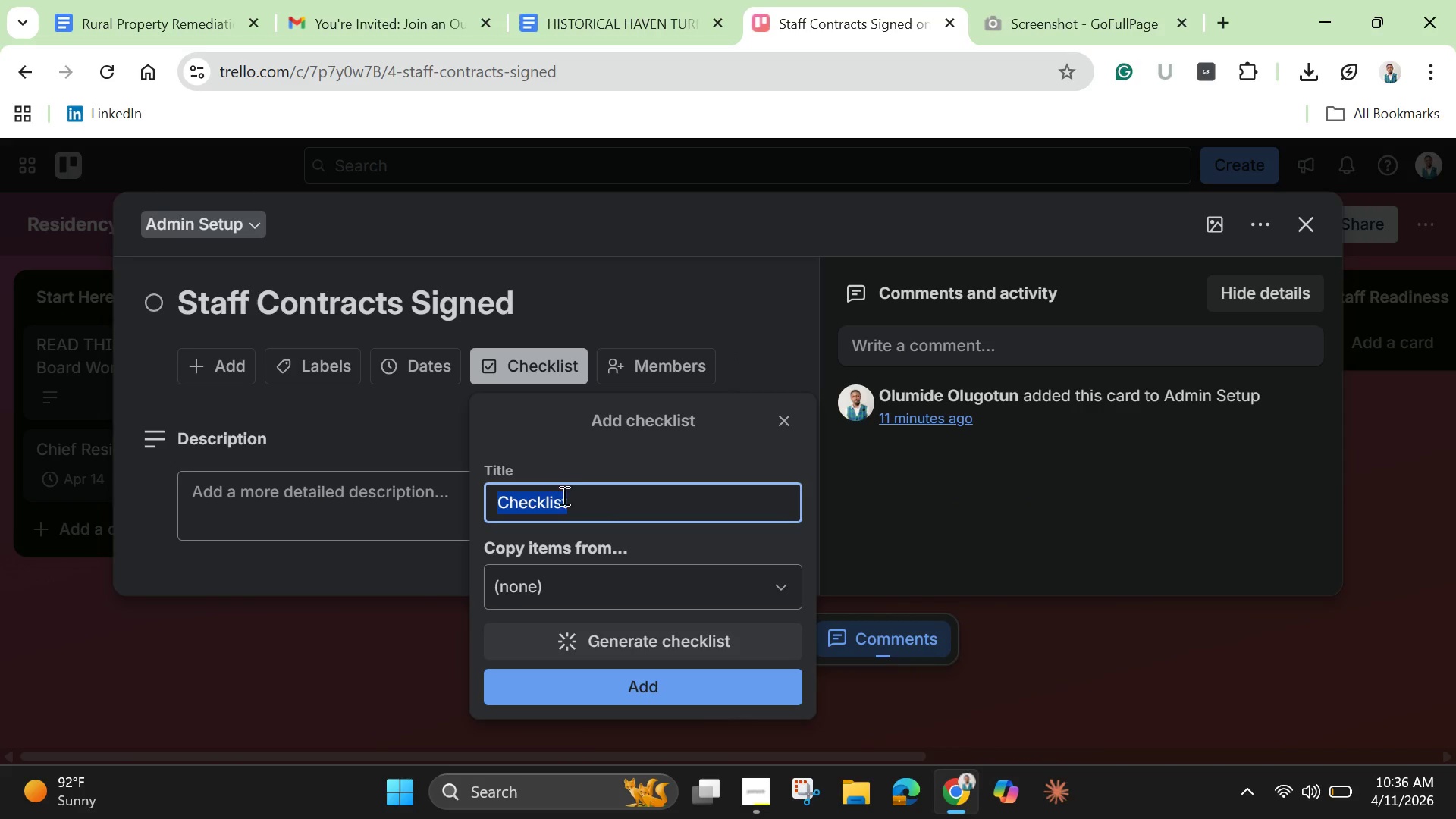 
scroll: coordinate [558, 511], scroll_direction: down, amount: 1.0
 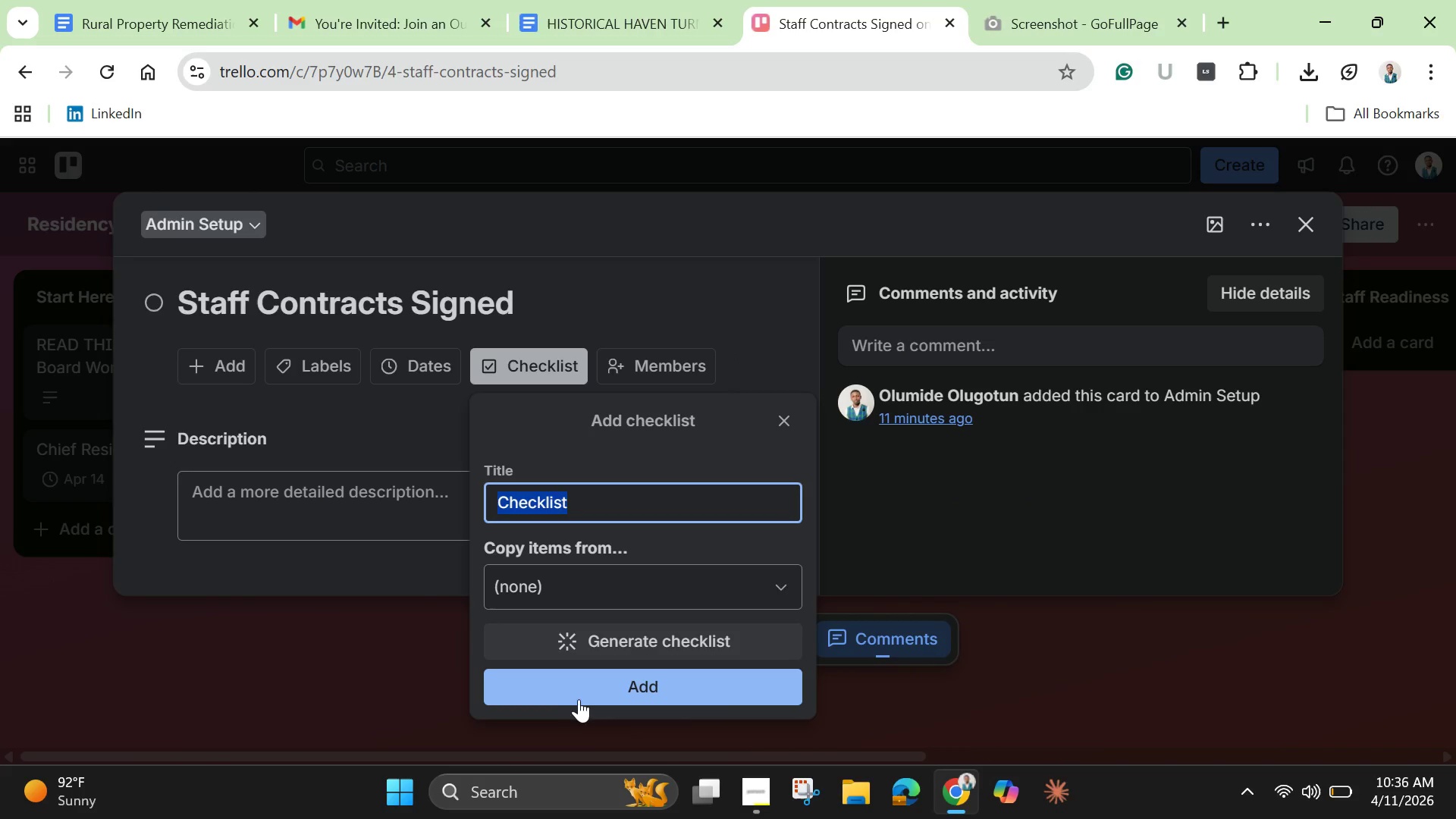 
left_click([582, 690])
 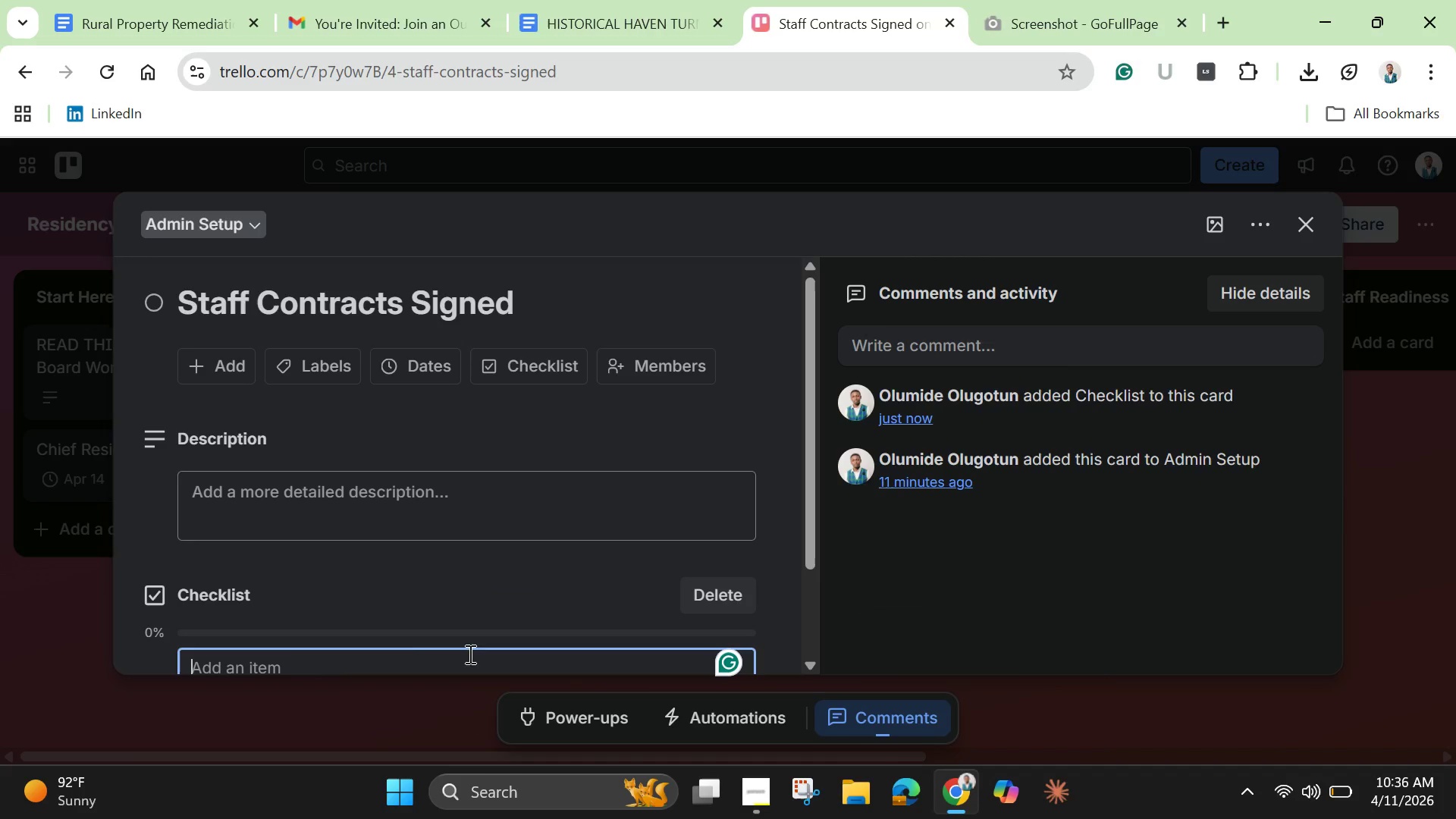 
scroll: coordinate [363, 588], scroll_direction: down, amount: 2.0
 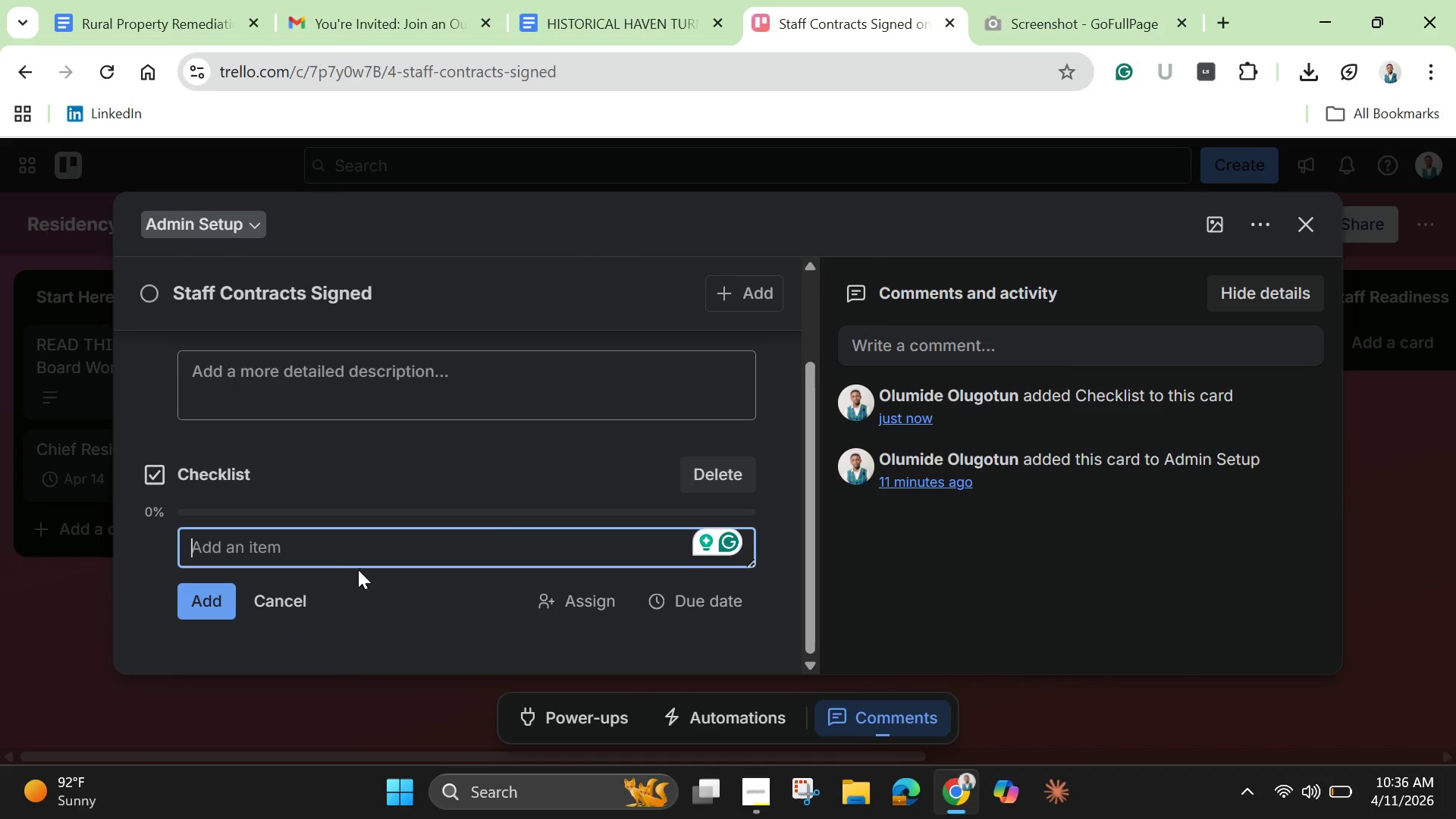 
hold_key(key=ShiftLeft, duration=1.53)
 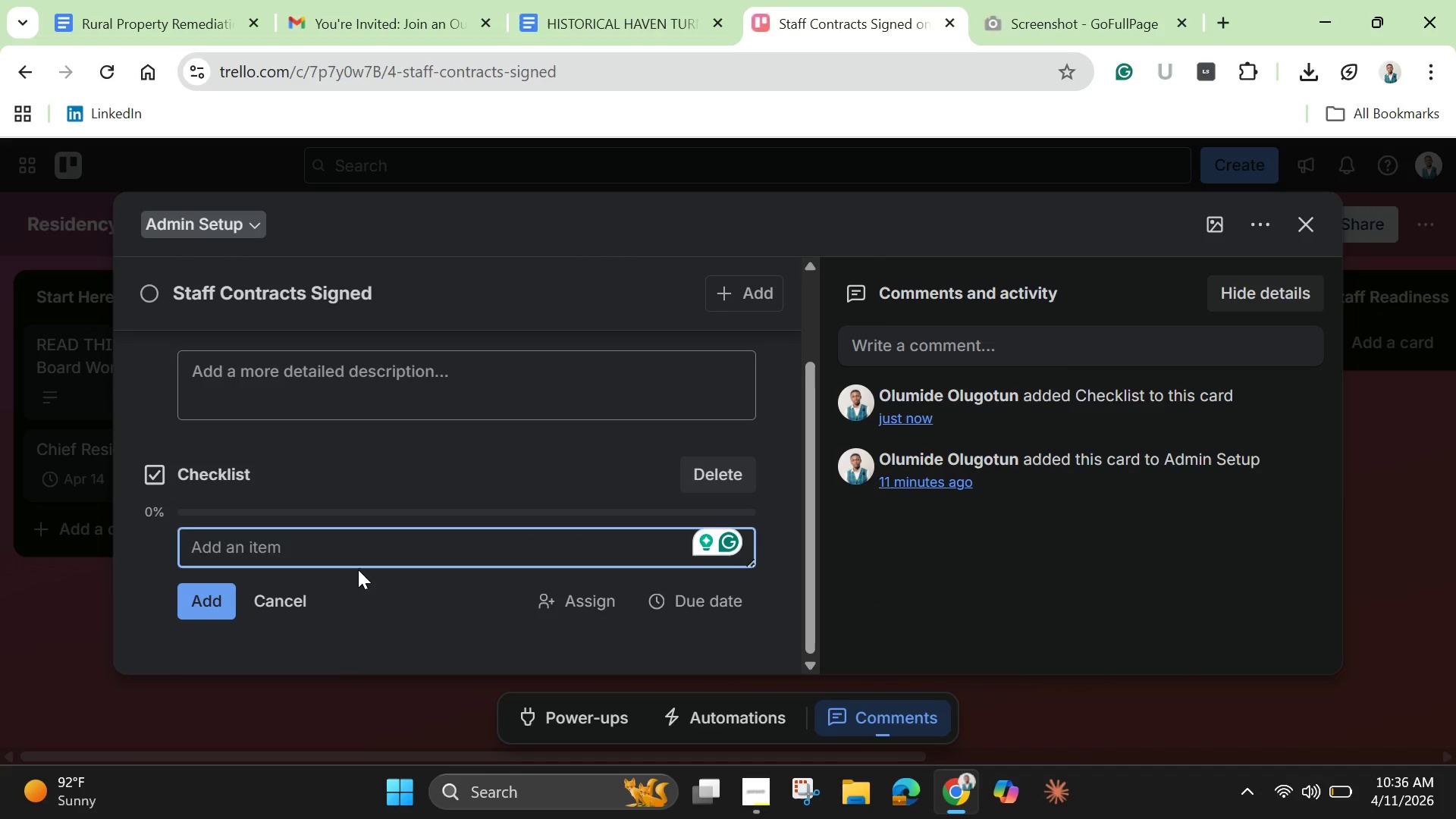 
type(Contract )
 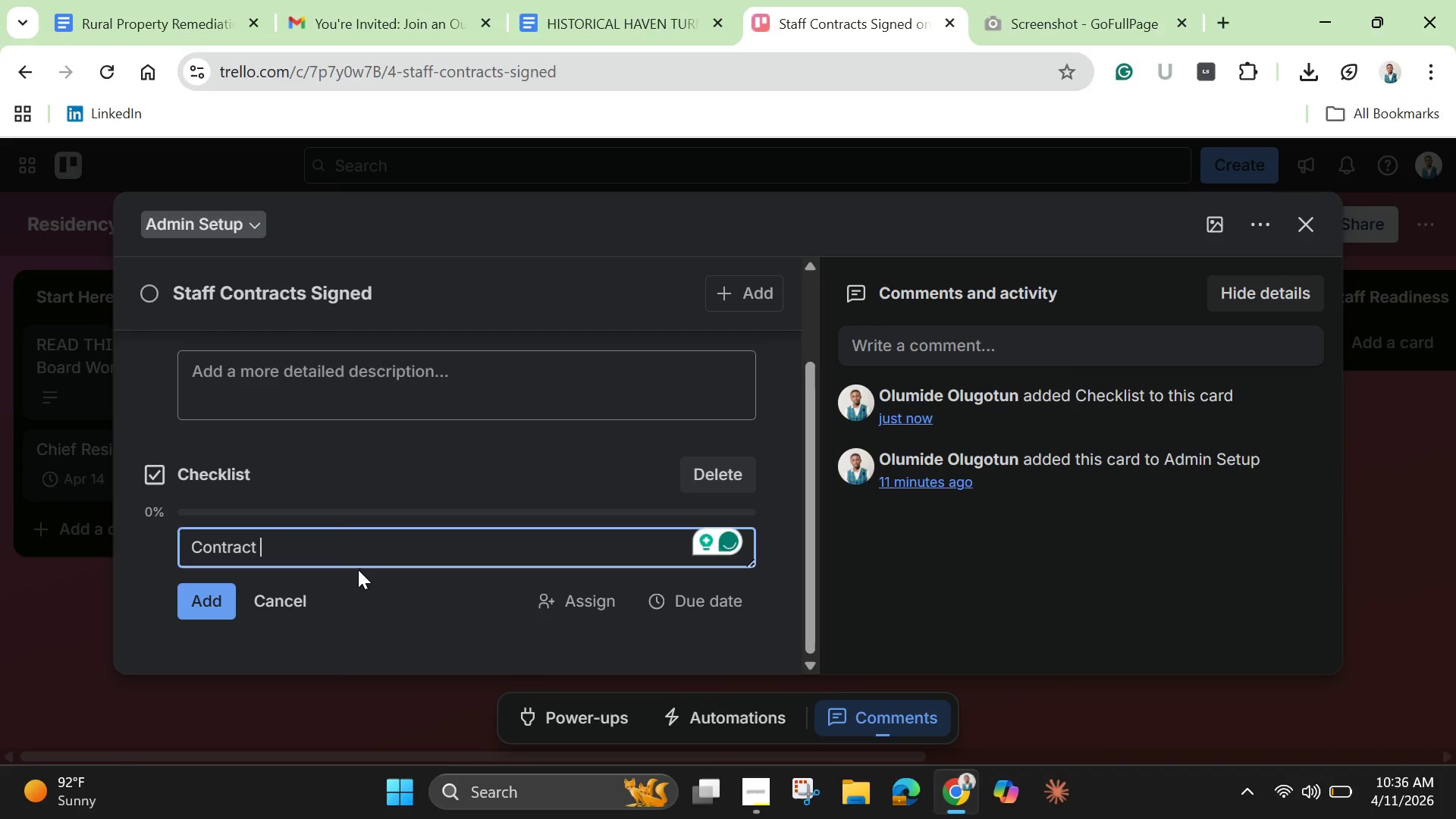 
type(reviewed)
 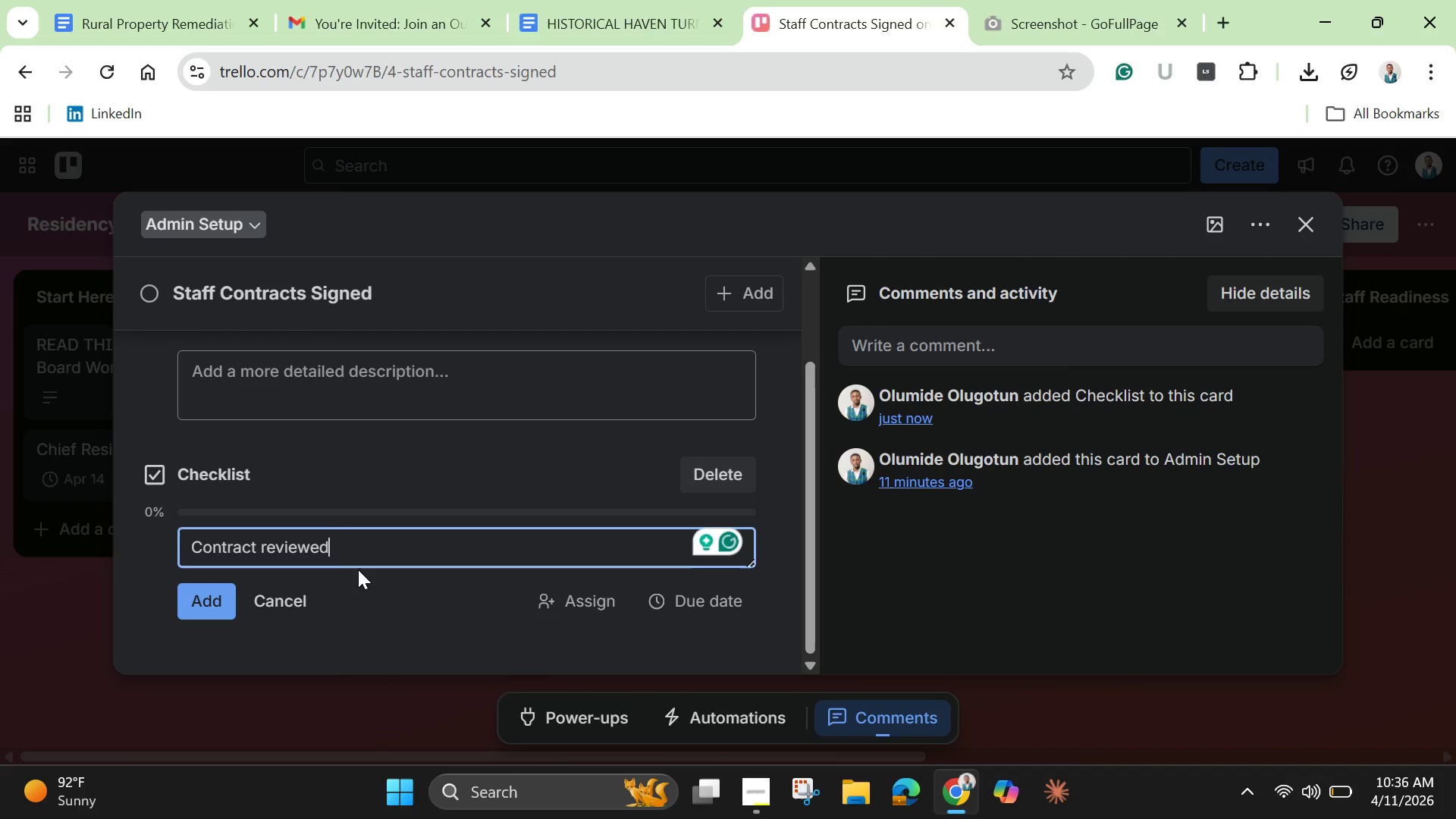 
key(Enter)
 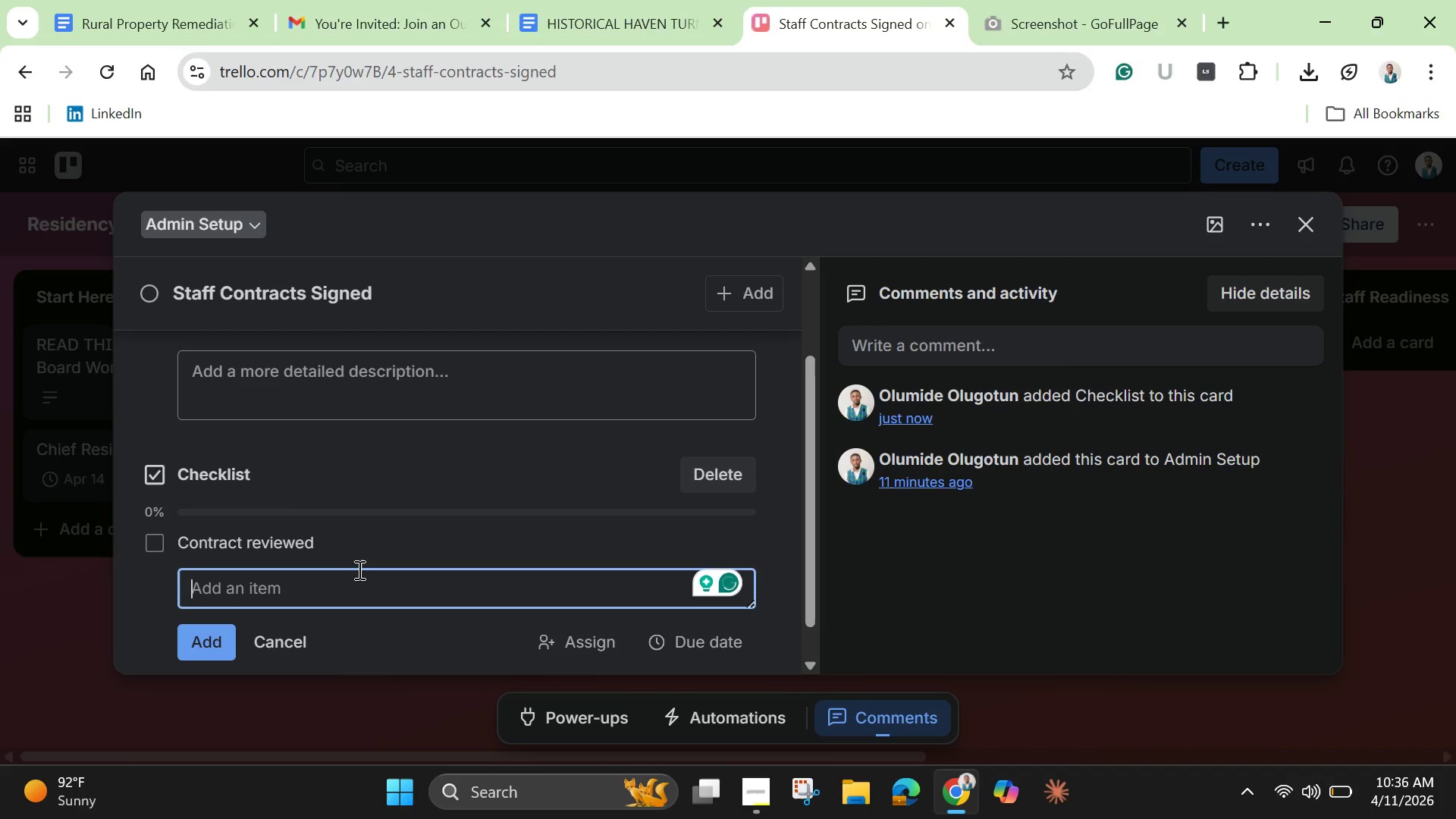 
type(Contract )
key(Backspace)
type(s signed )
 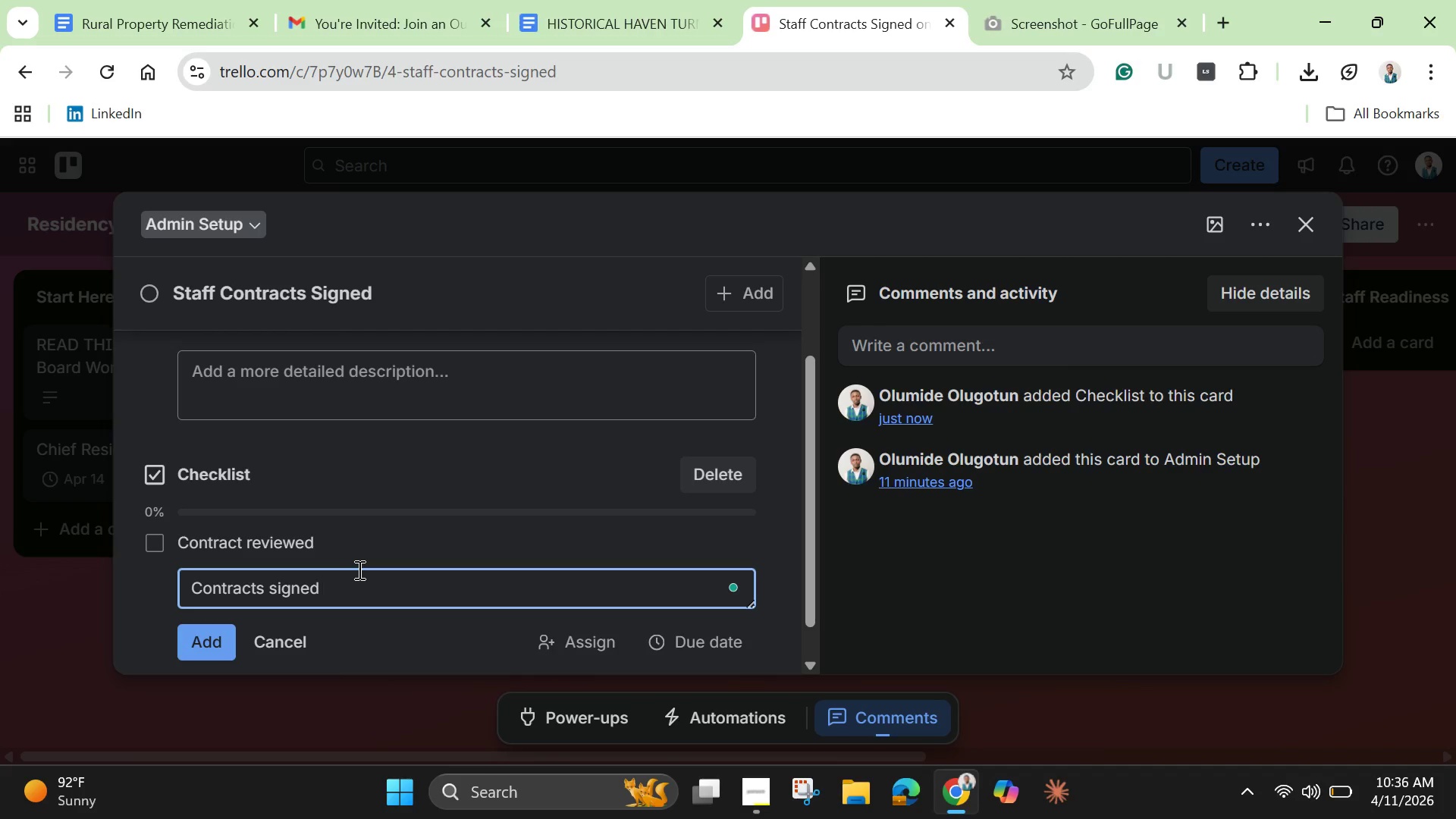 
key(Enter)
 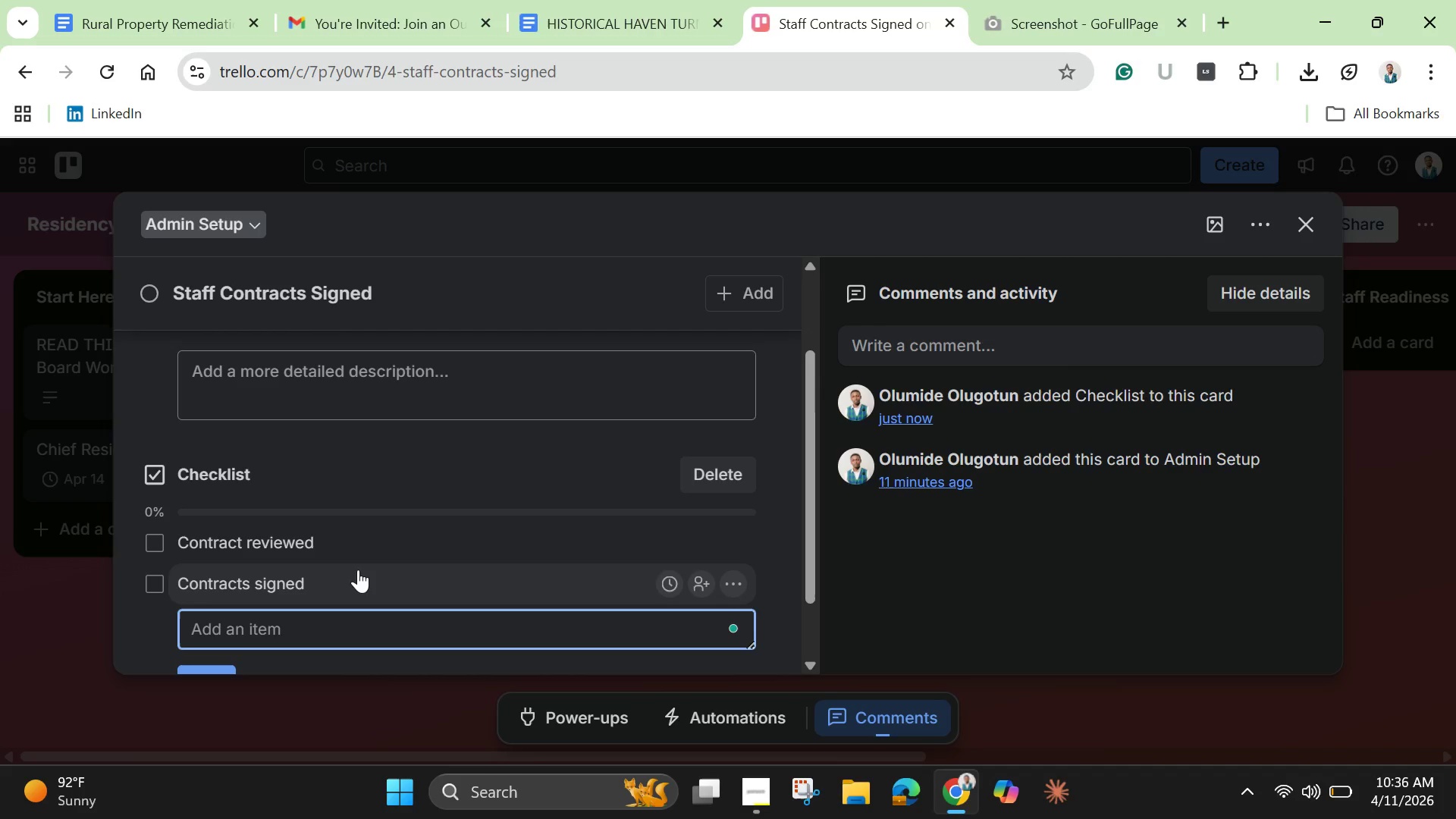 
type(Copies stored)
 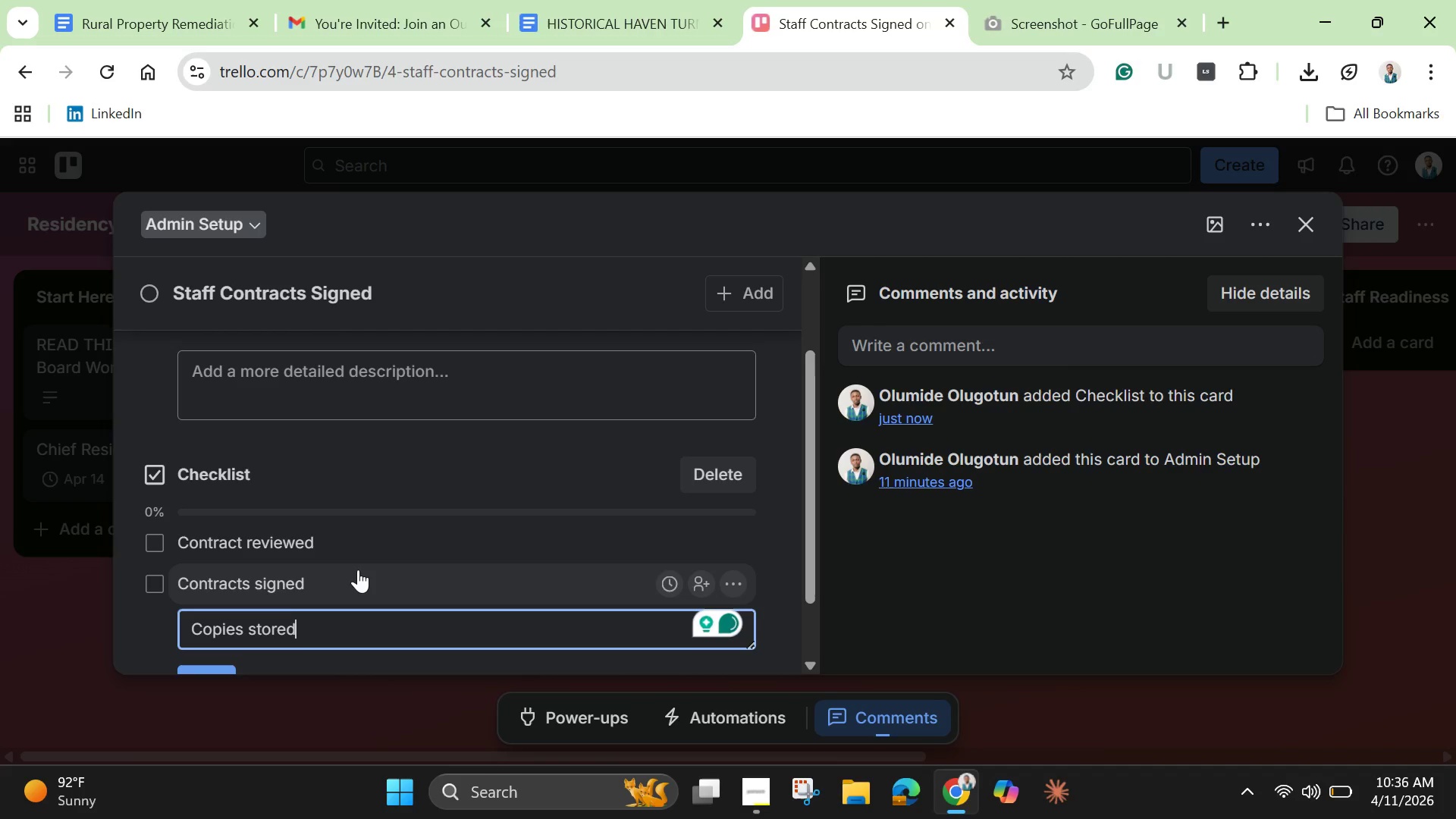 
wait(8.7)
 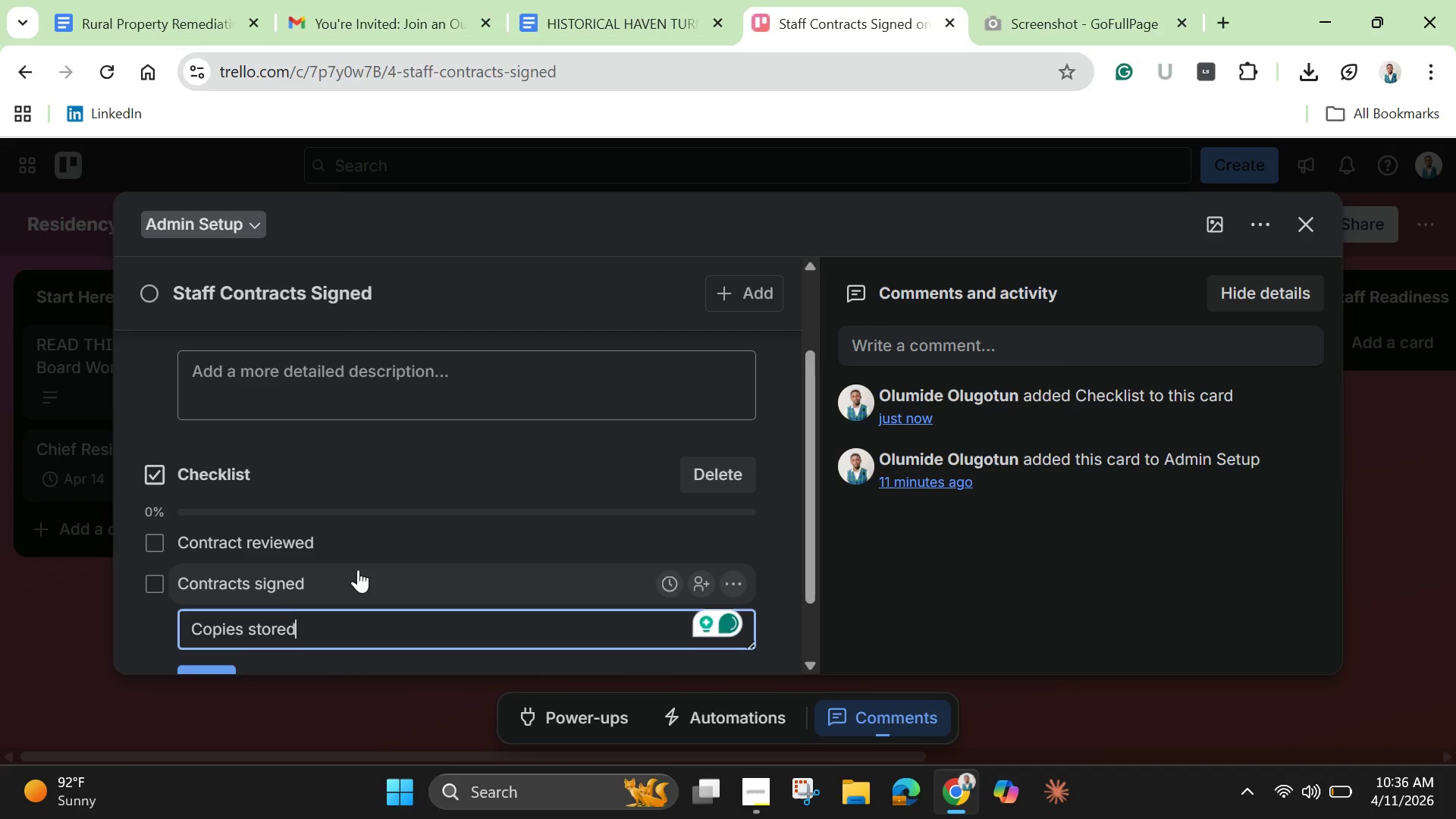 
key(Enter)
 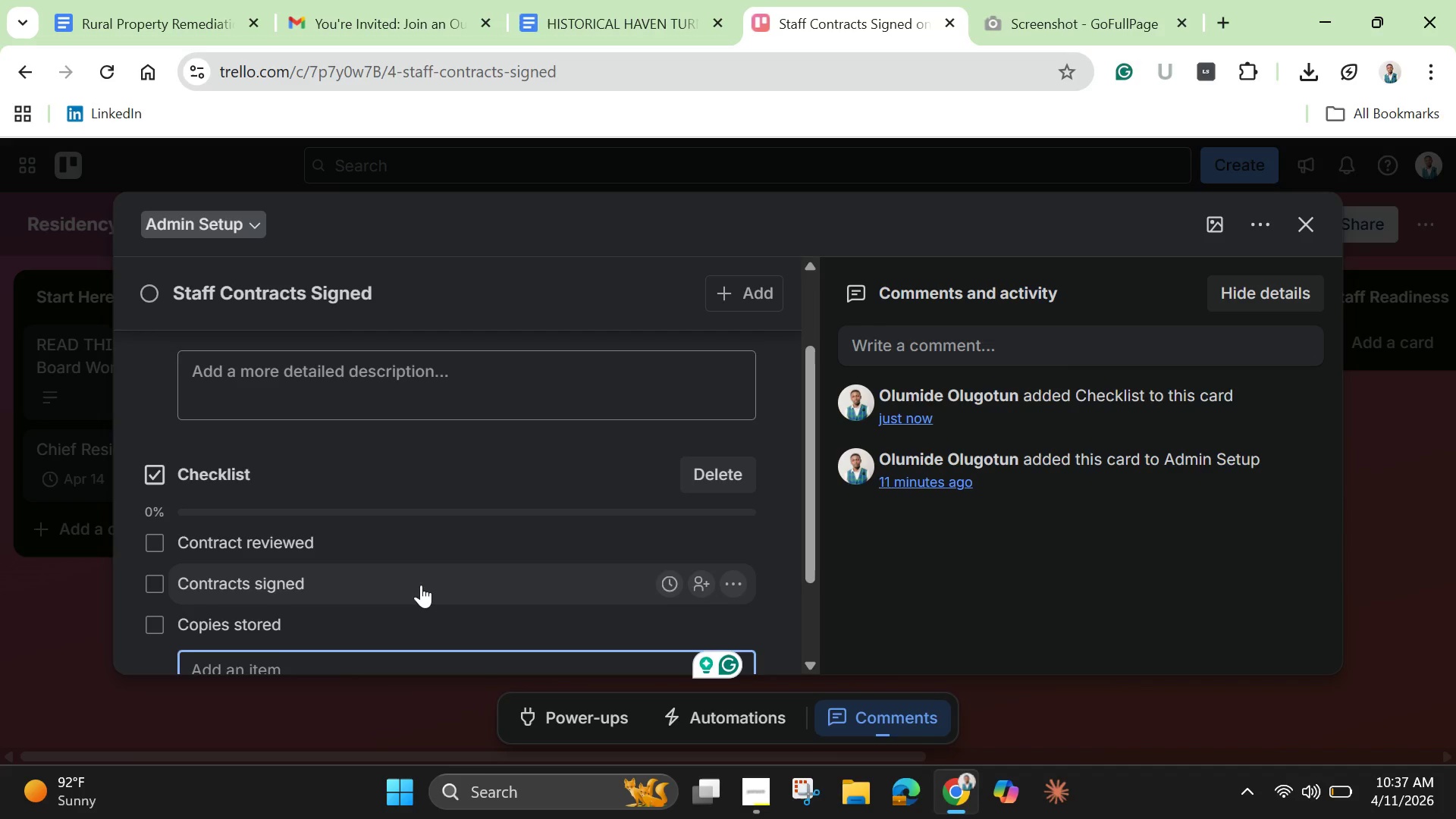 
scroll: coordinate [421, 585], scroll_direction: down, amount: 2.0
 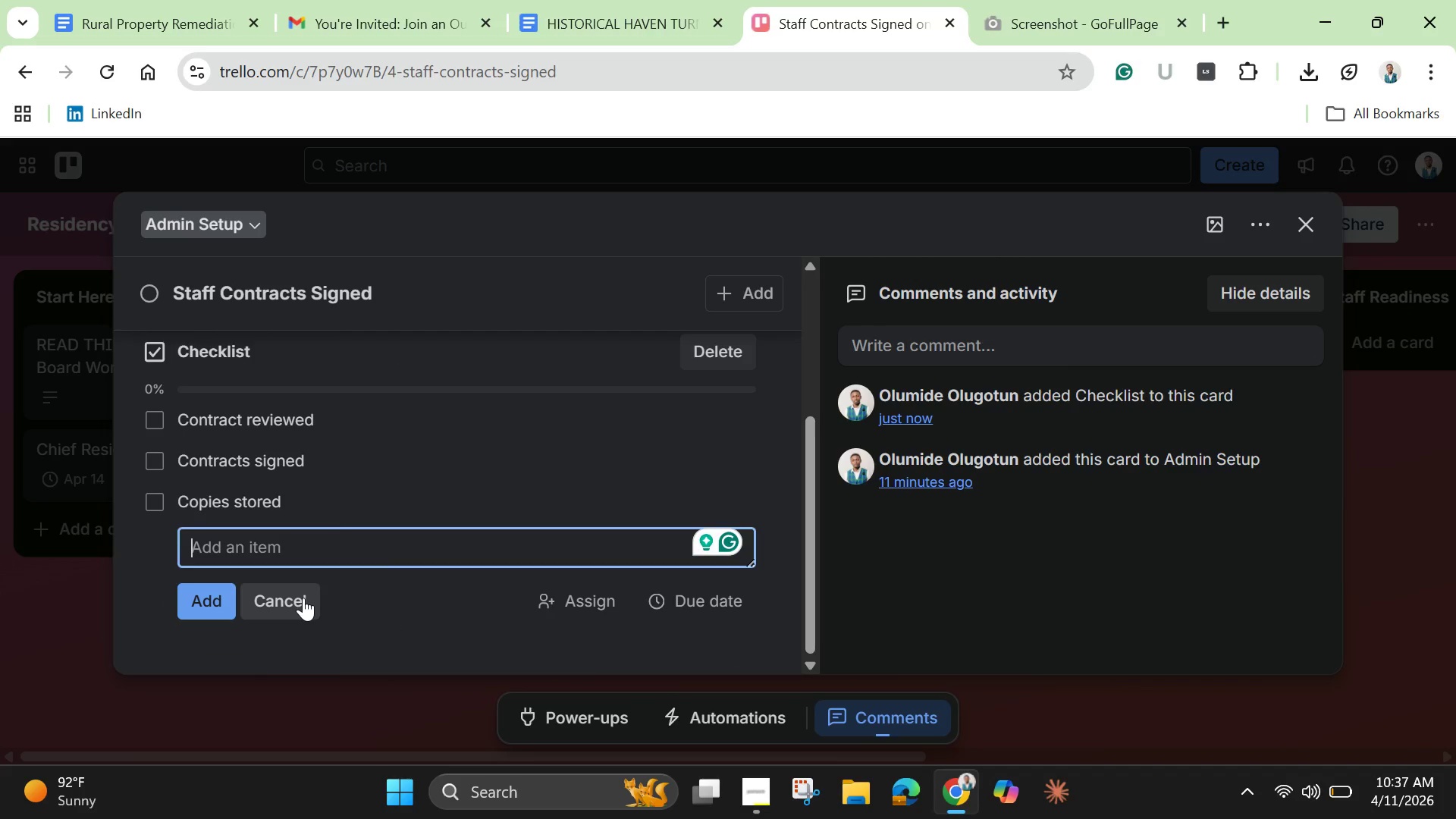 
wait(11.46)
 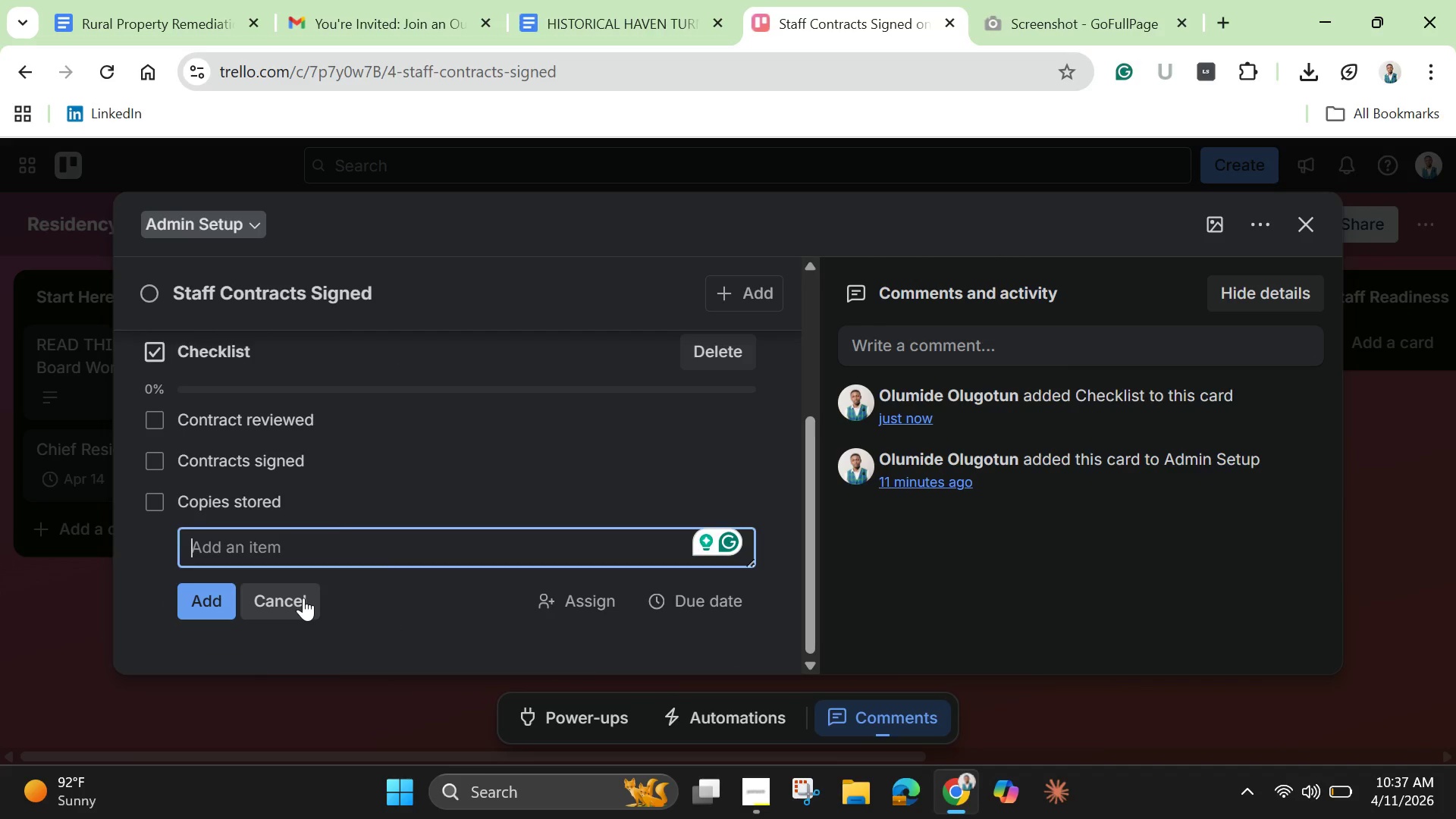 
left_click([297, 601])
 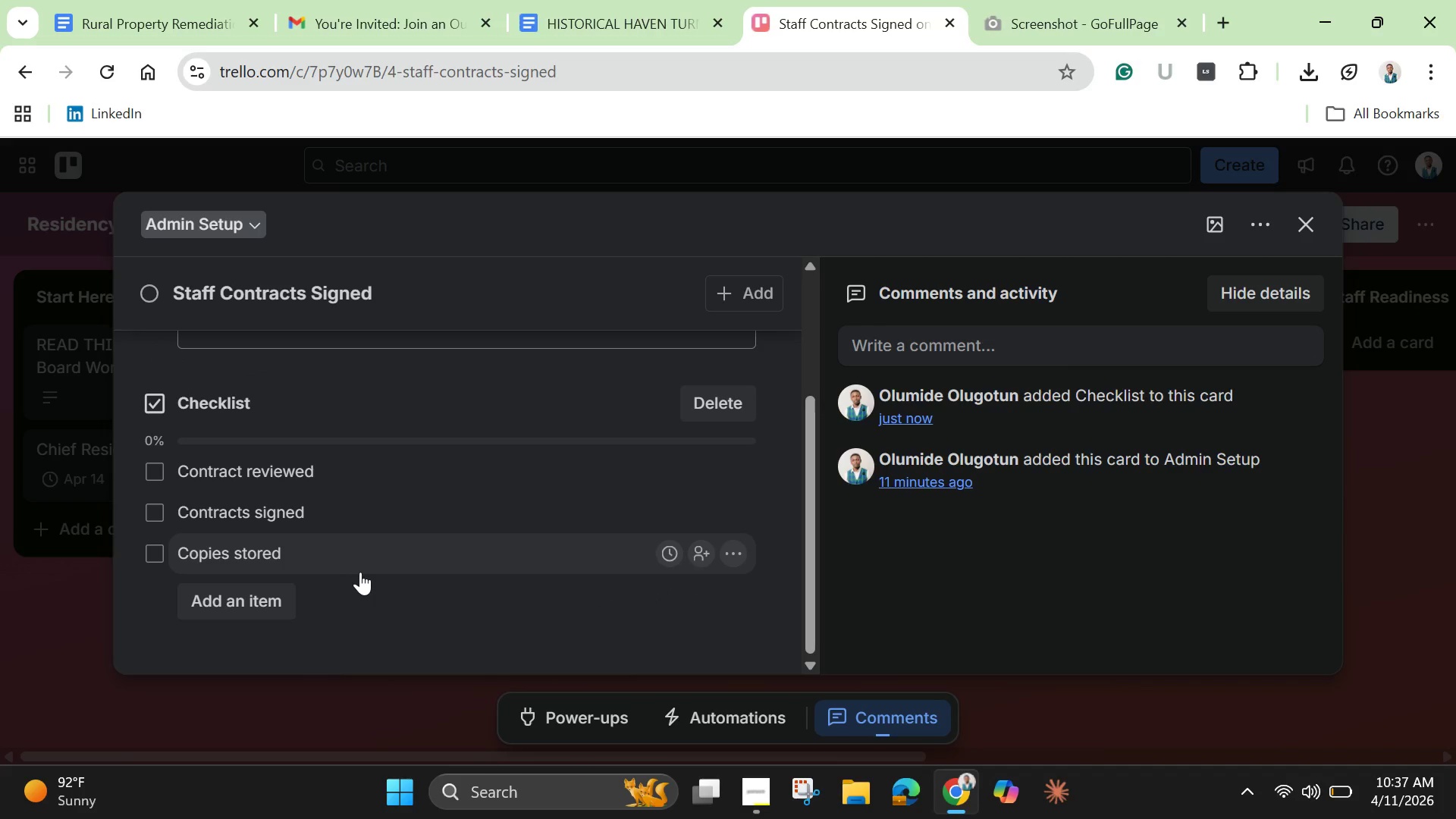 
scroll: coordinate [369, 571], scroll_direction: down, amount: 1.0
 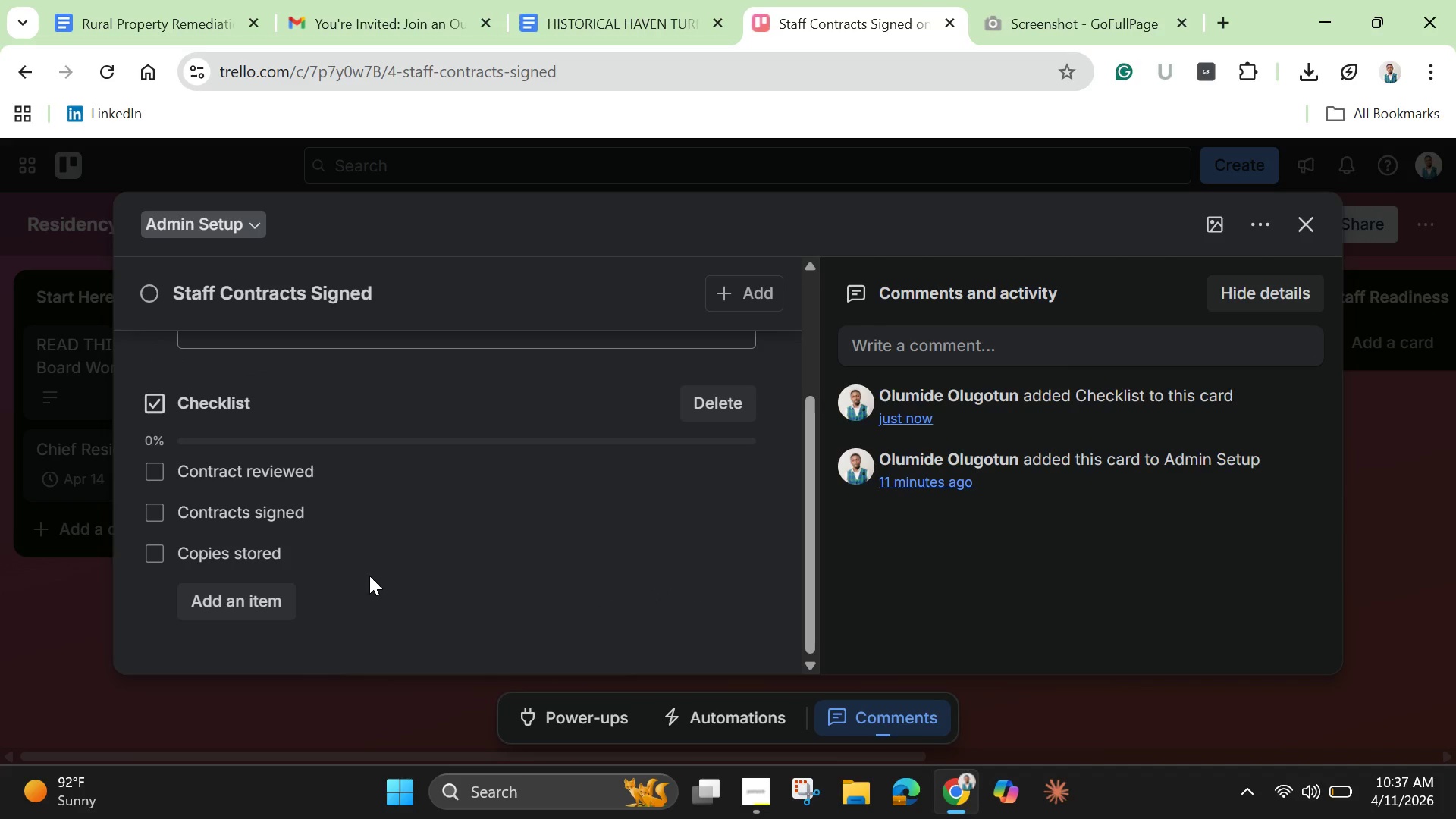 
scroll: coordinate [369, 576], scroll_direction: up, amount: 2.0
 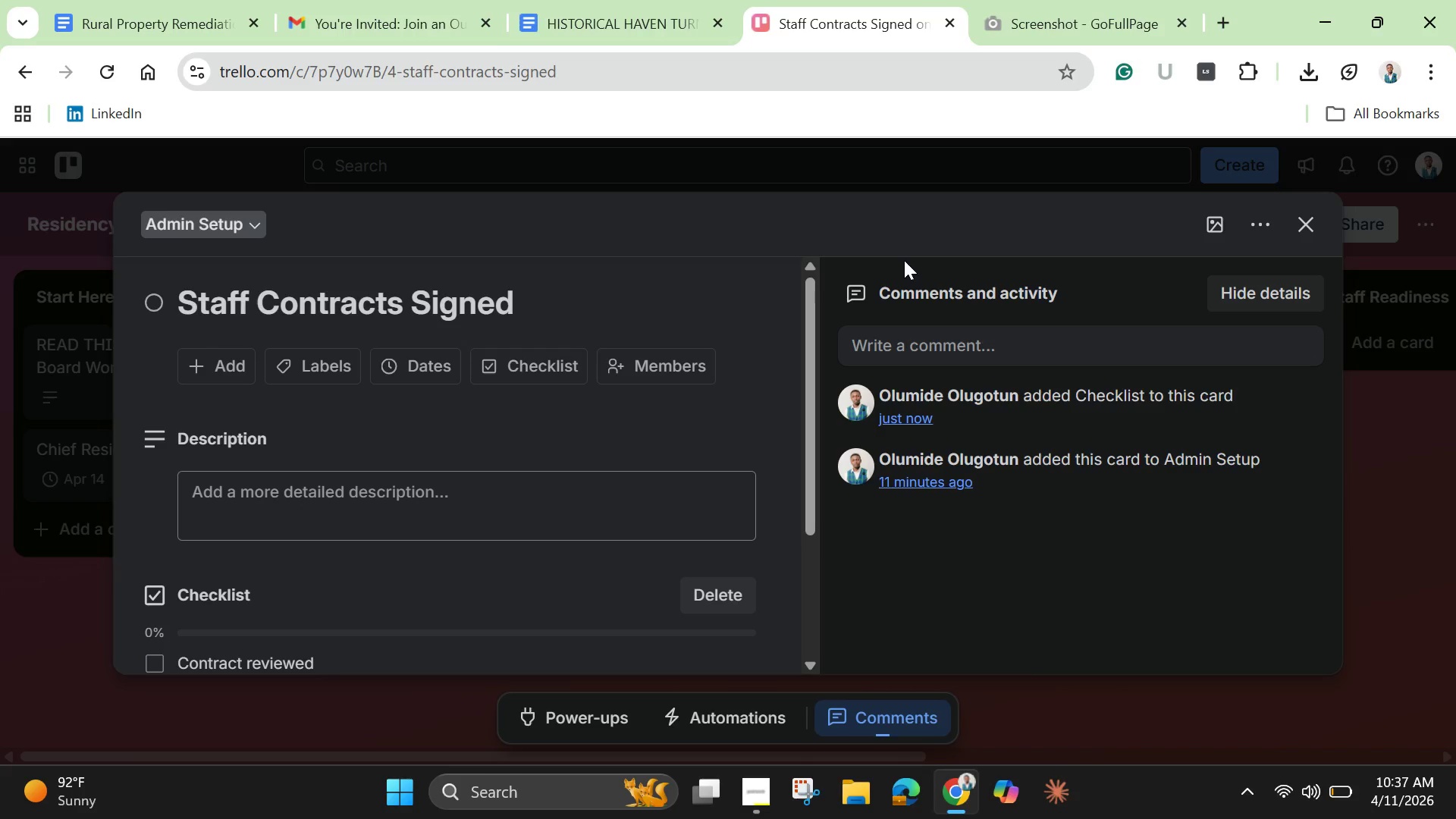 
wait(6.36)
 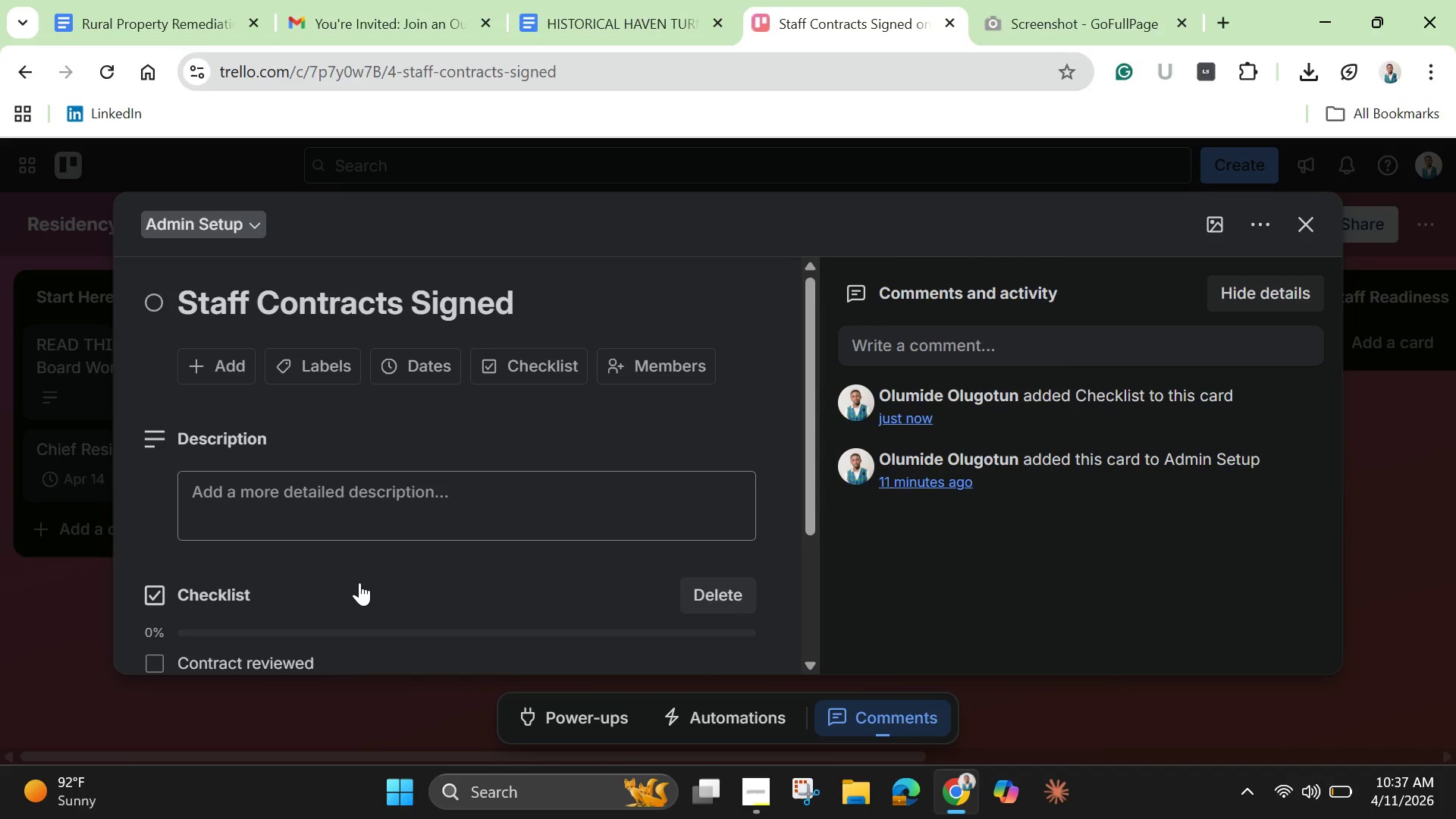 
left_click([1311, 224])
 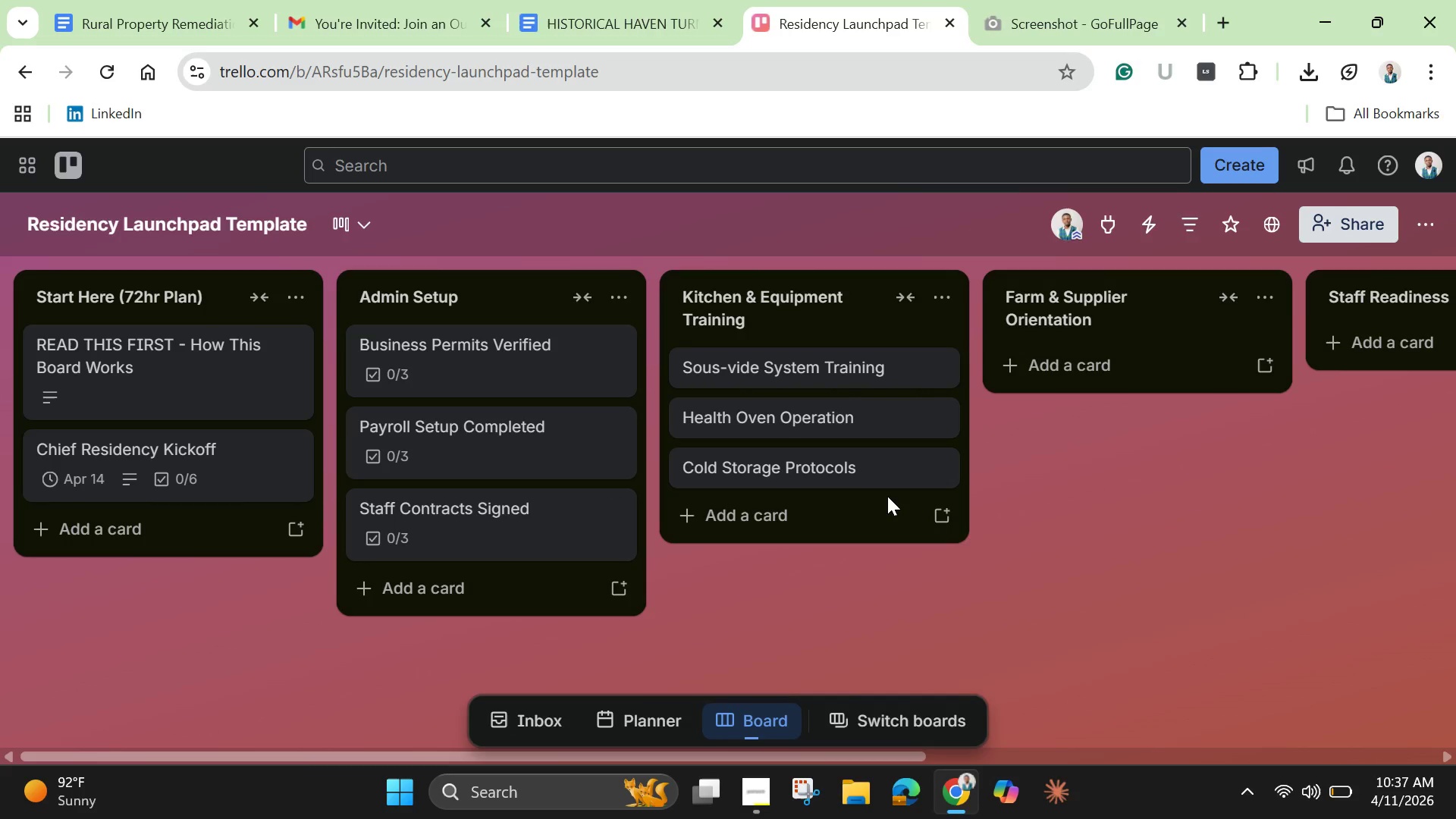 
left_click([862, 362])
 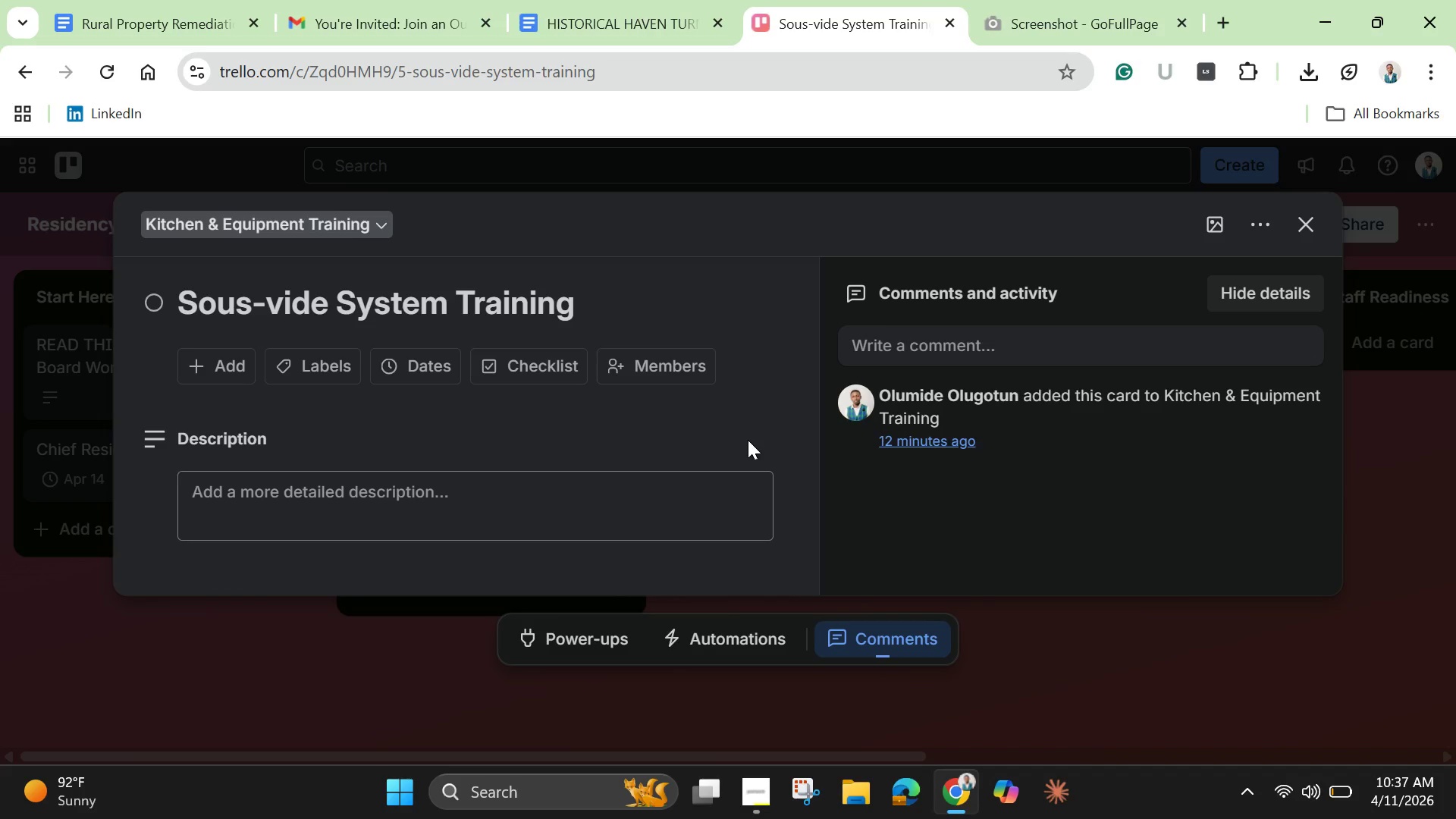 
wait(11.0)
 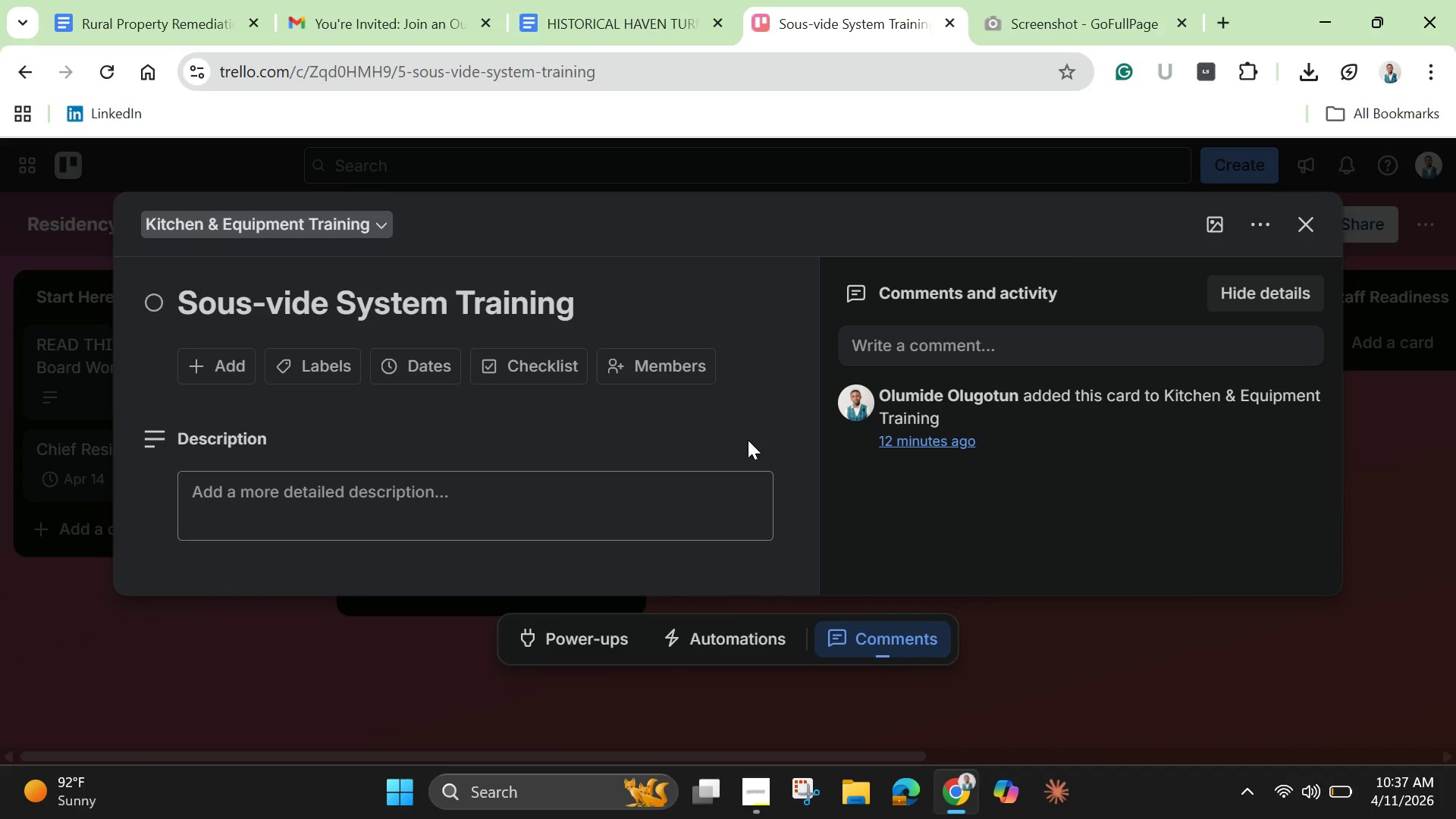 
scroll: coordinate [748, 440], scroll_direction: down, amount: 4.0
 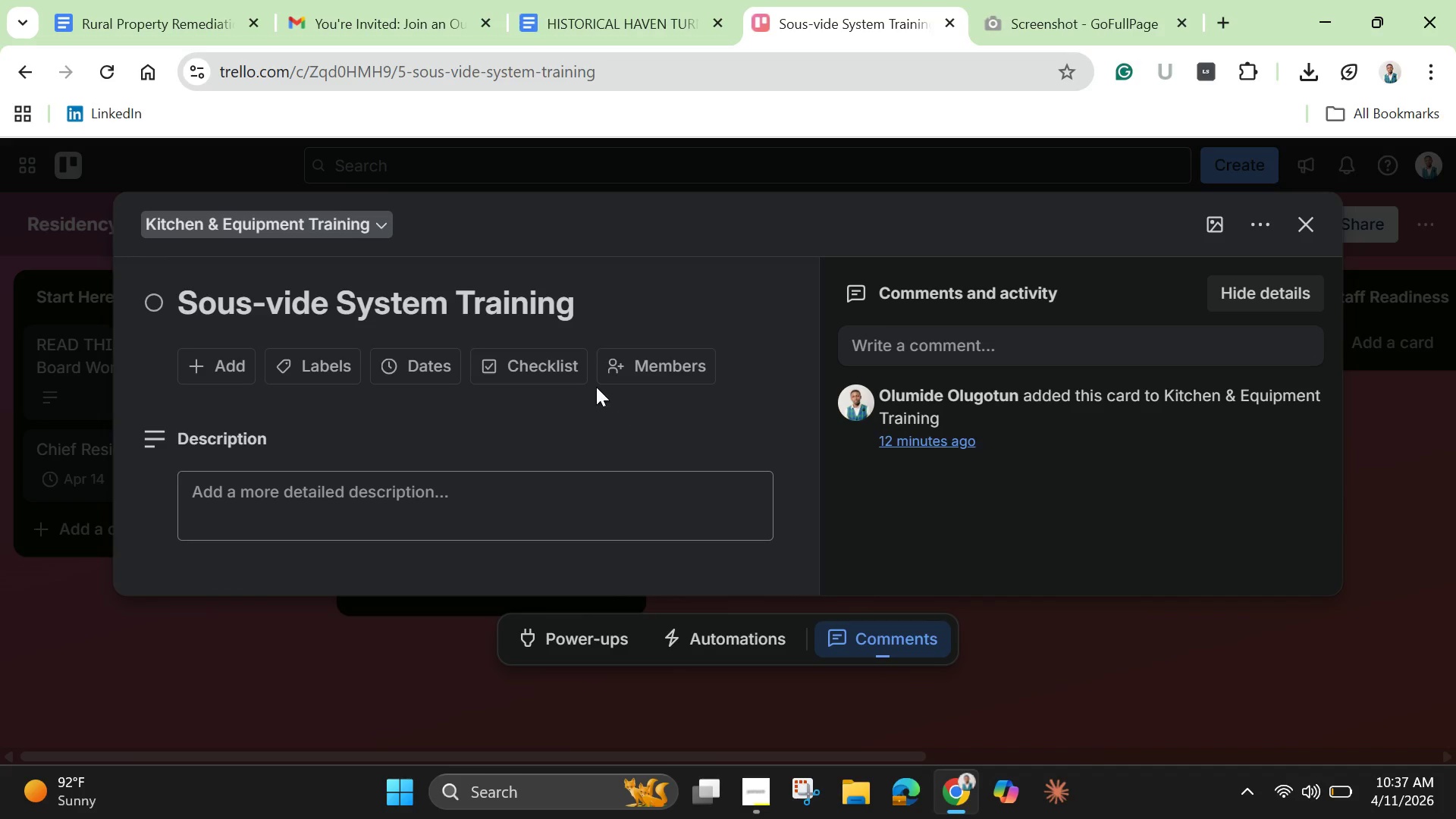 
mouse_move([576, 388])
 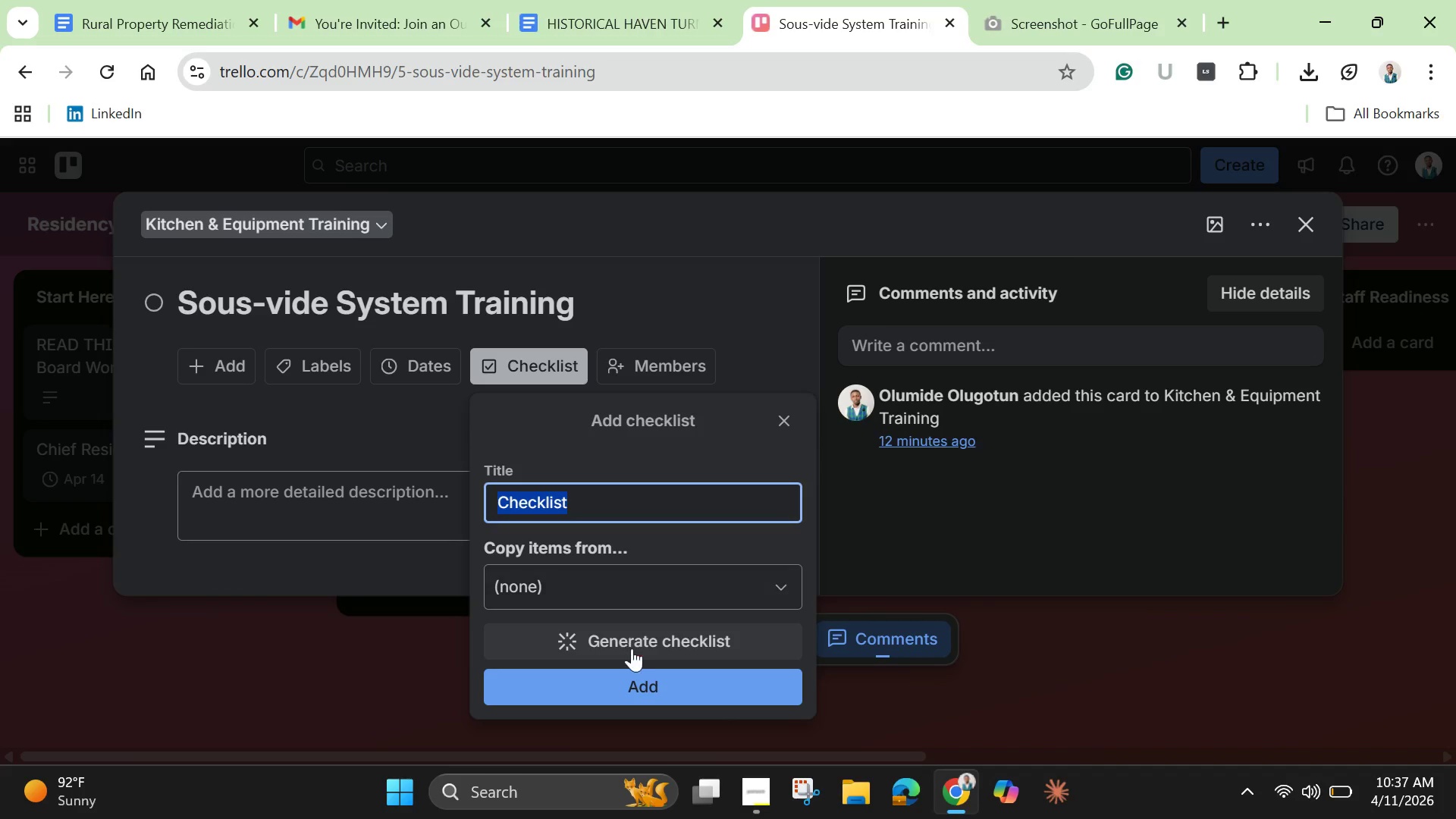 
left_click([631, 677])
 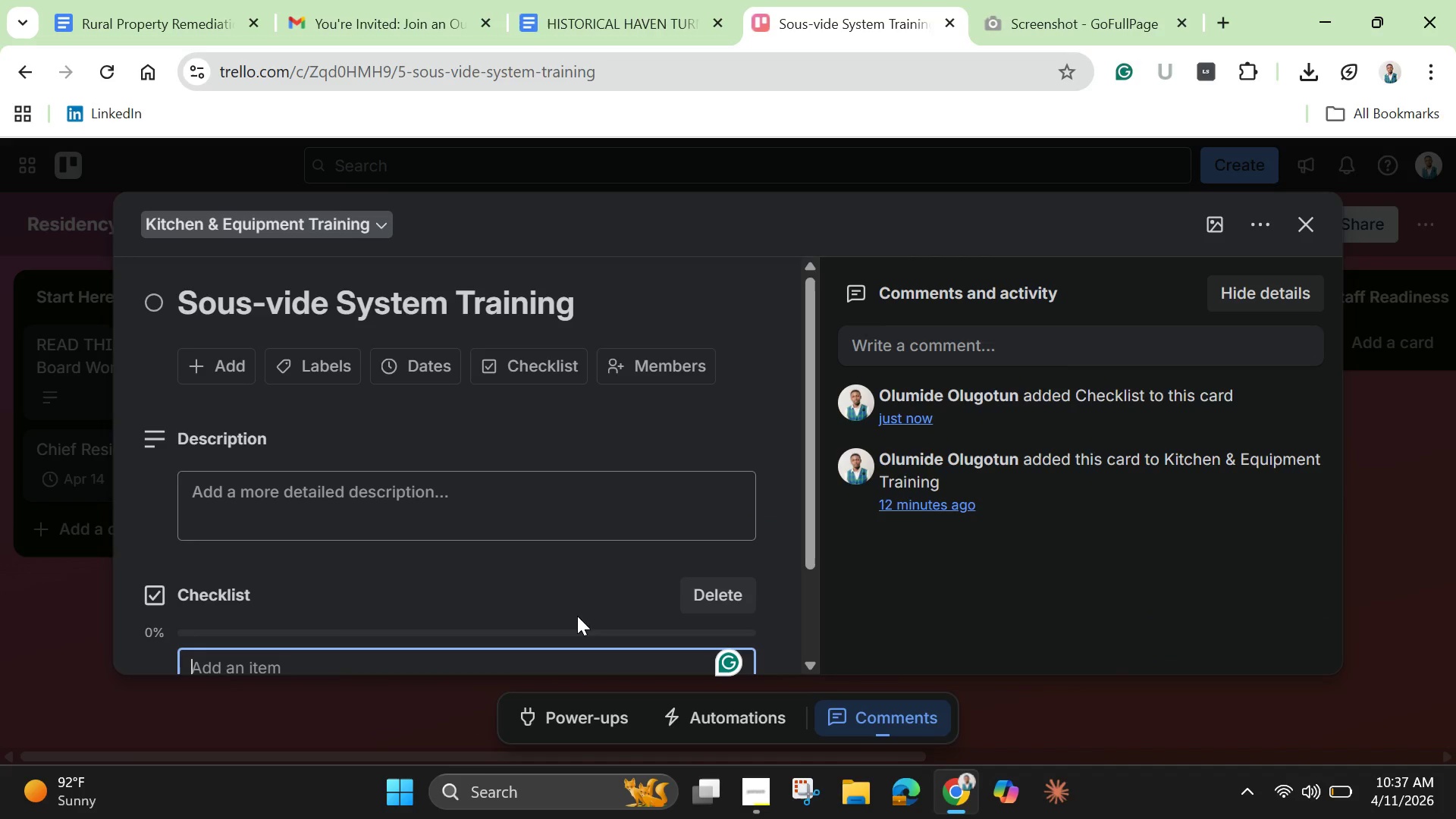 
scroll: coordinate [397, 560], scroll_direction: down, amount: 2.0
 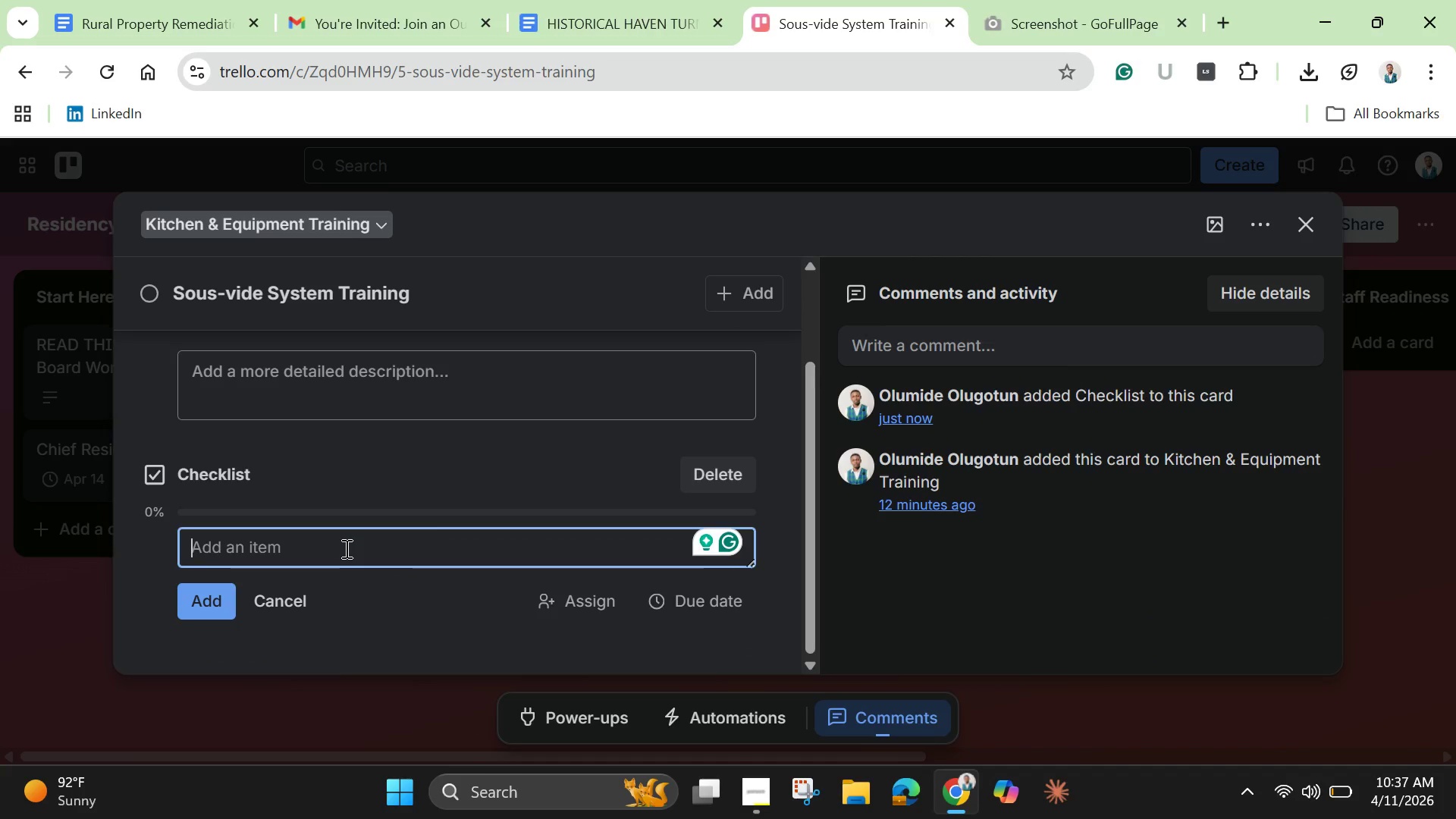 
type(Machine setuo revir)
key(Backspace)
key(Backspace)
key(Backspace)
key(Backspace)
key(Backspace)
key(Backspace)
key(Backspace)
type(p review)
key(Backspace)
type(ed)
 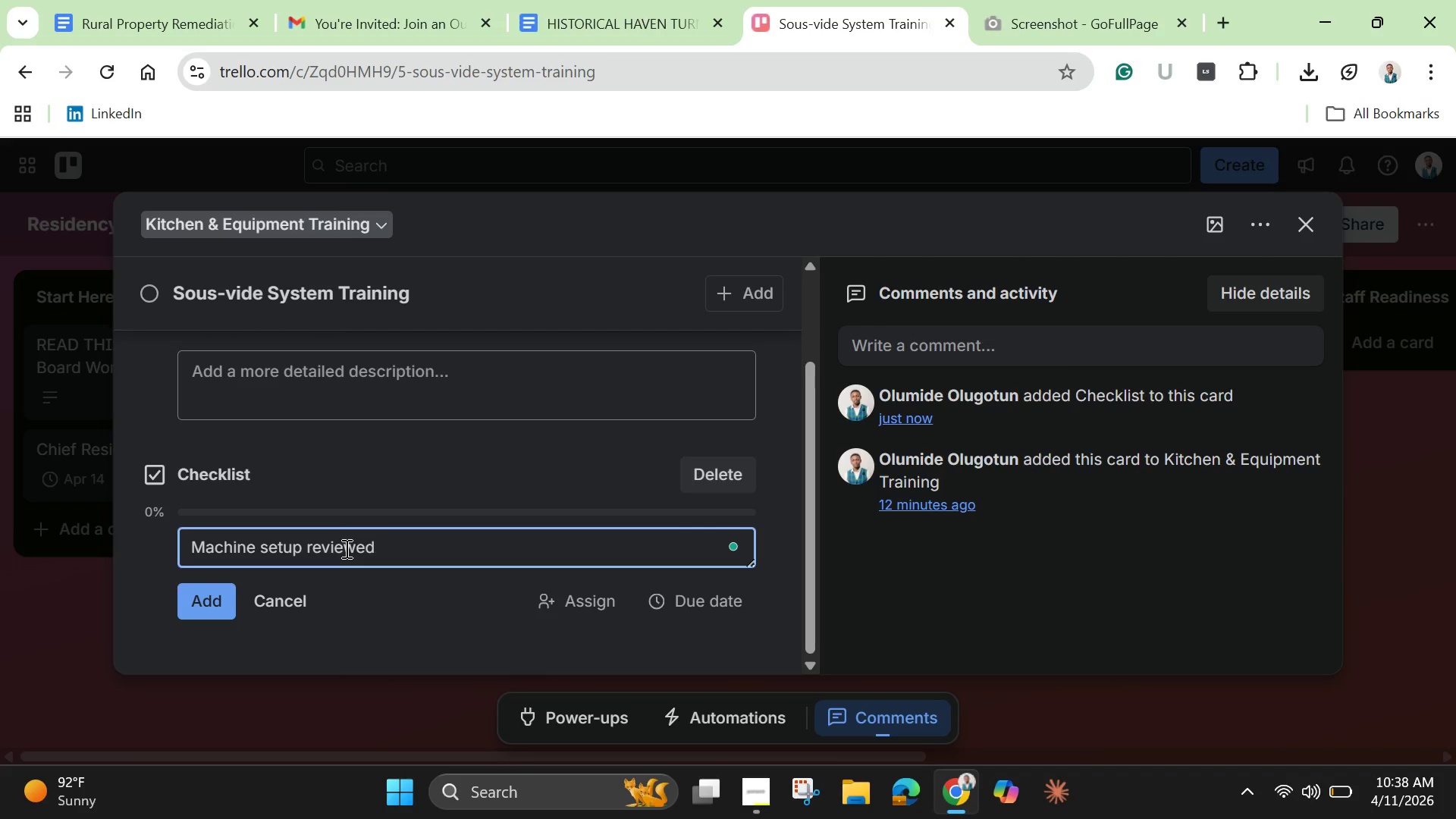 
key(Enter)
 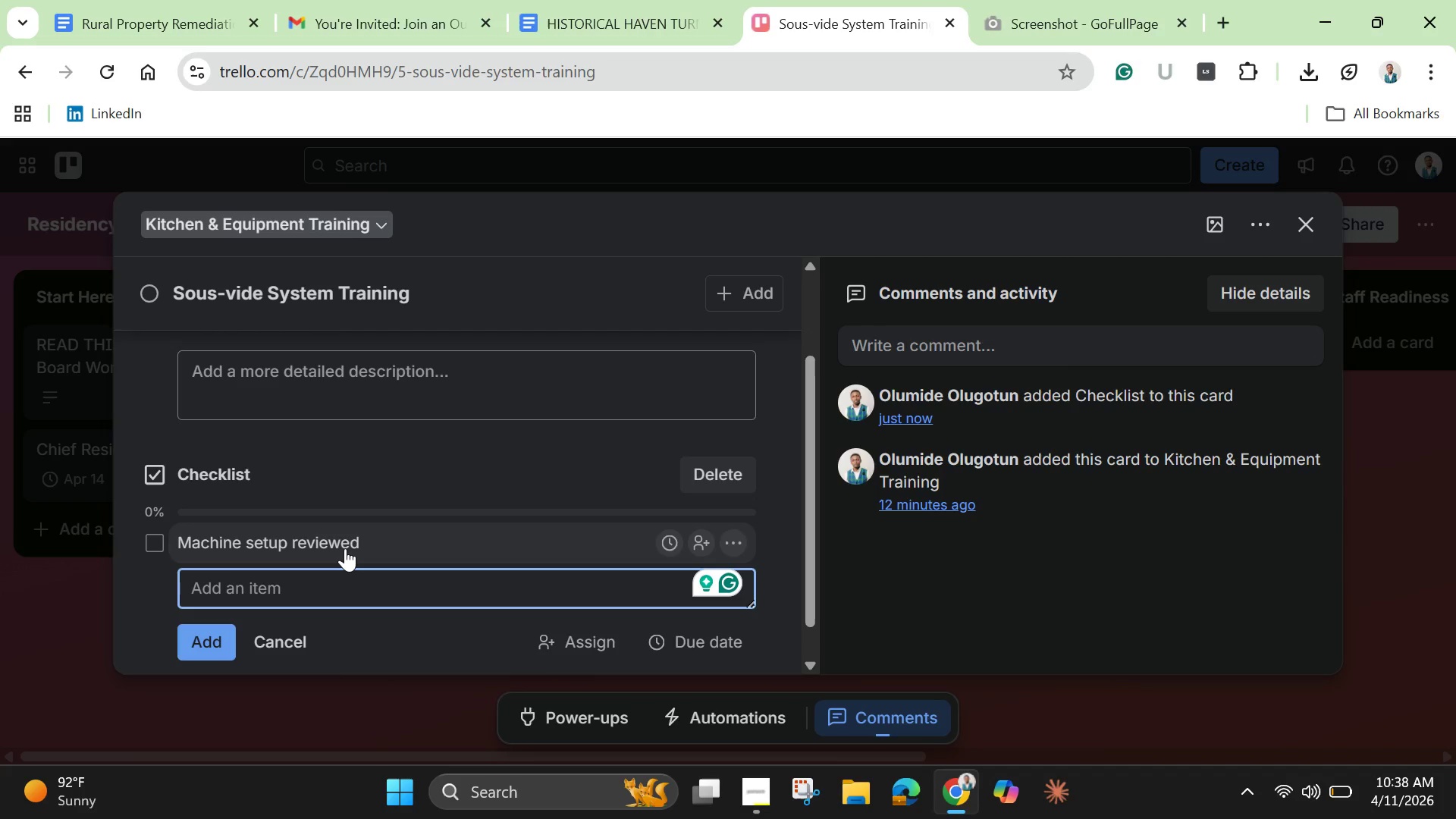 
type(Temperature control )
key(Backspace)
type(s understood )
 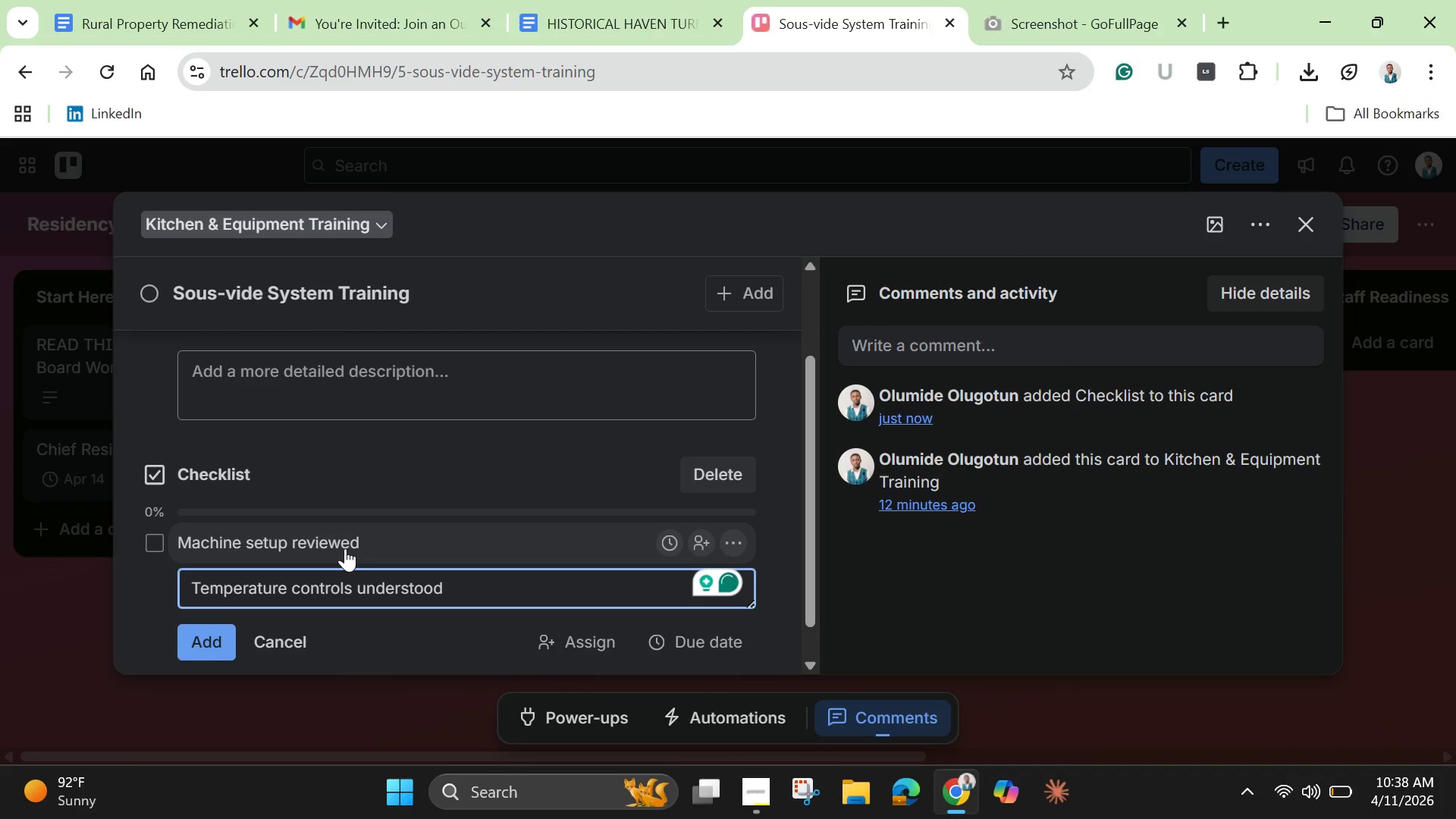 
key(Enter)
 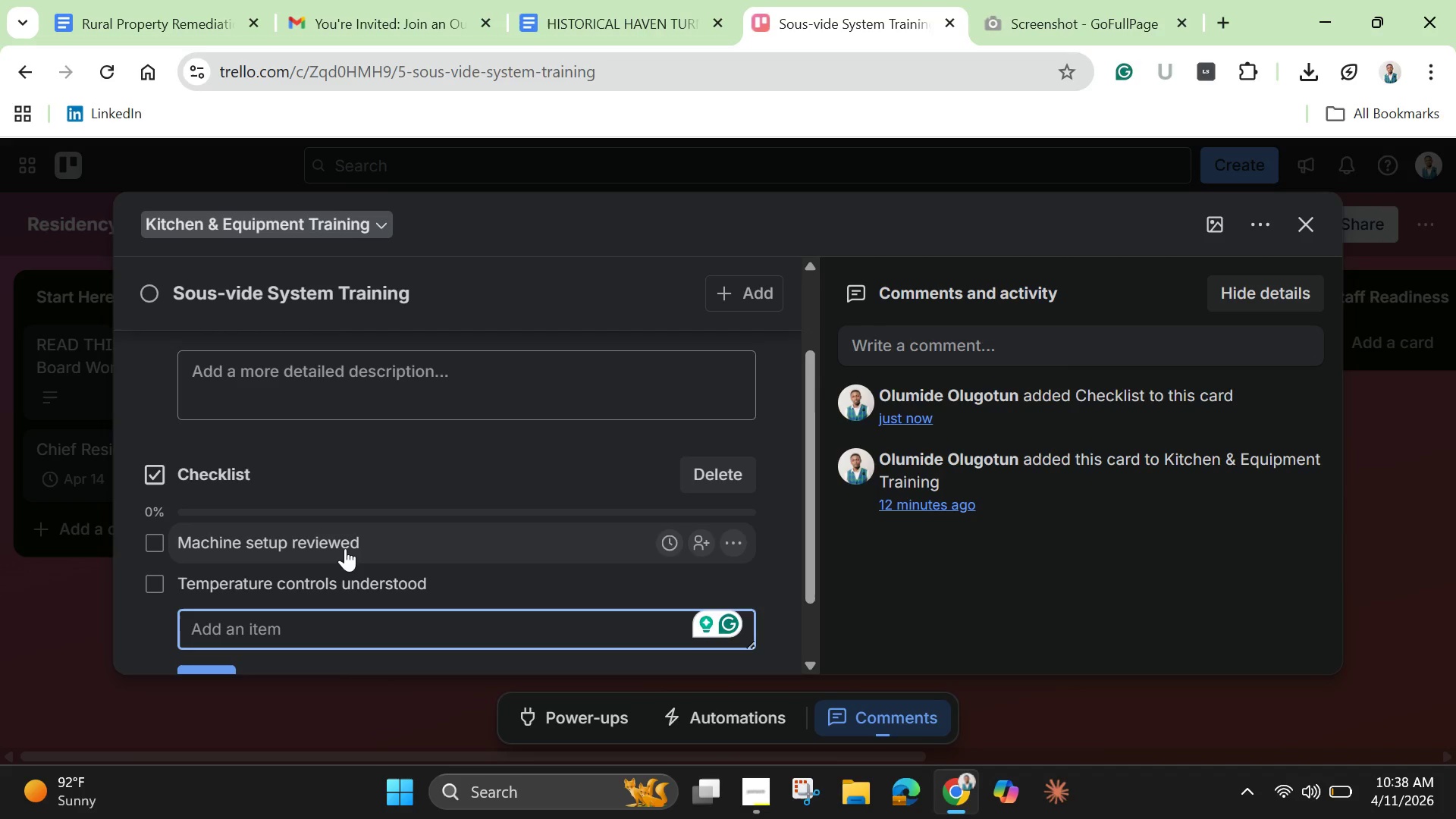 
type(Safety procedures confirmed)
 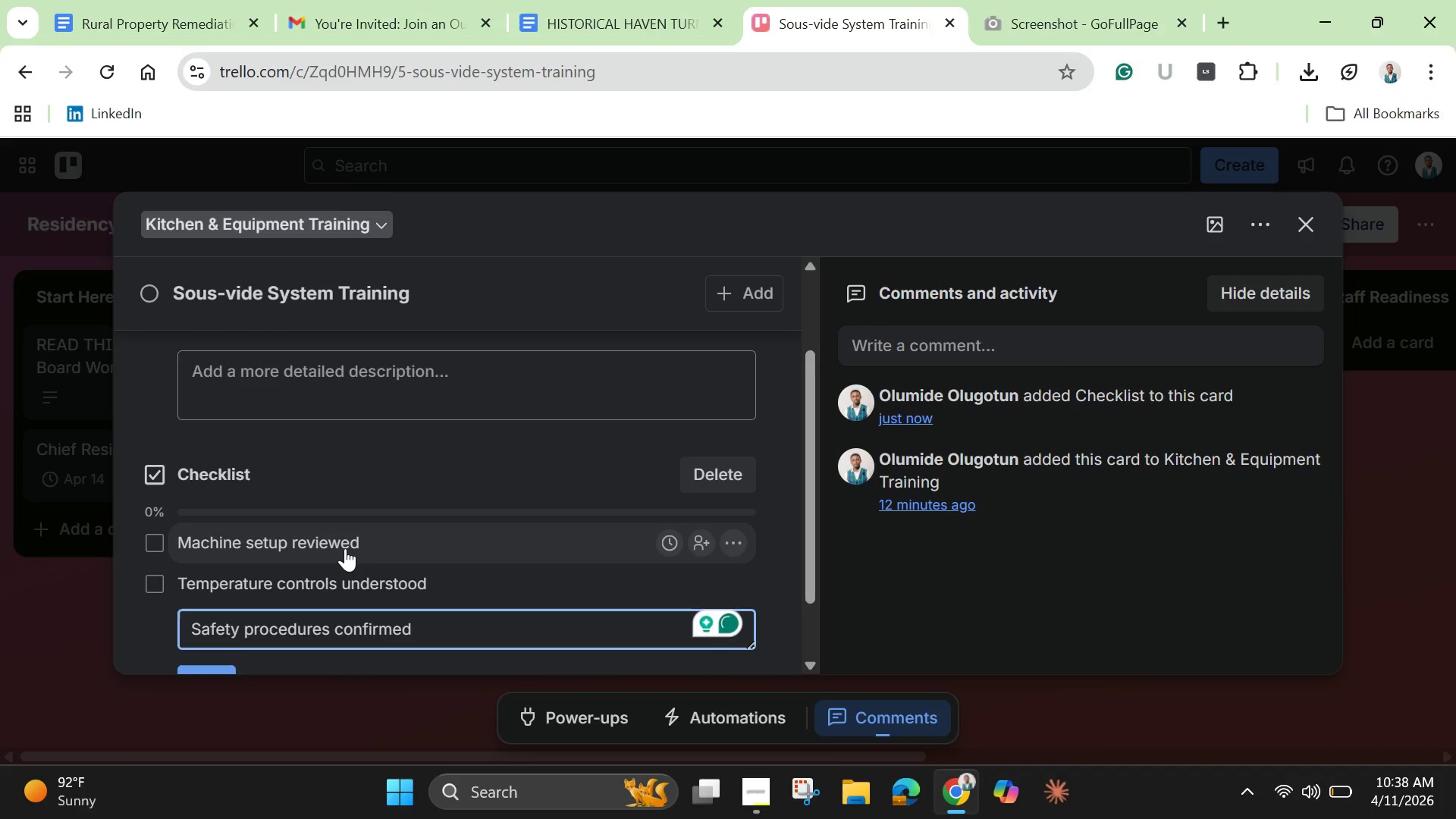 
wait(5.58)
 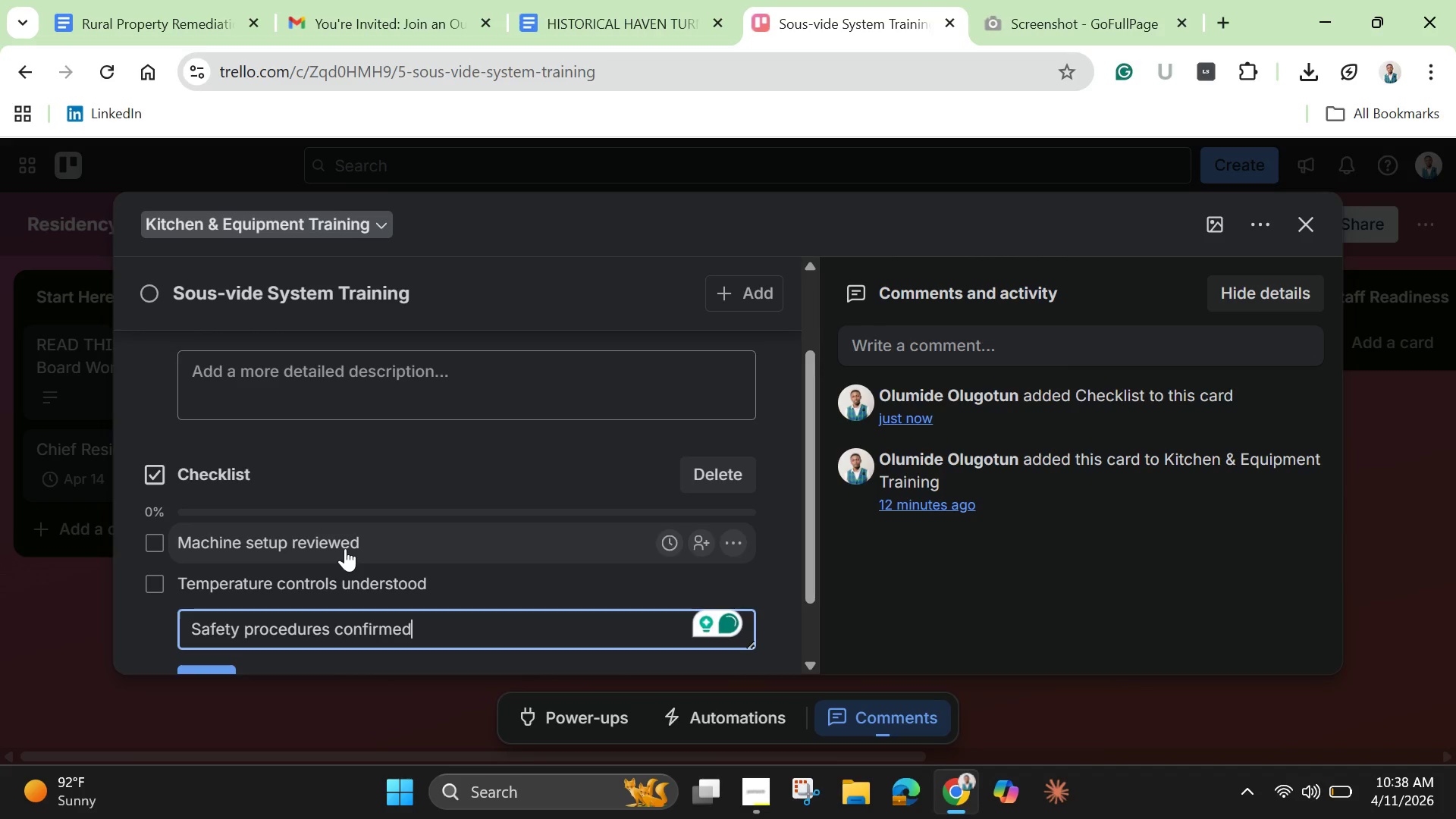 
key(Enter)
 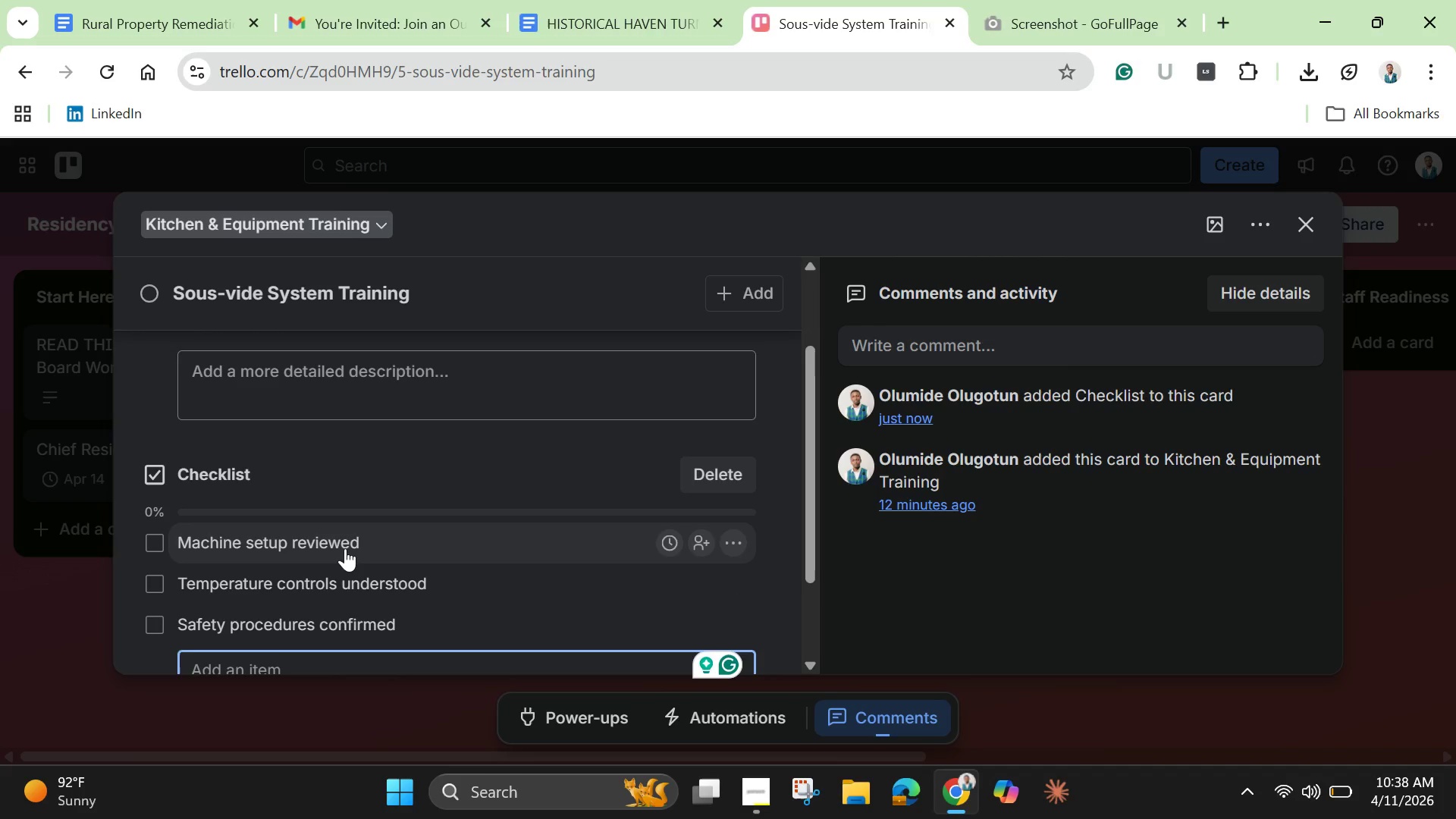 
scroll: coordinate [563, 490], scroll_direction: down, amount: 3.0
 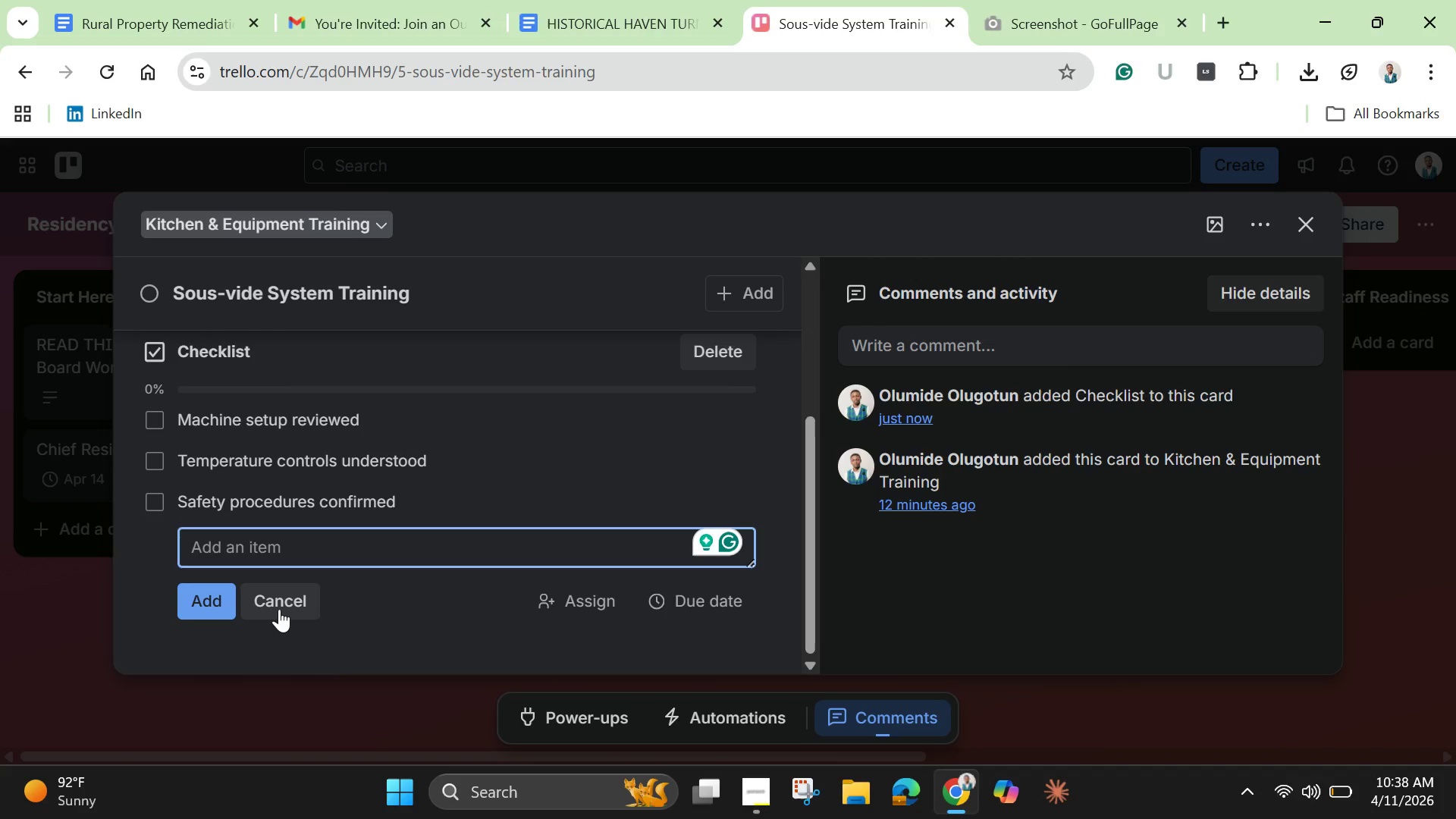 
left_click([279, 609])
 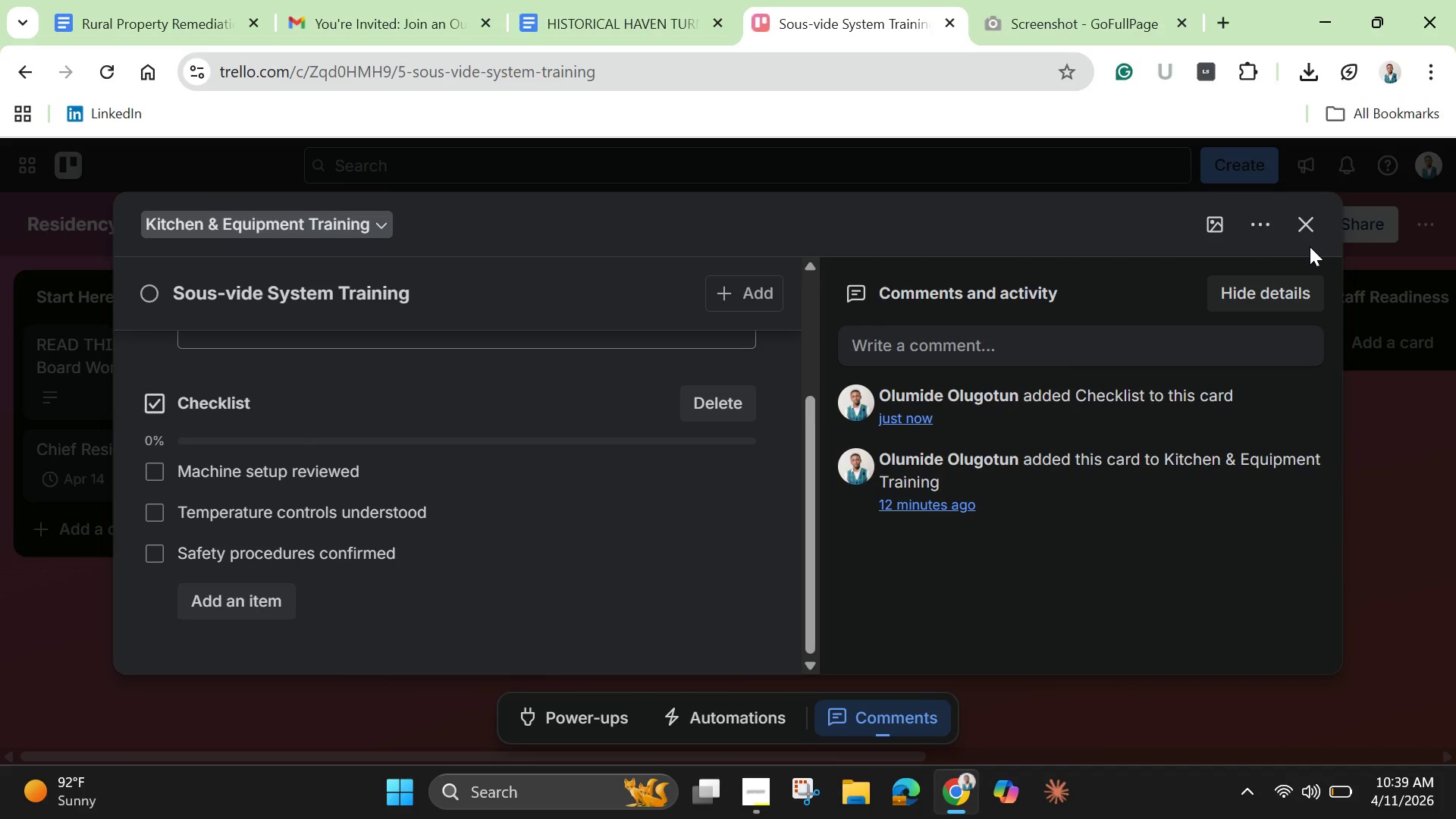 
wait(45.77)
 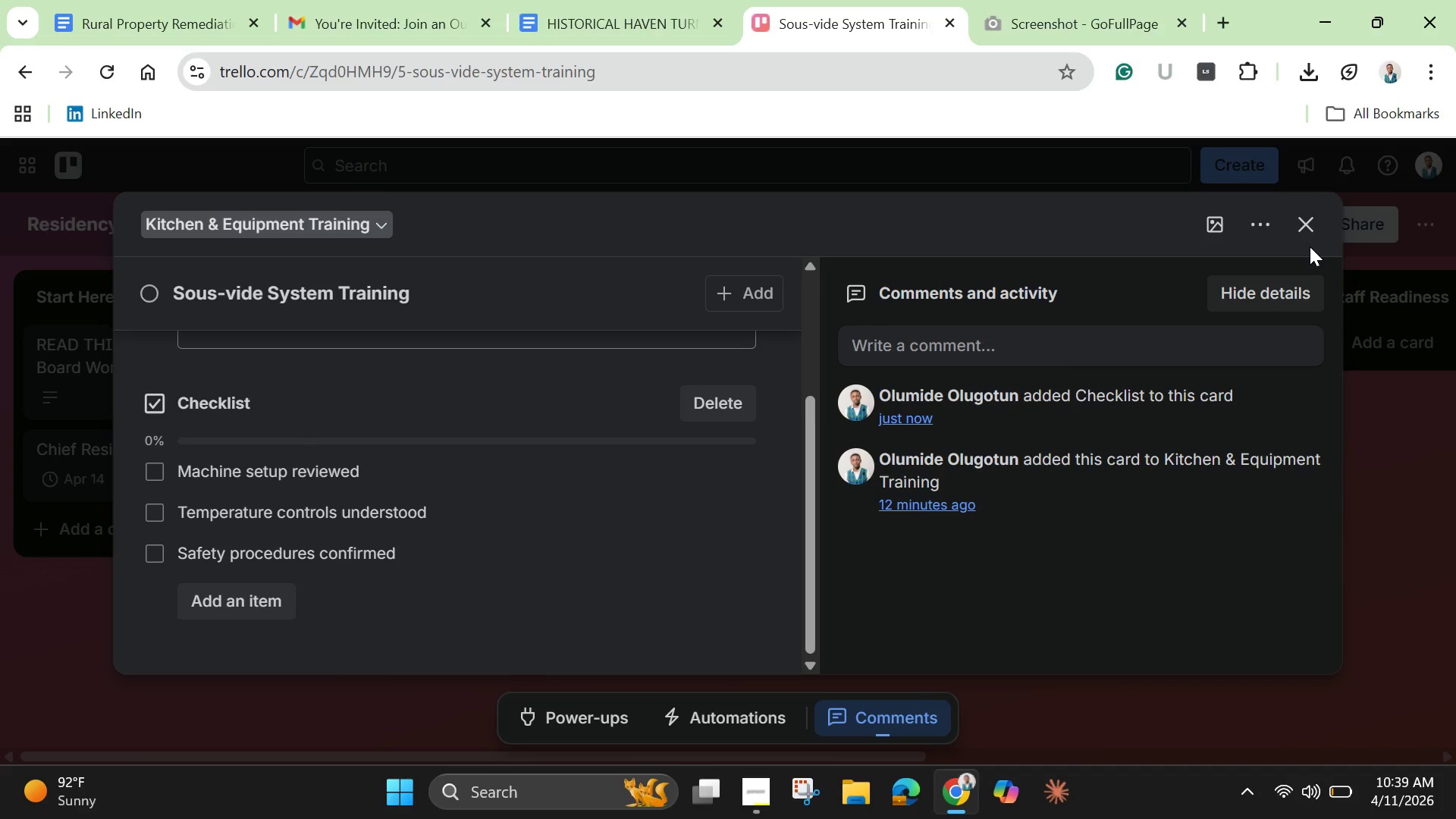 
mouse_move([1294, 240])
 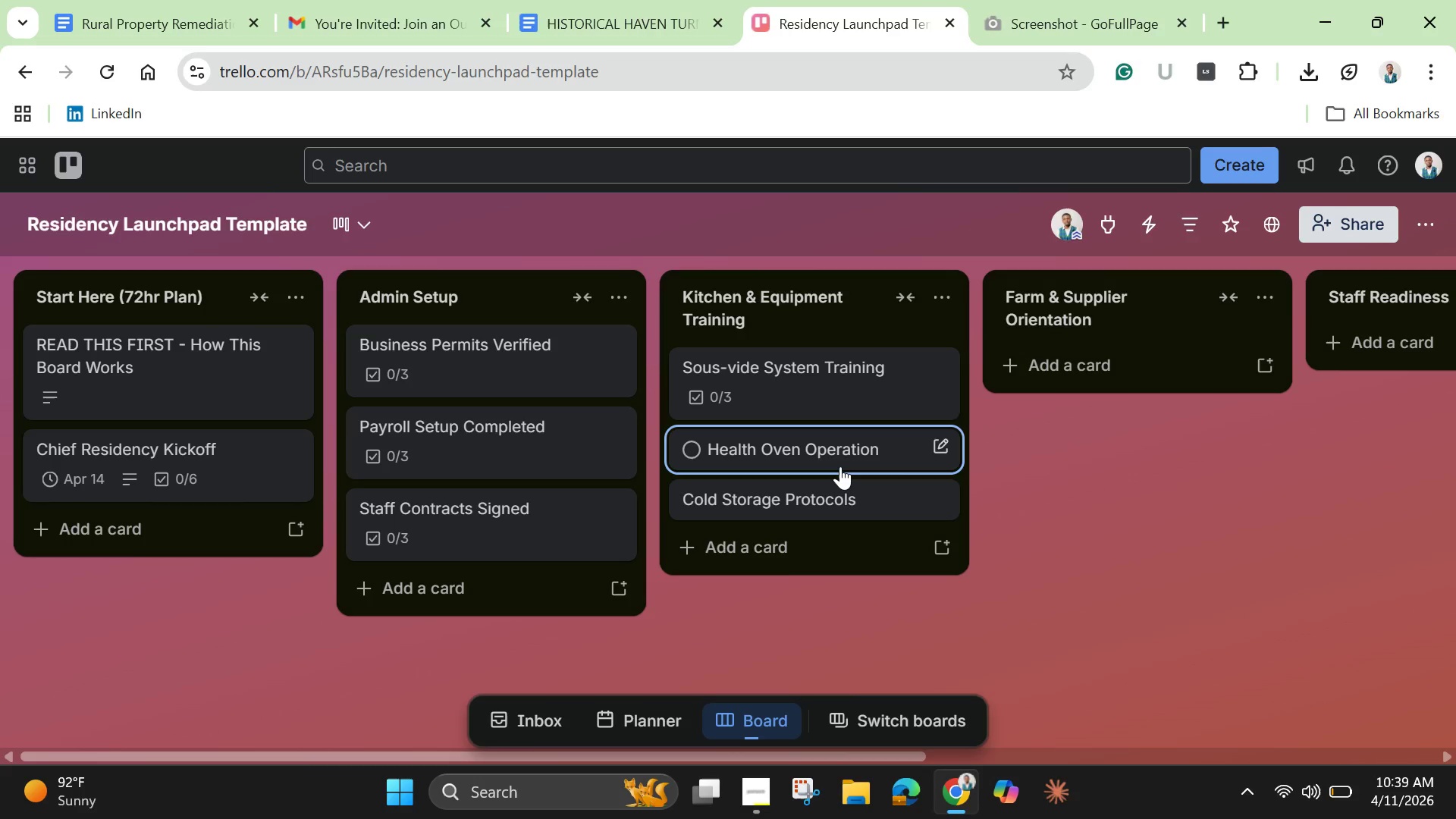 
left_click([840, 466])
 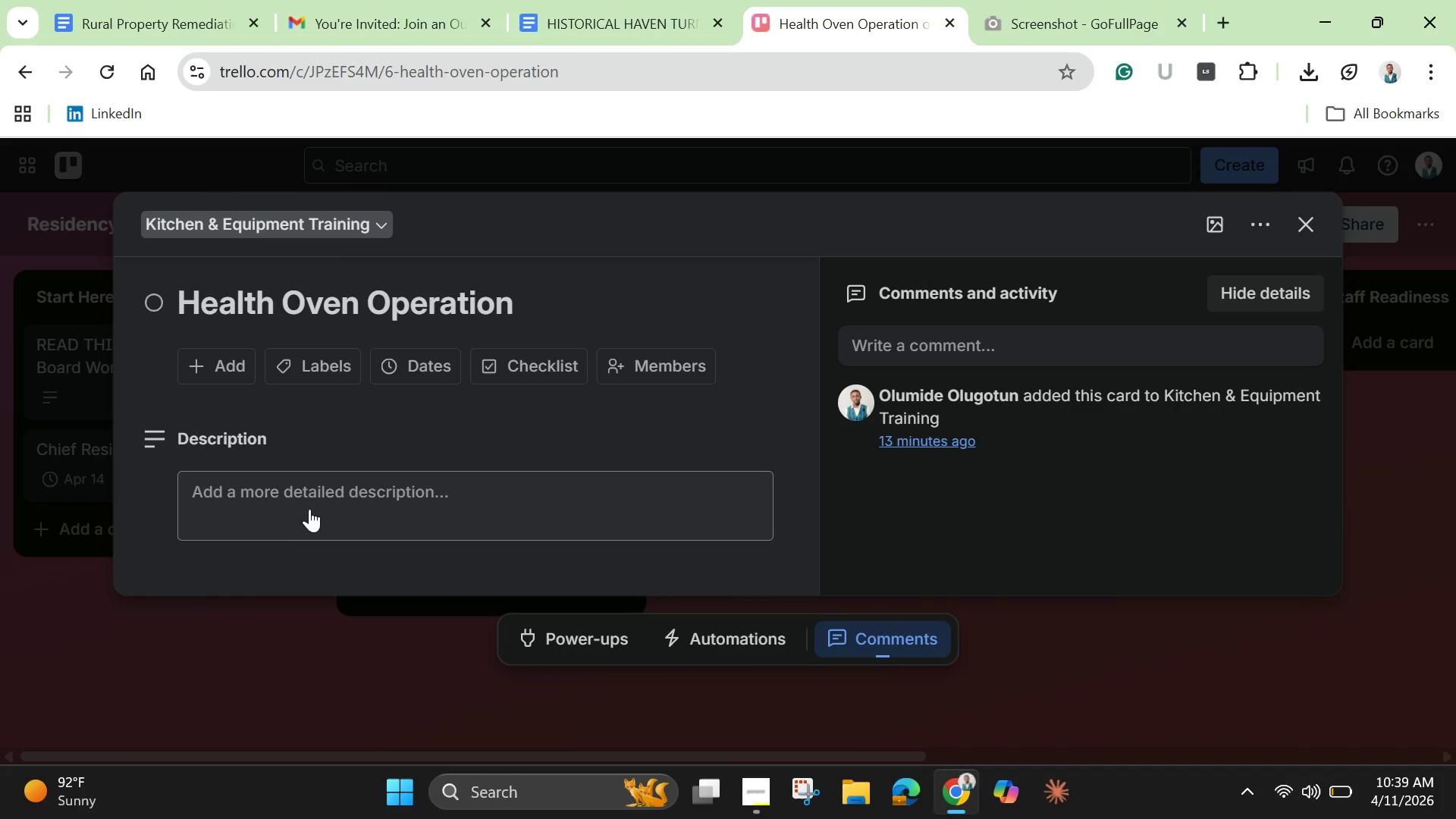 
wait(5.33)
 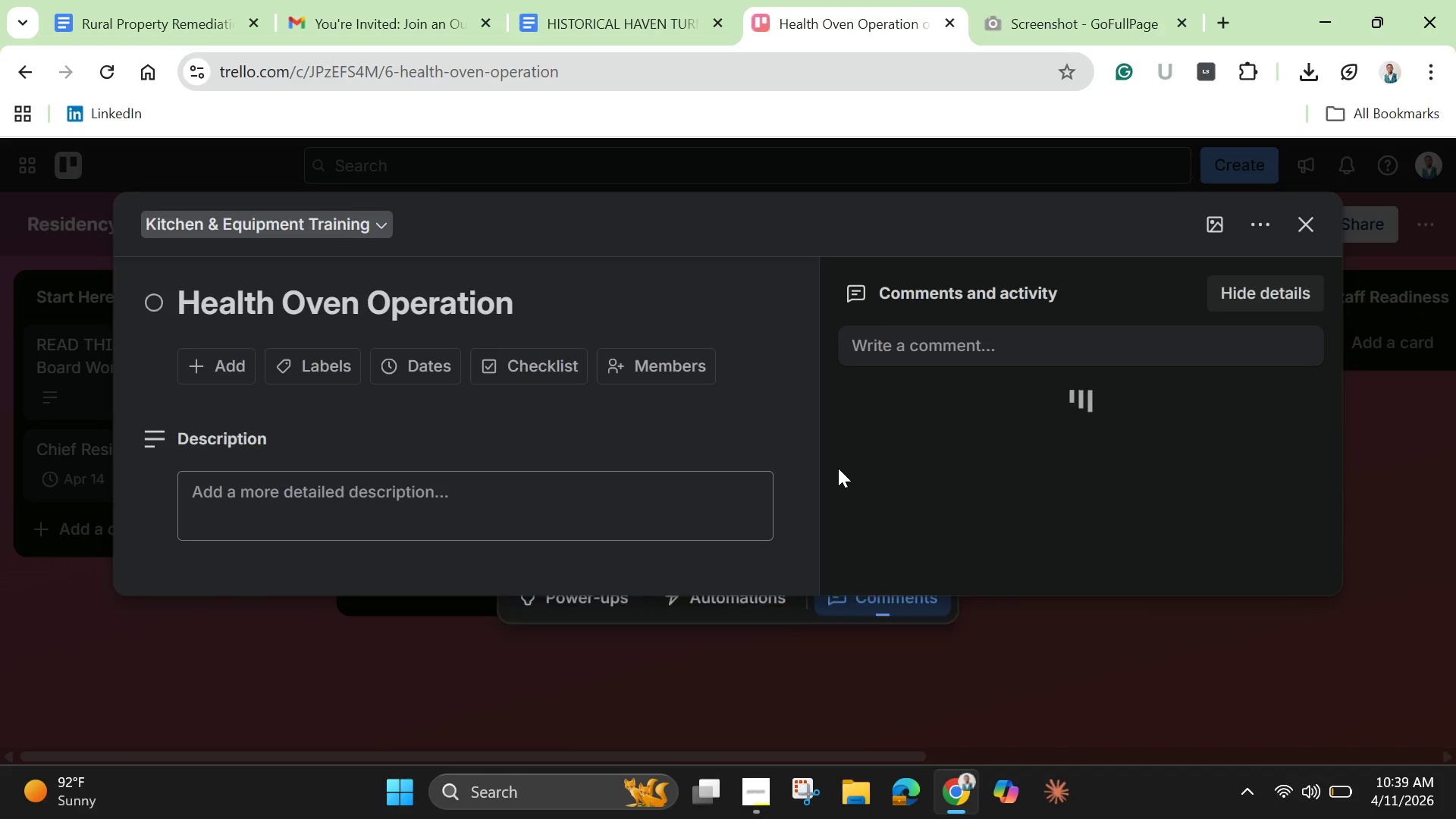 
left_click([530, 359])
 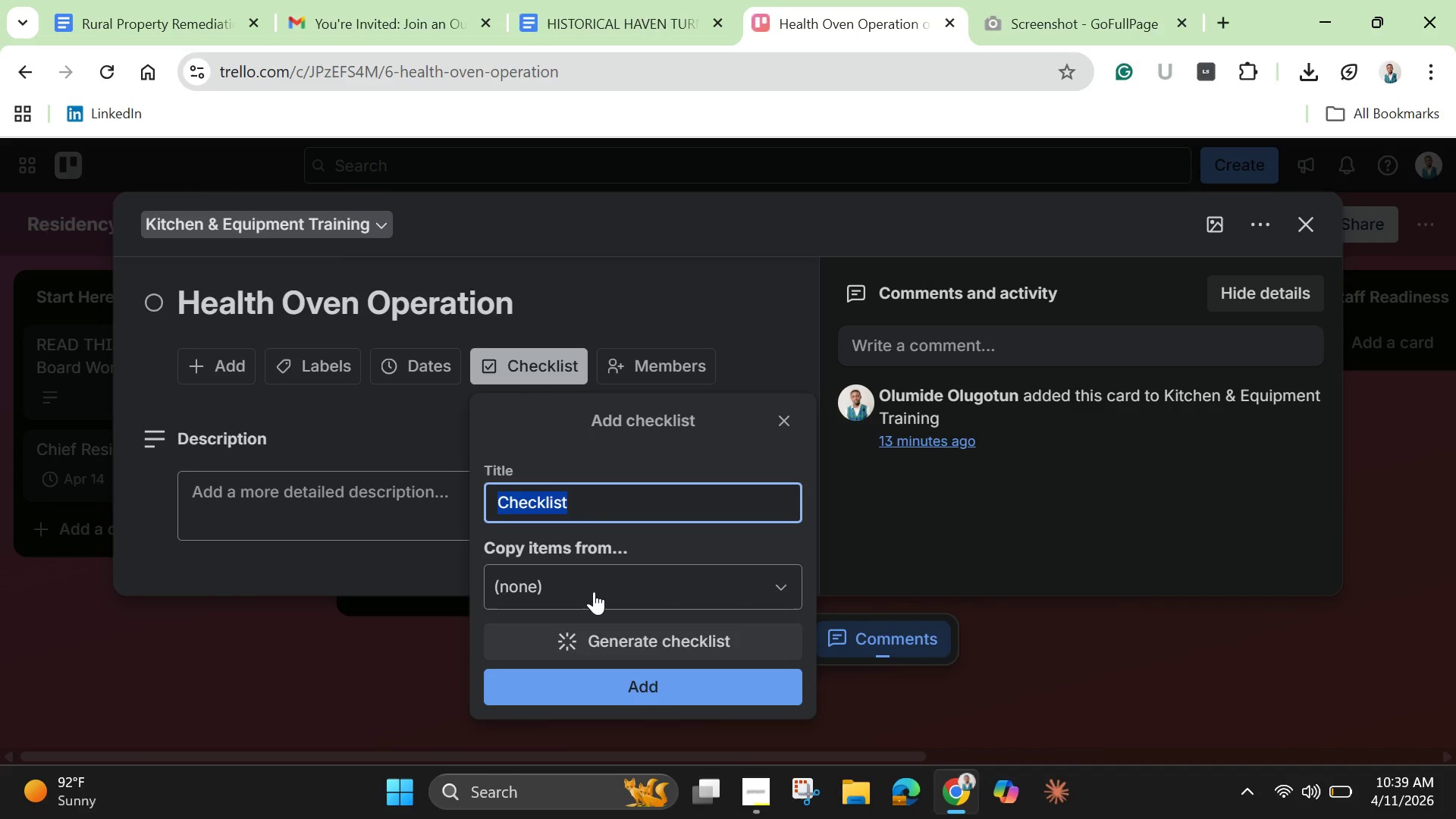 
left_click([627, 689])
 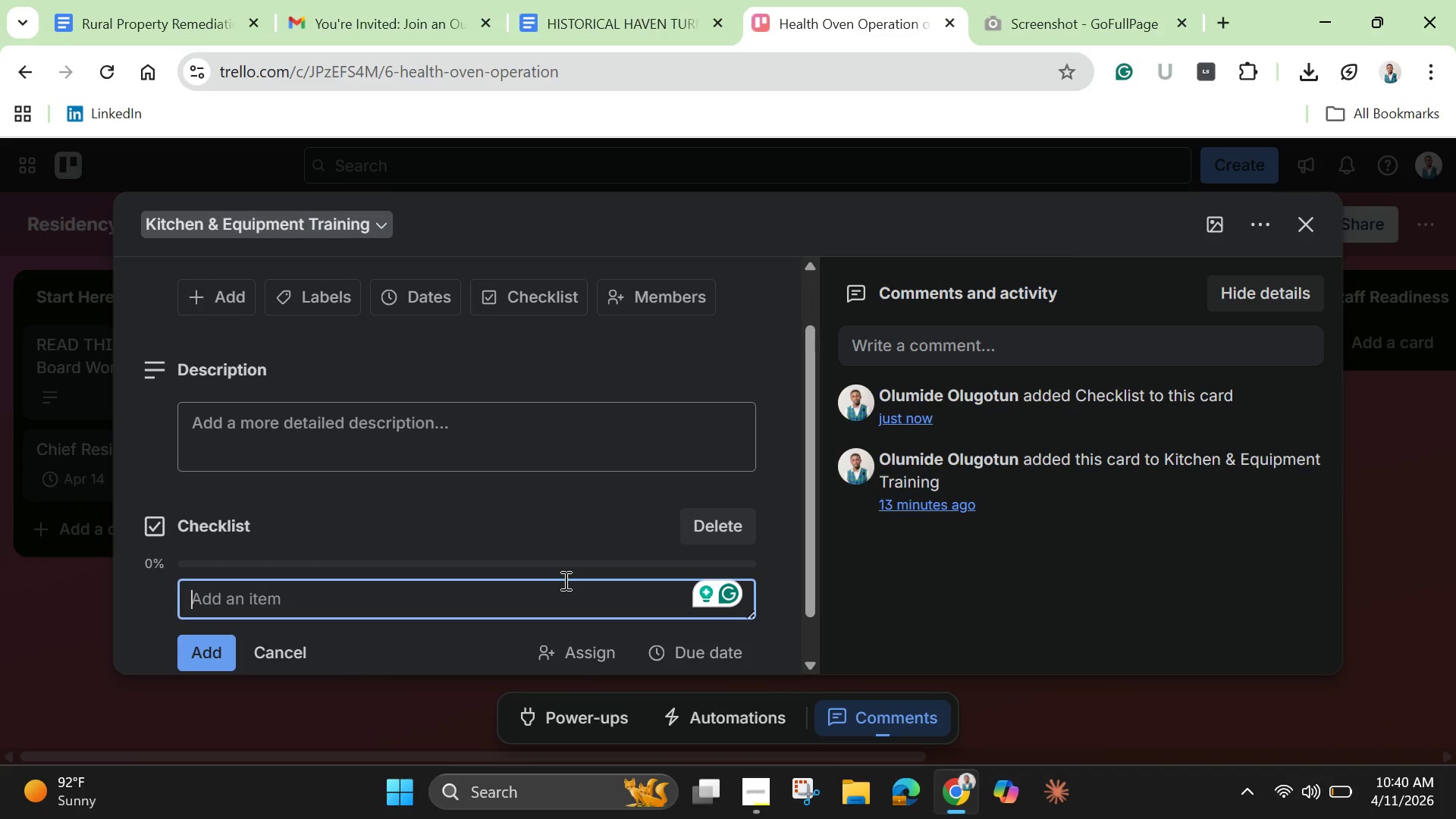 
wait(8.92)
 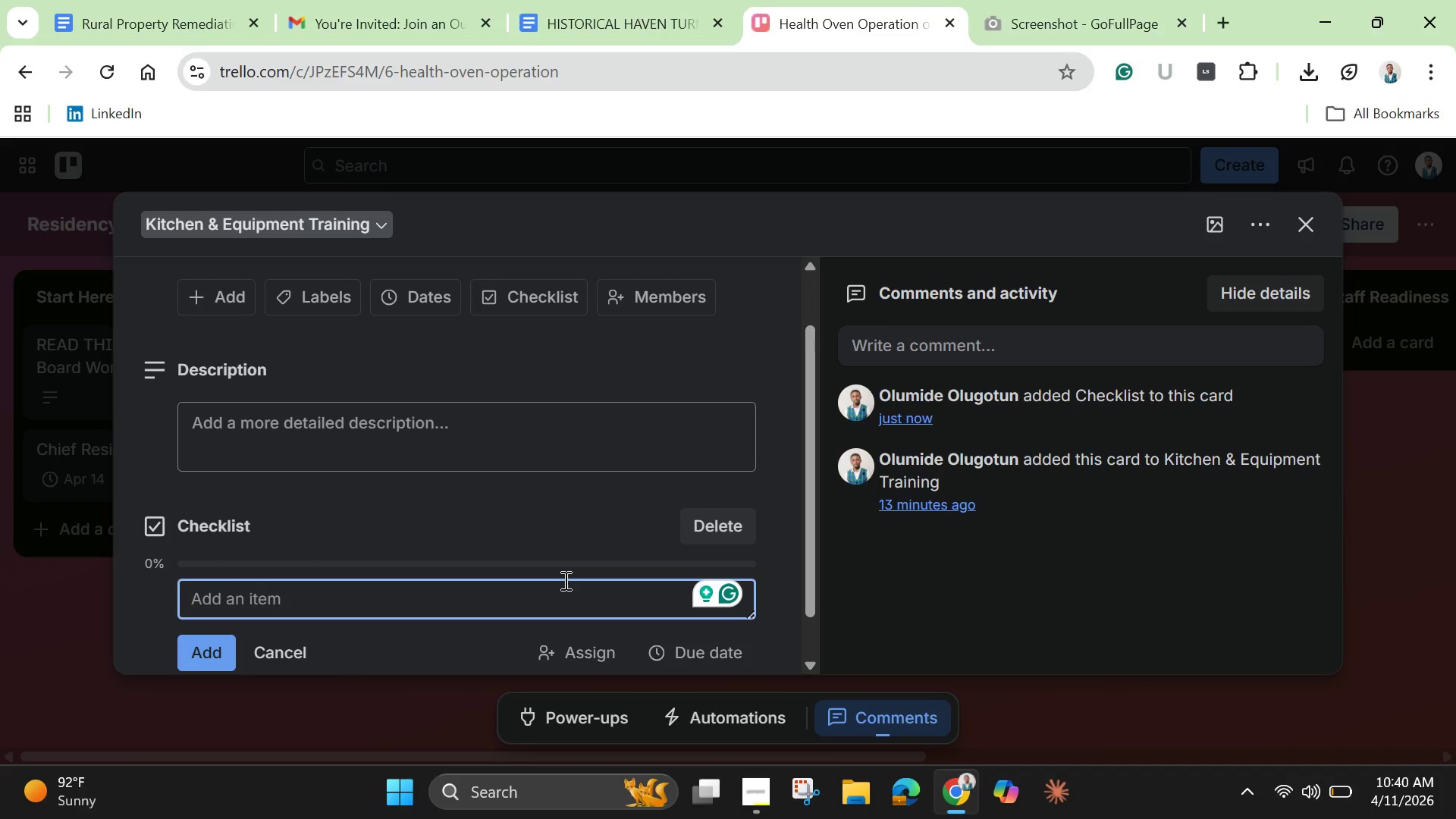 
type(Storage zones)
 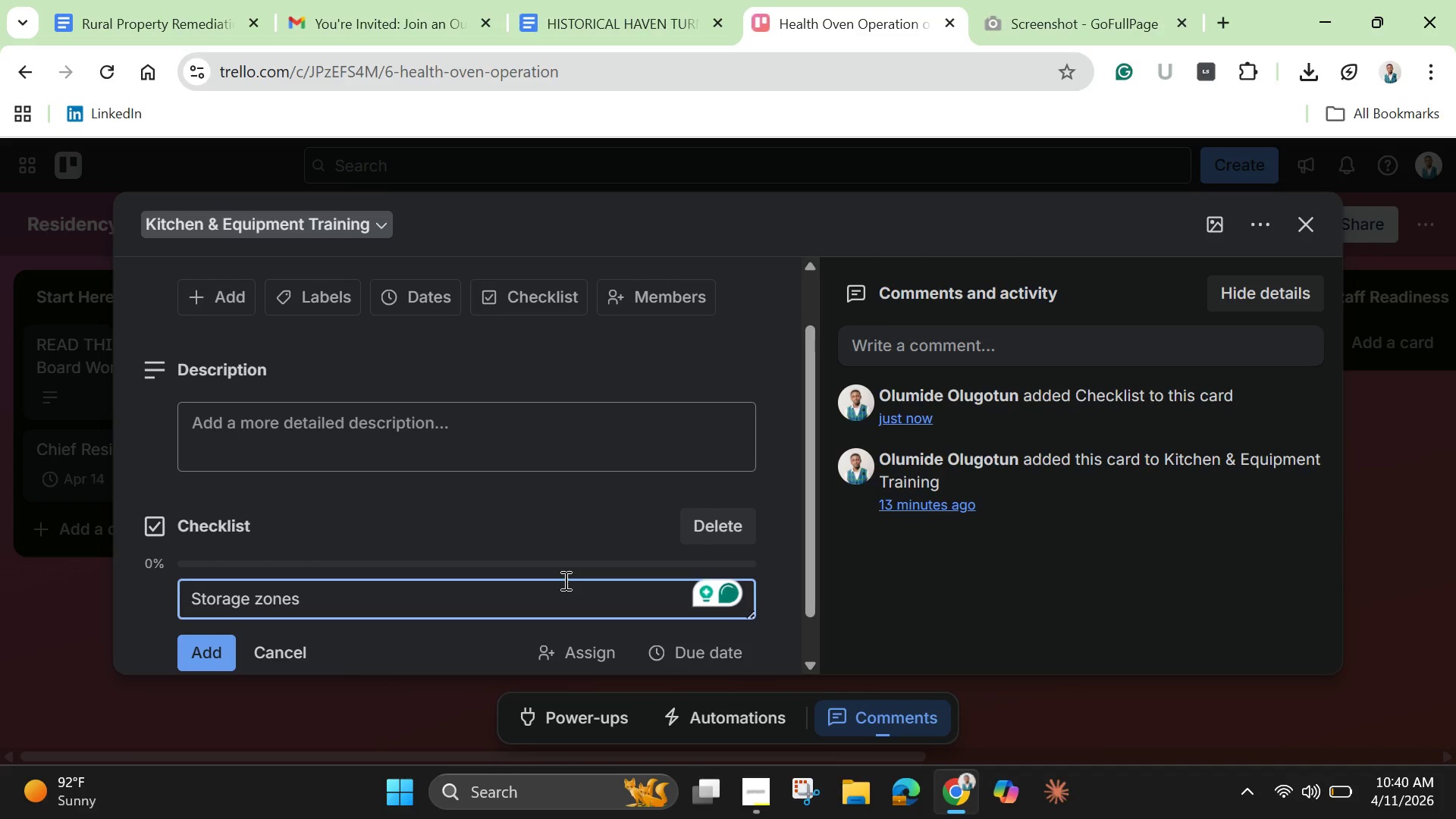 
type( reviewed)
 